 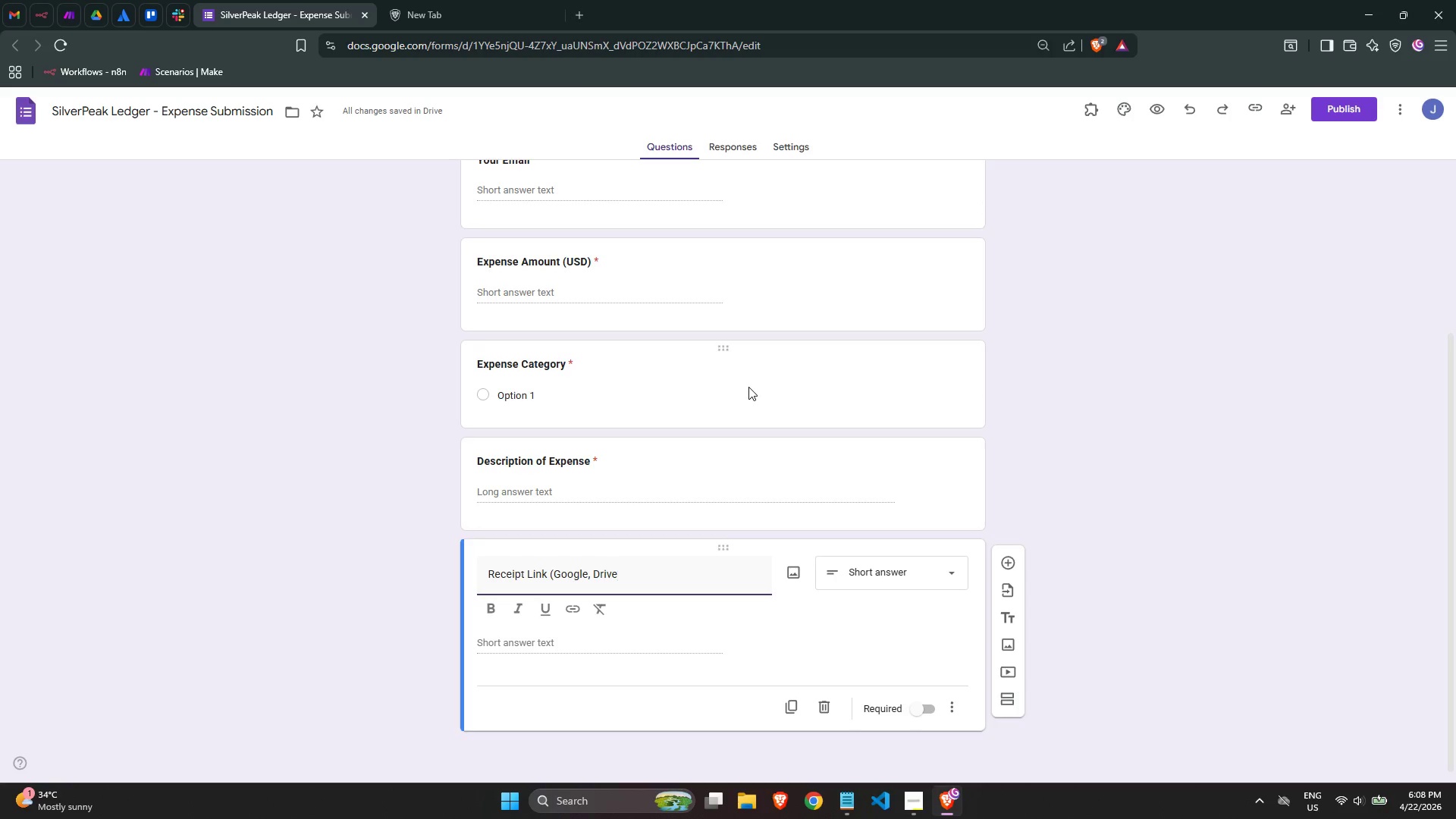 
type( Drop)
key(Backspace)
key(Backspace)
key(Backspace)
key(Backspace)
key(Backspace)
type(, Dropbox,  etc.))
 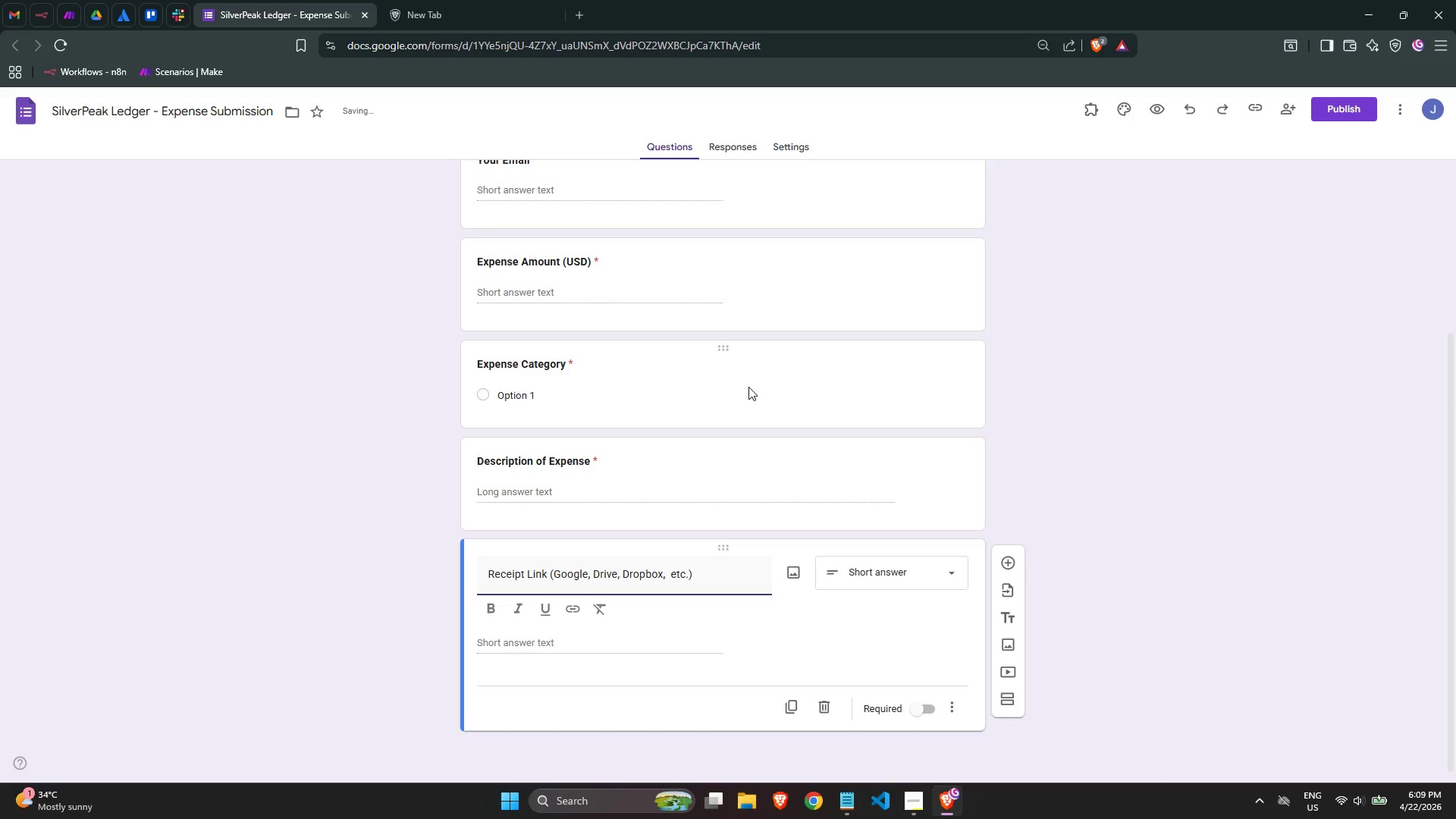 
wait(17.3)
 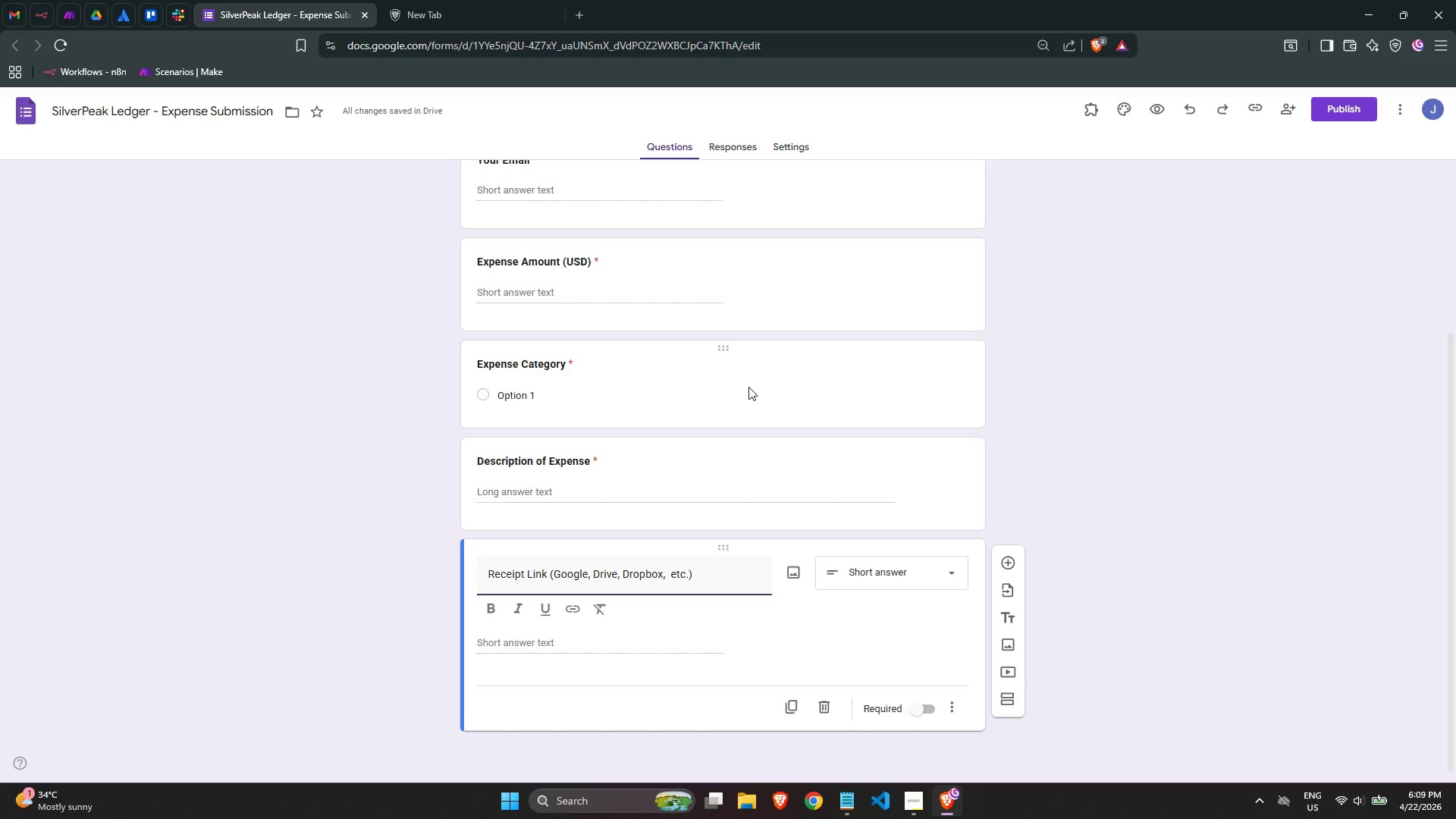 
key(Control+ControlLeft)
 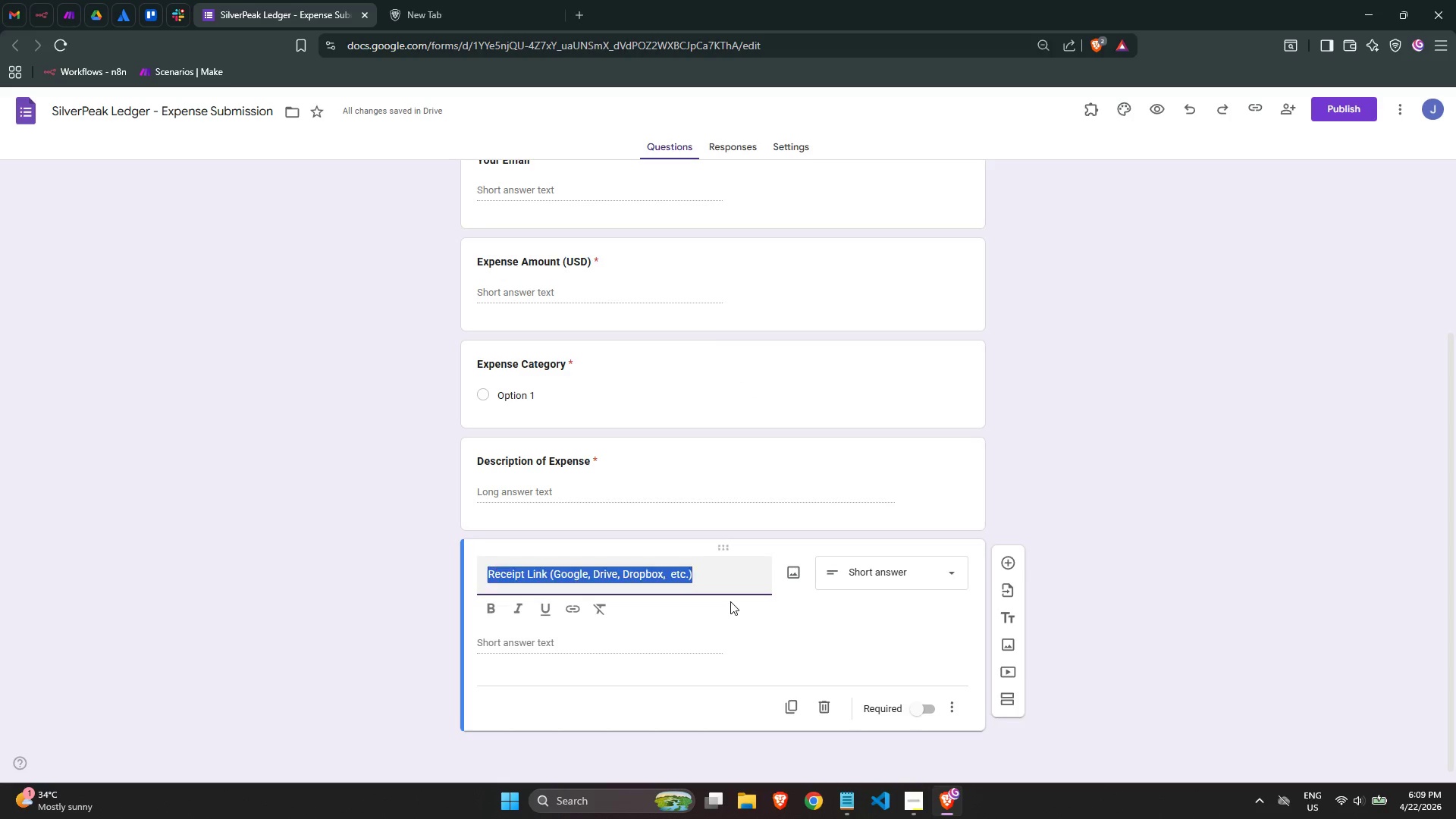 
key(Control+A)
 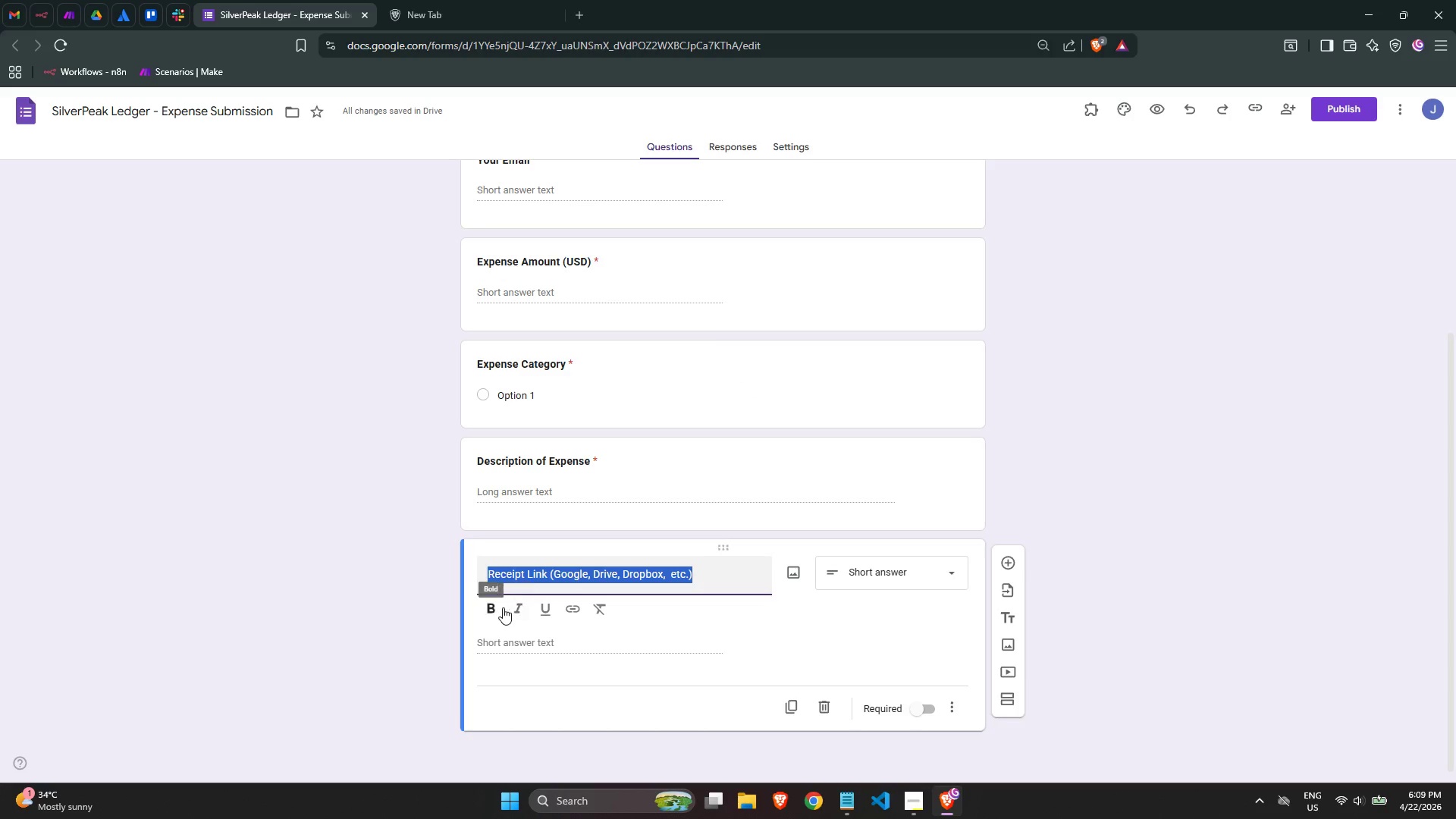 
key(Control+B)
 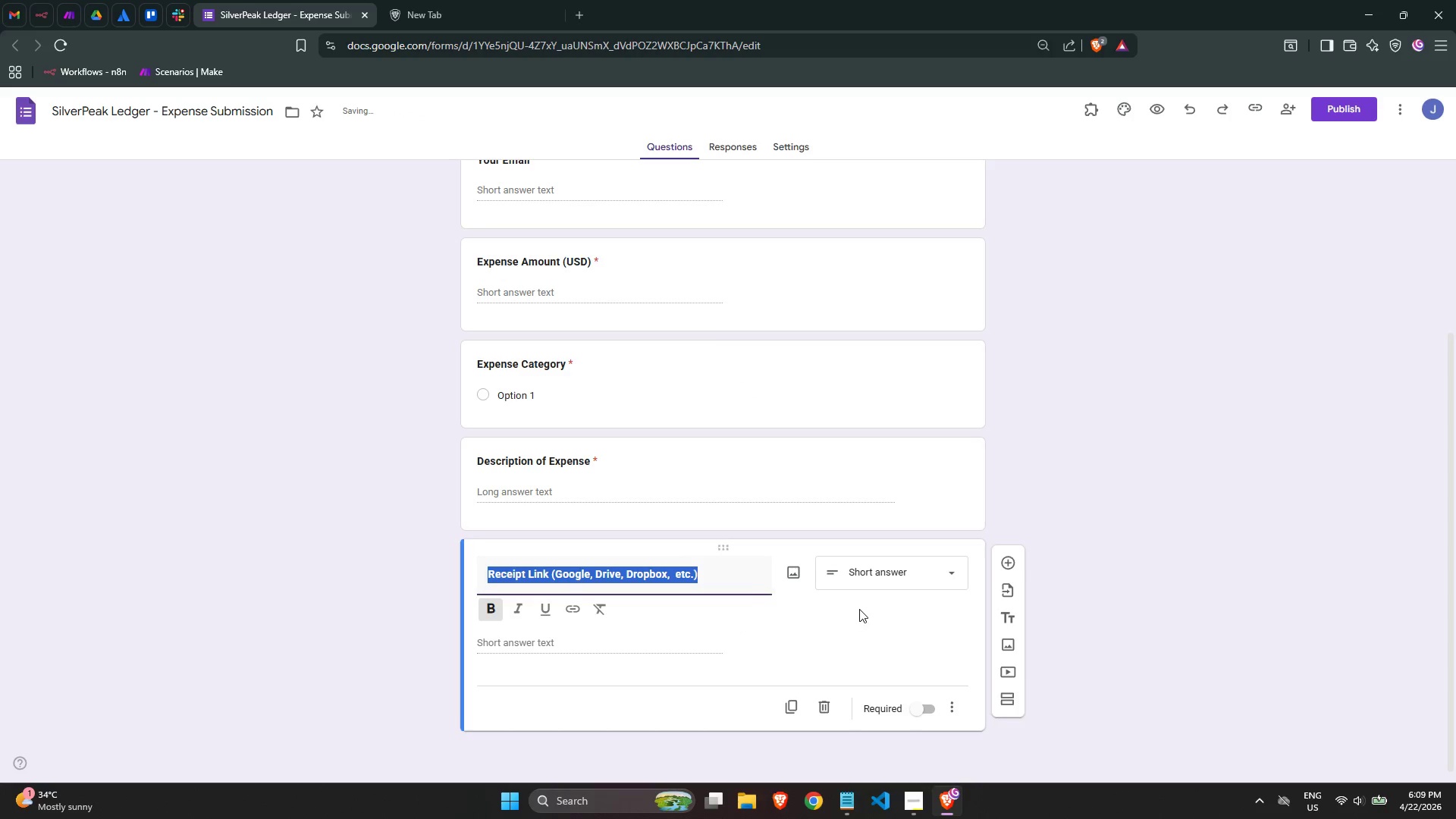 
left_click([895, 617])
 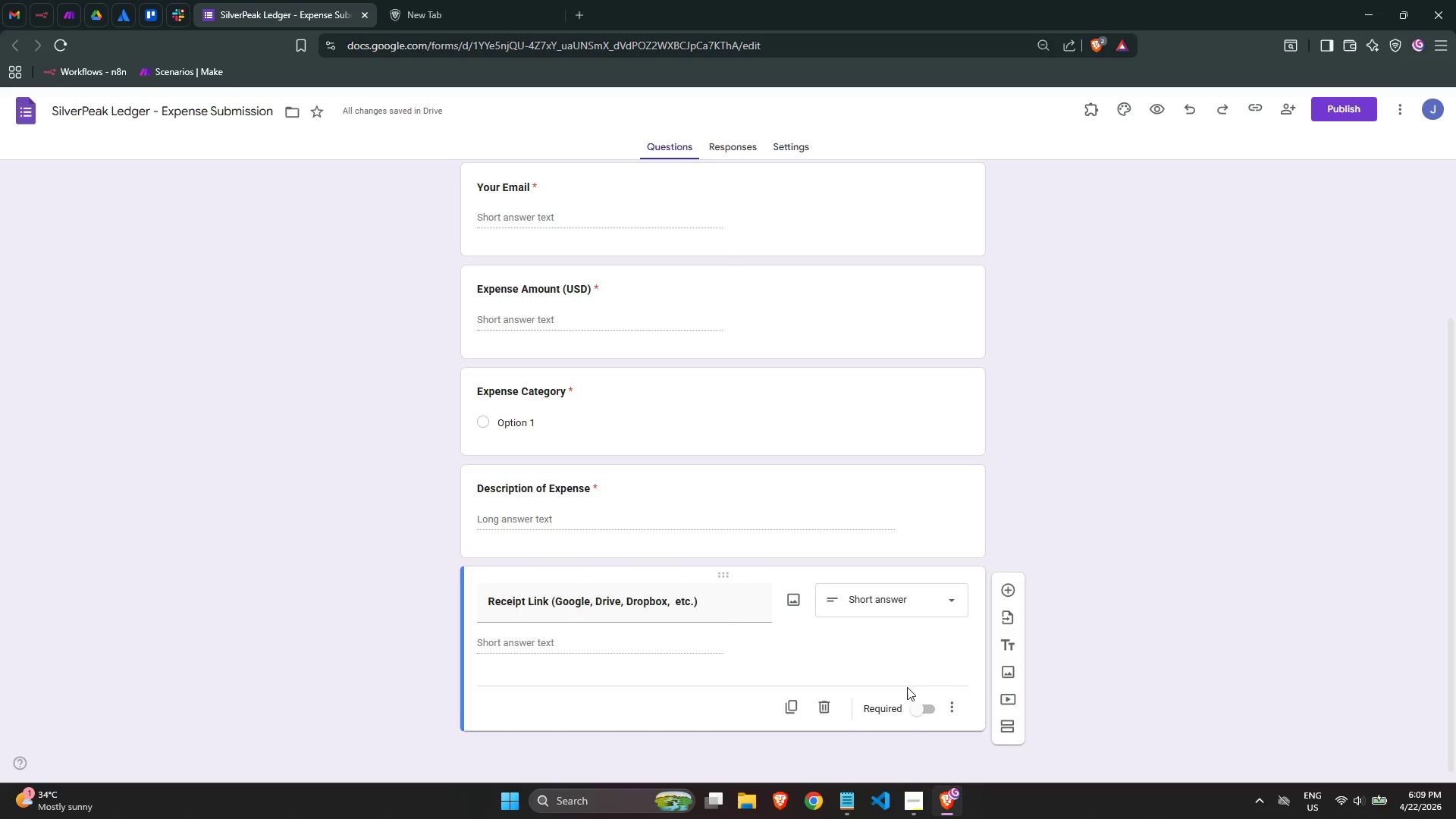 
left_click([930, 704])
 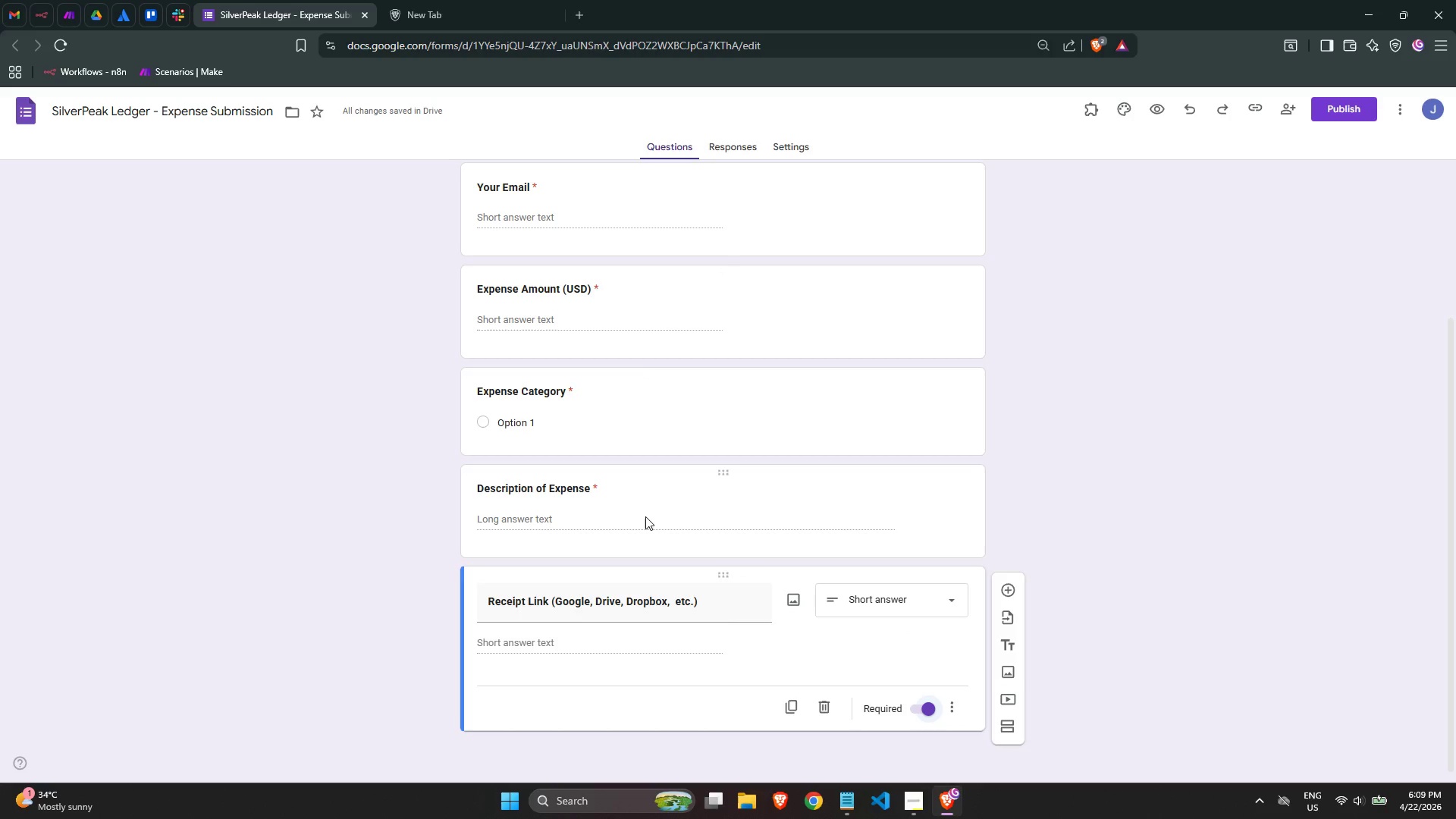 
wait(13.75)
 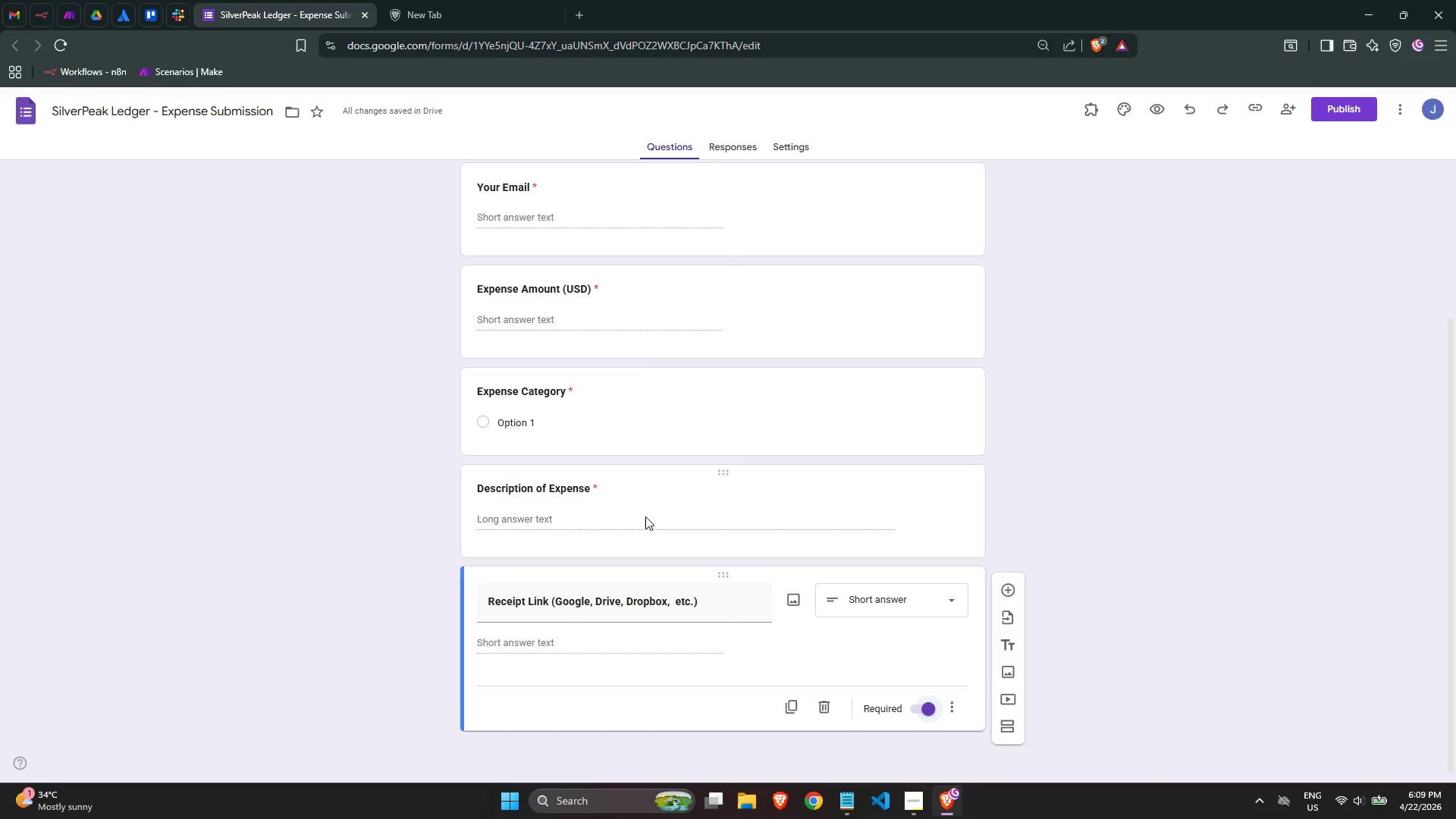 
scroll: coordinate [783, 635], scroll_direction: down, amount: 1.0
 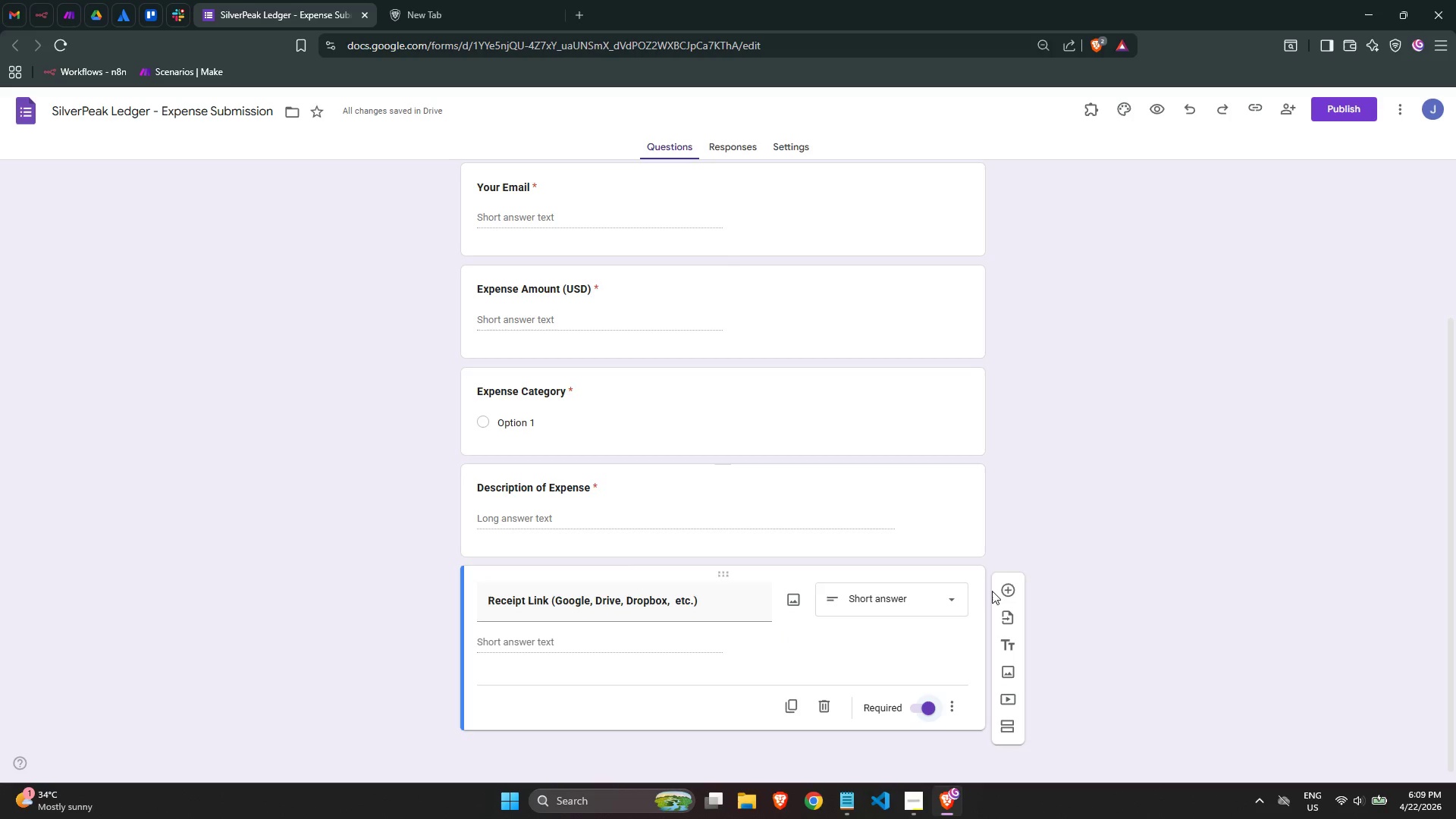 
left_click([1002, 594])
 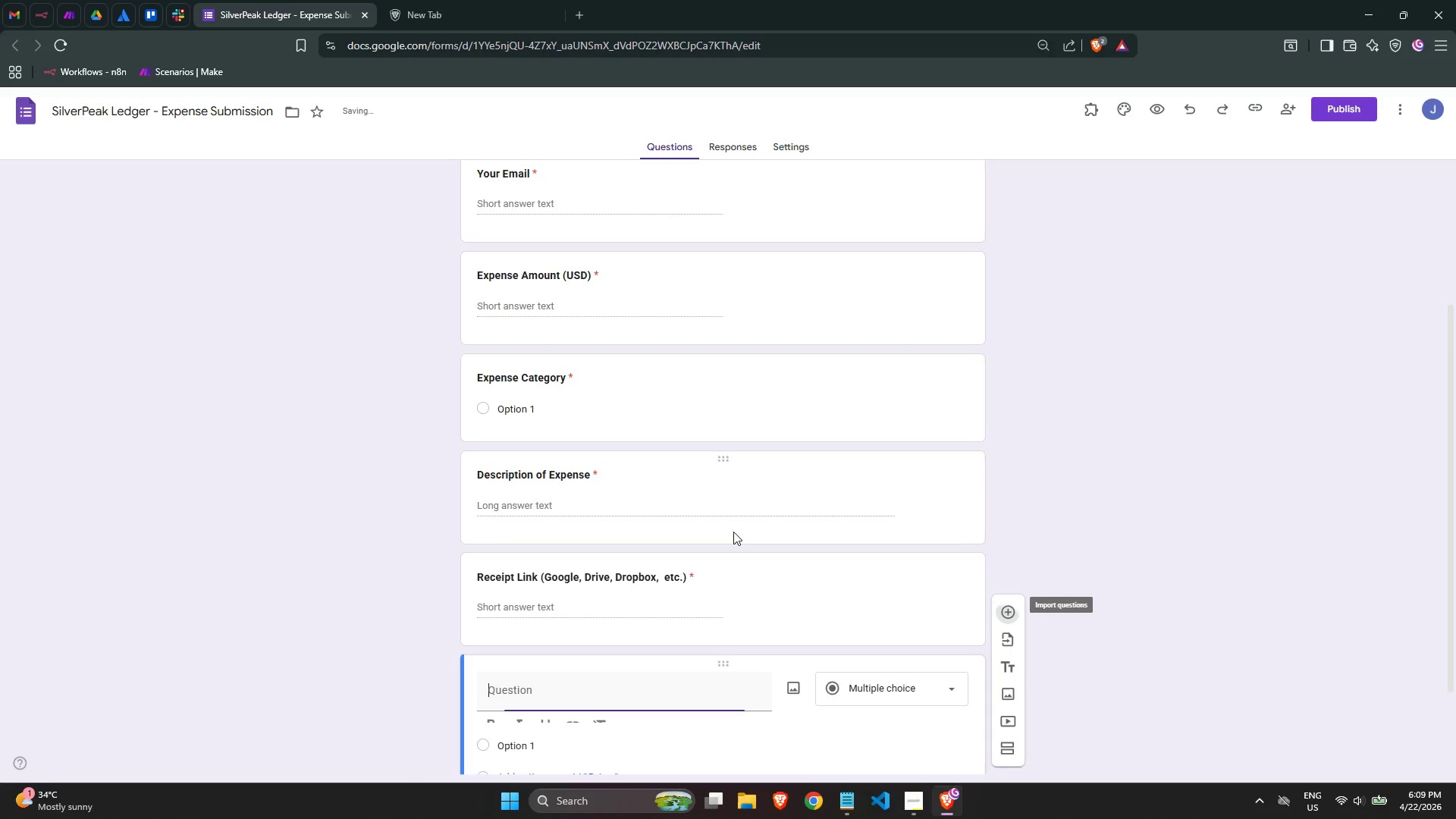 
key(Shift+ShiftLeft)
 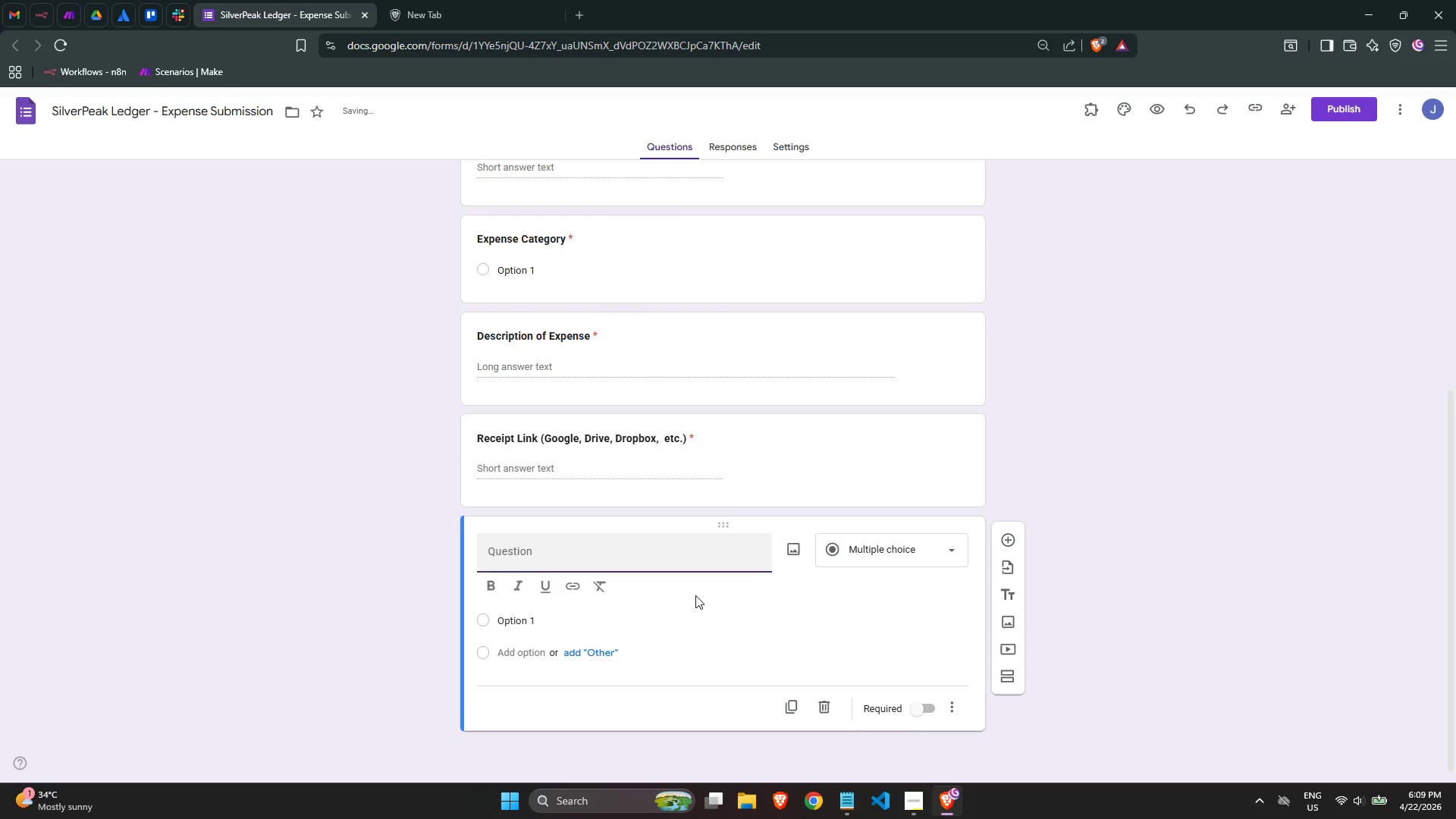 
scroll: coordinate [733, 532], scroll_direction: down, amount: 2.0
 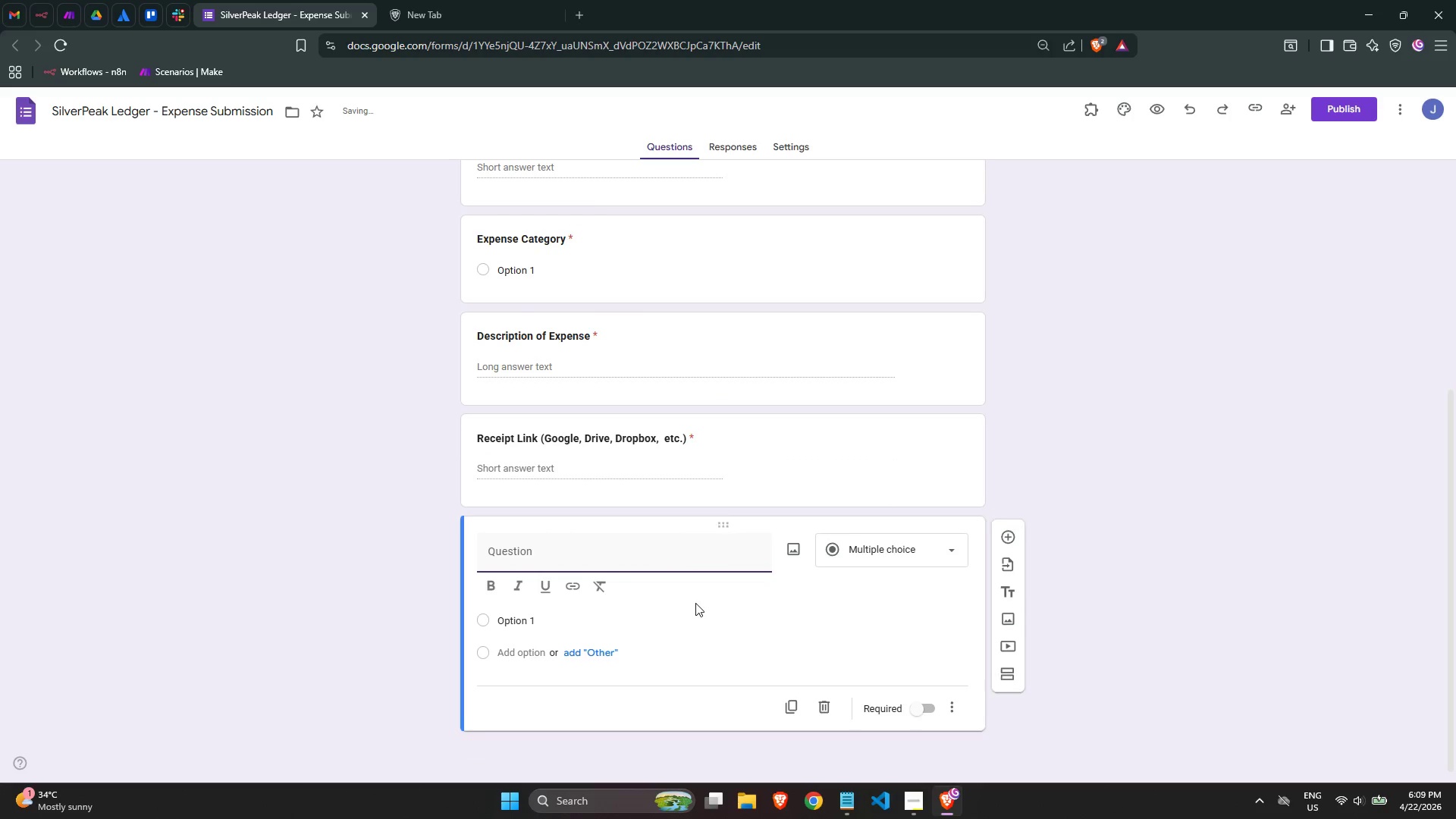 
type(Expense Date)
 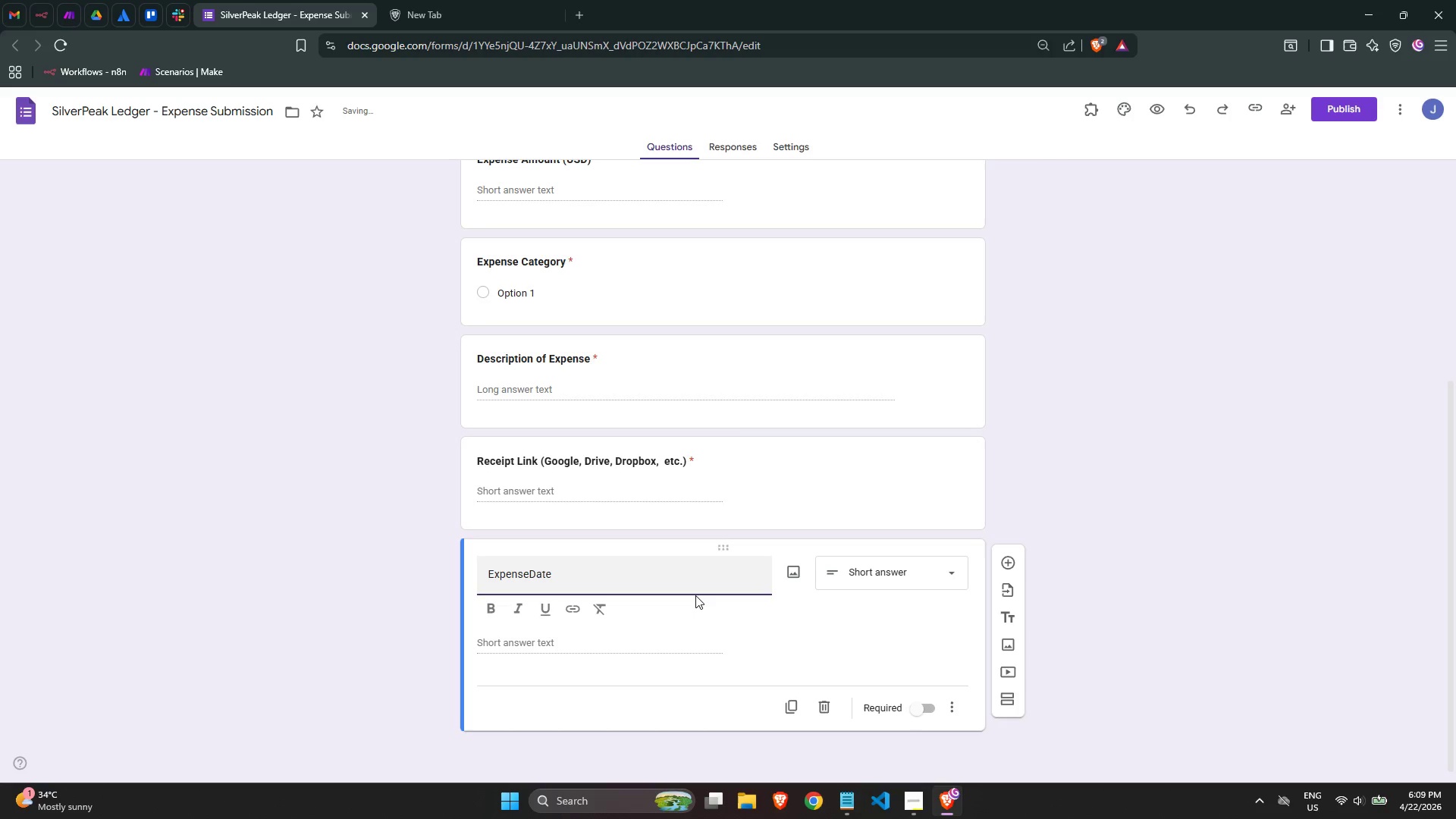 
key(ArrowLeft)
 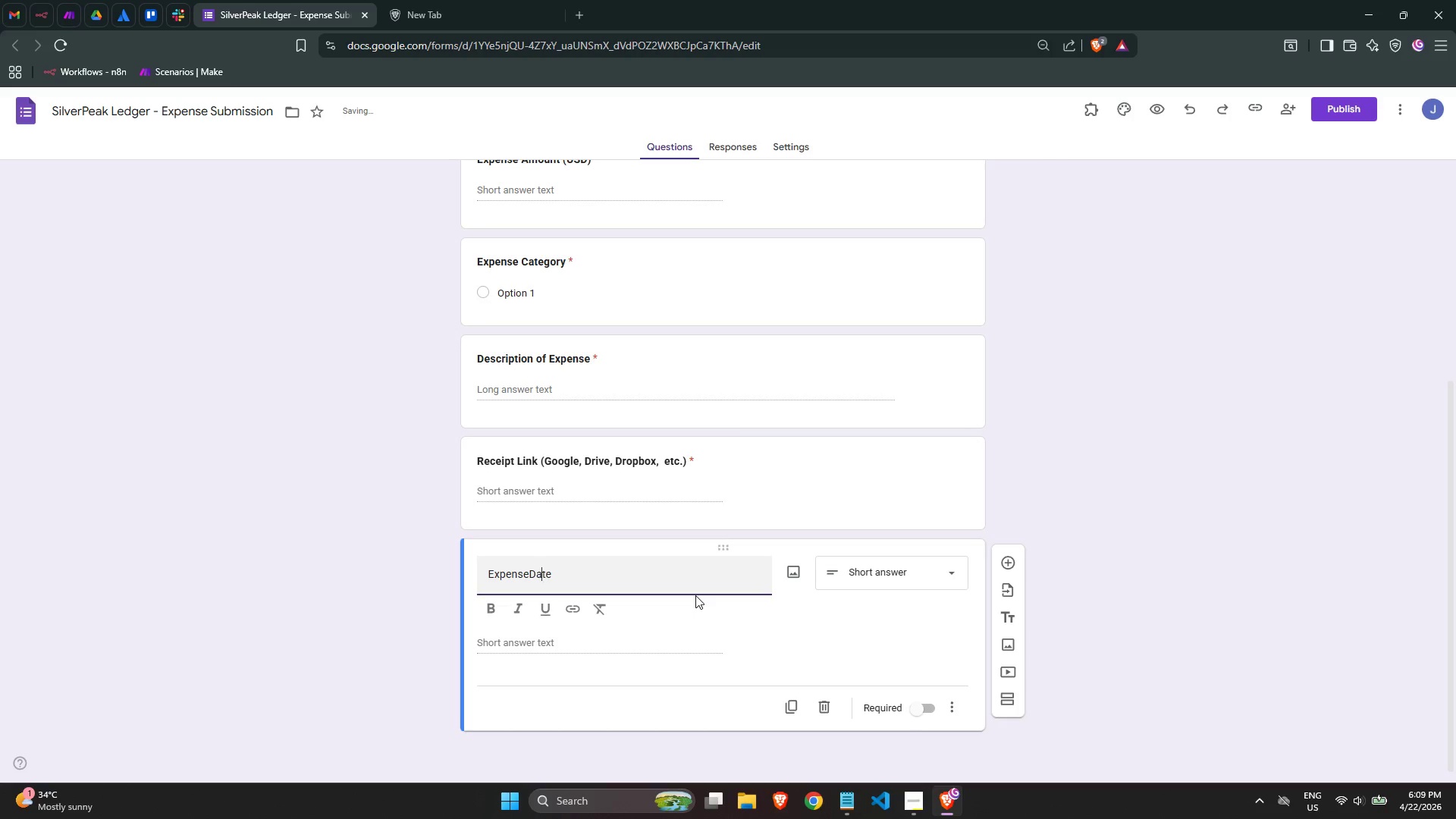 
key(ArrowLeft)
 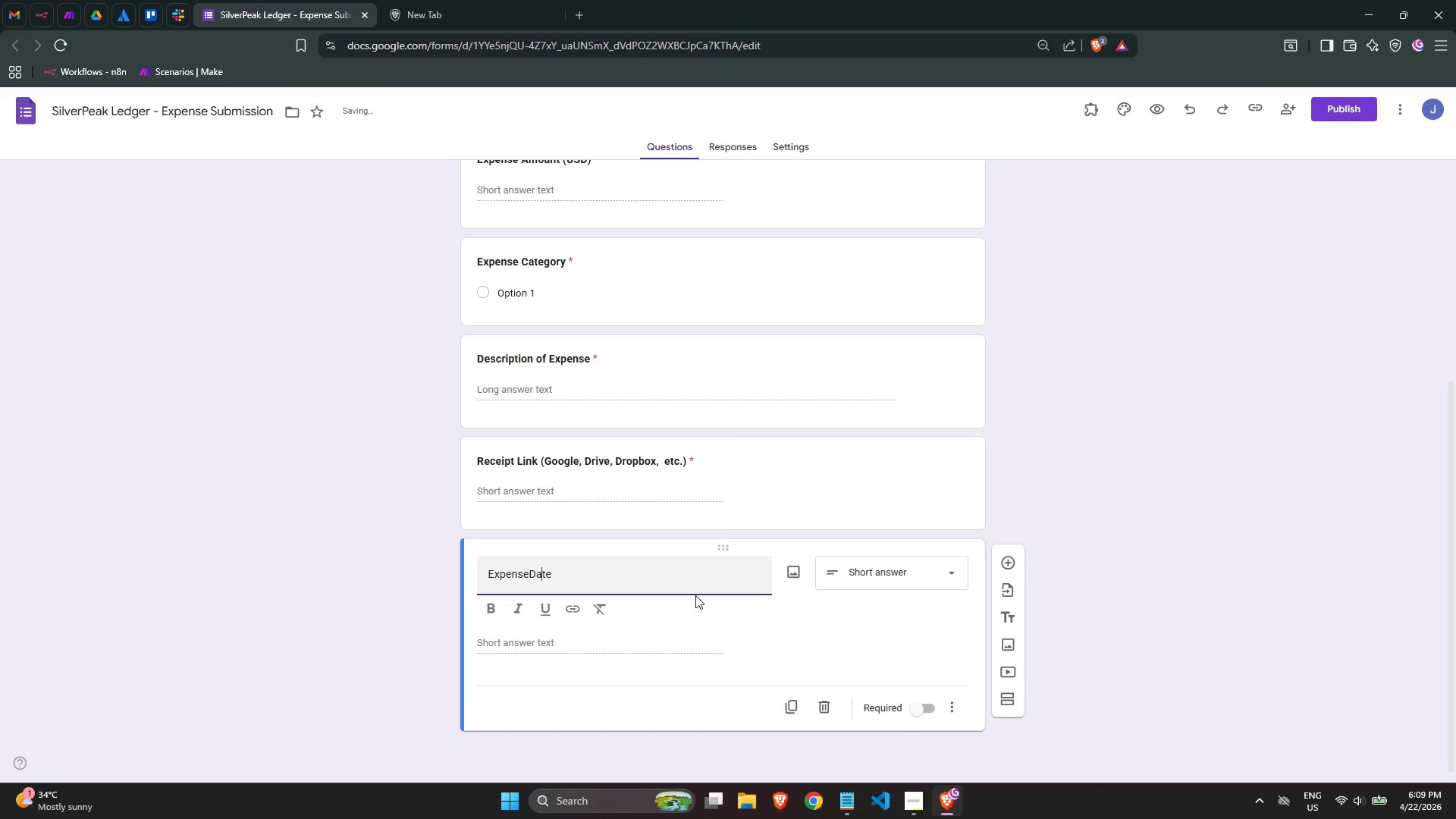 
key(ArrowLeft)
 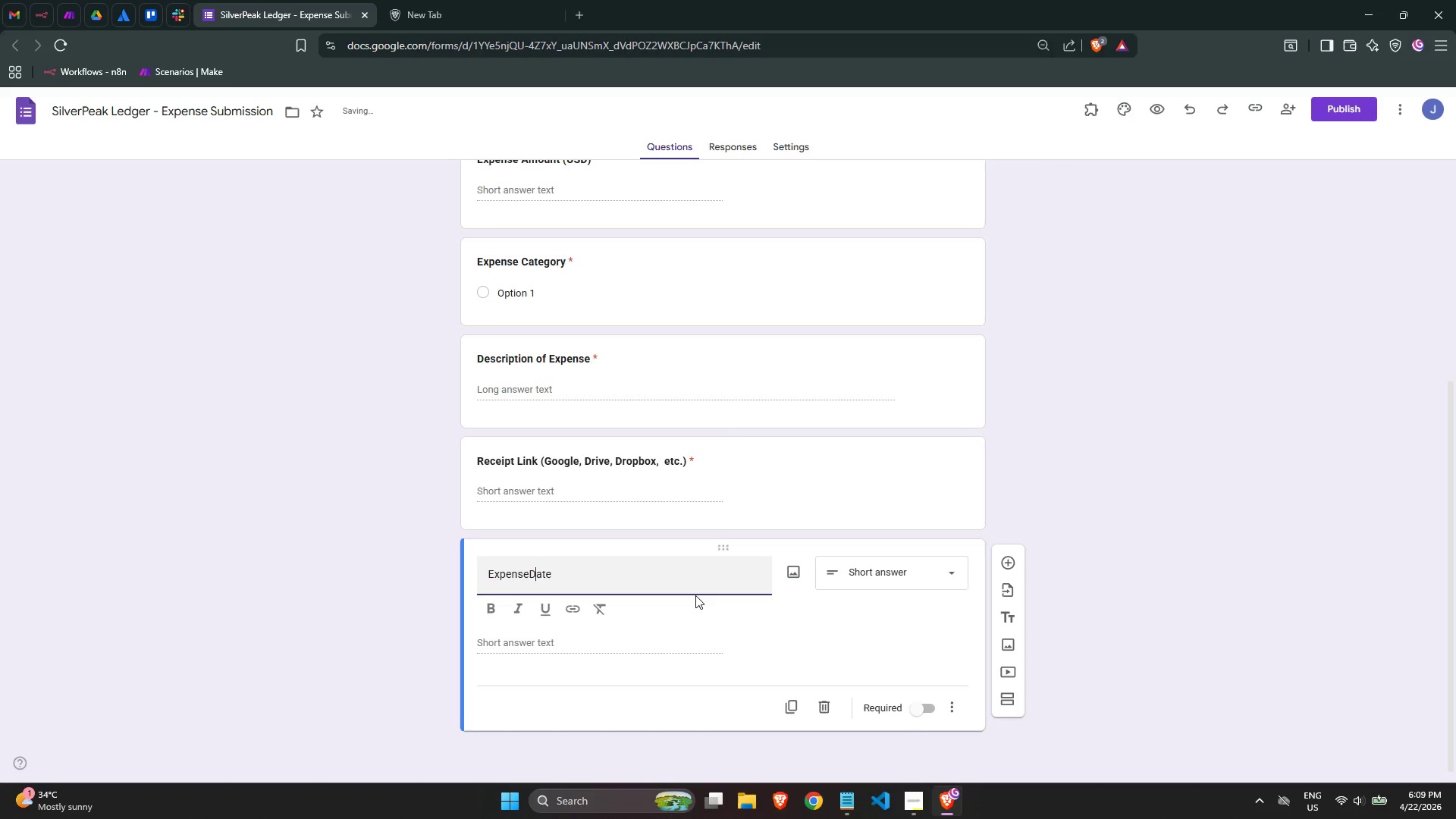 
key(ArrowLeft)
 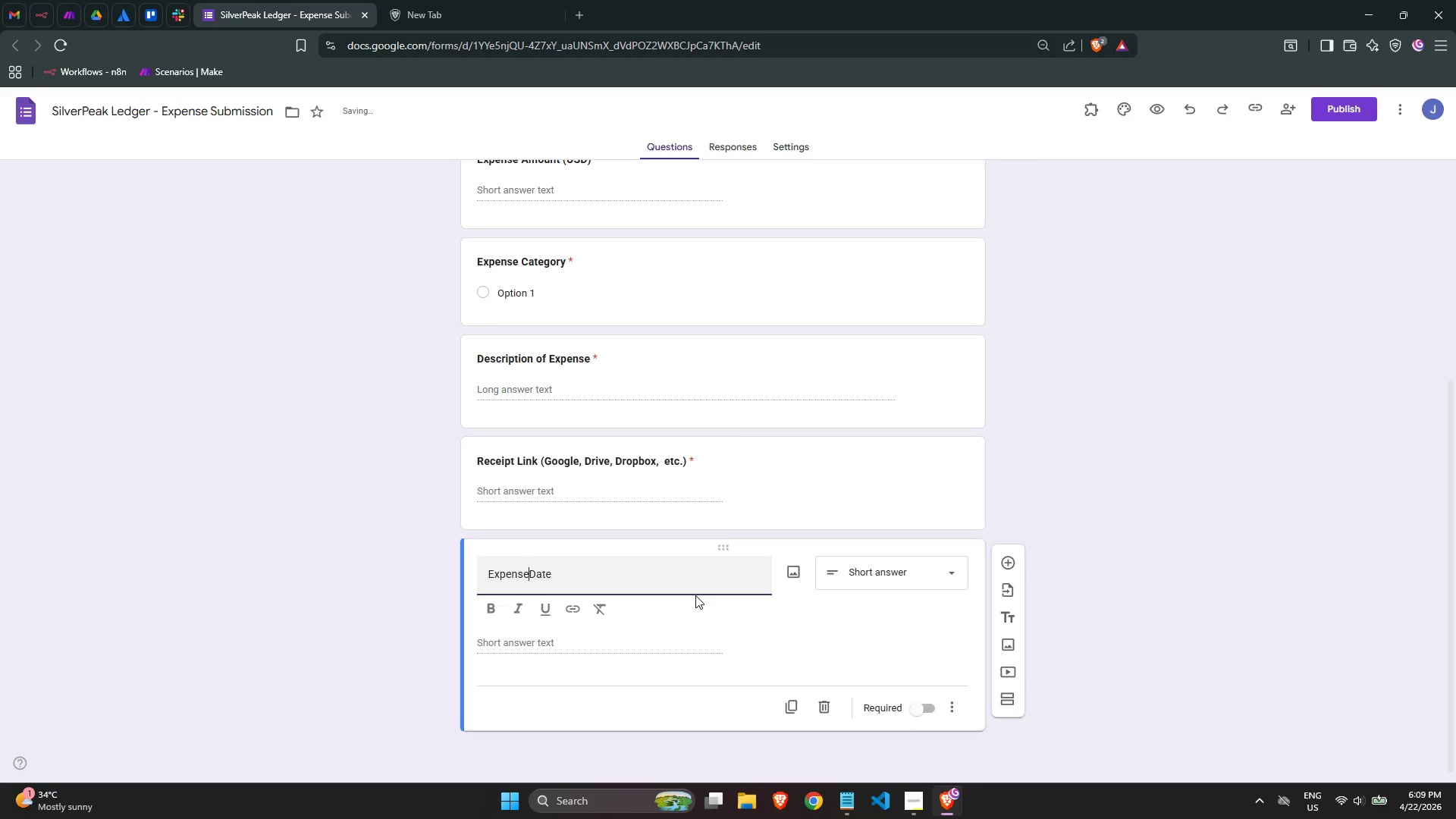 
key(ArrowLeft)
 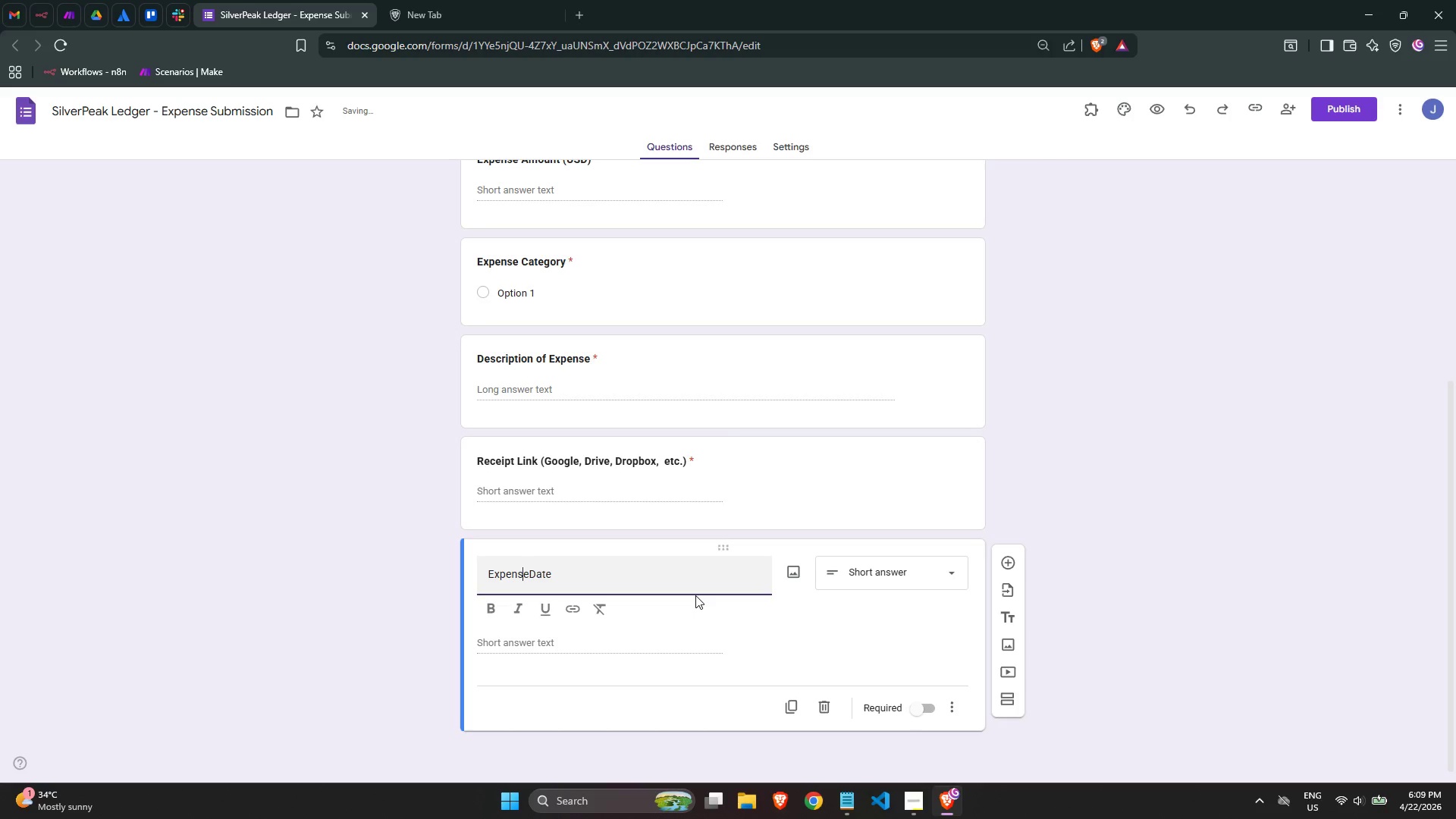 
key(ArrowRight)
 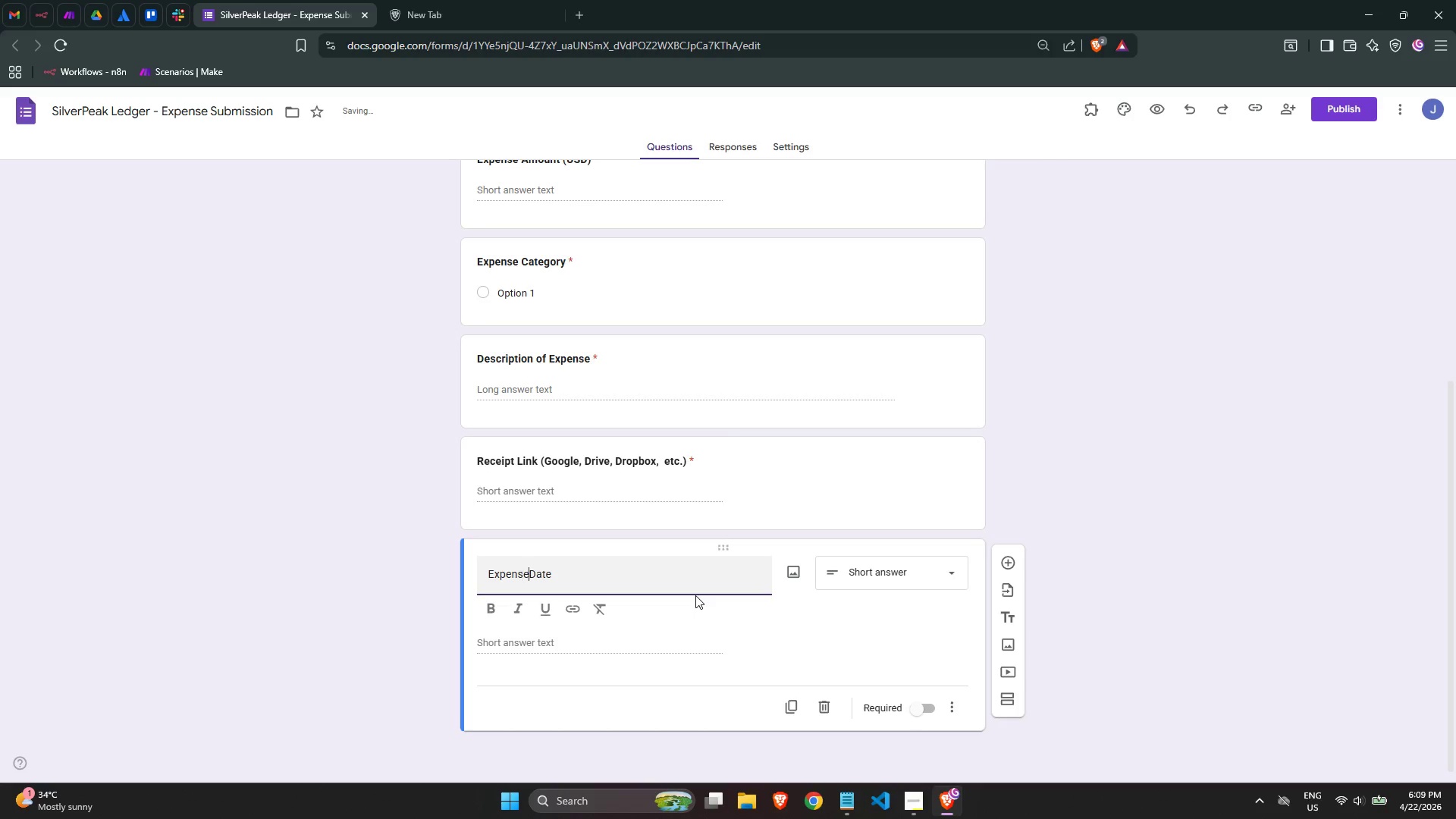 
key(Space)
 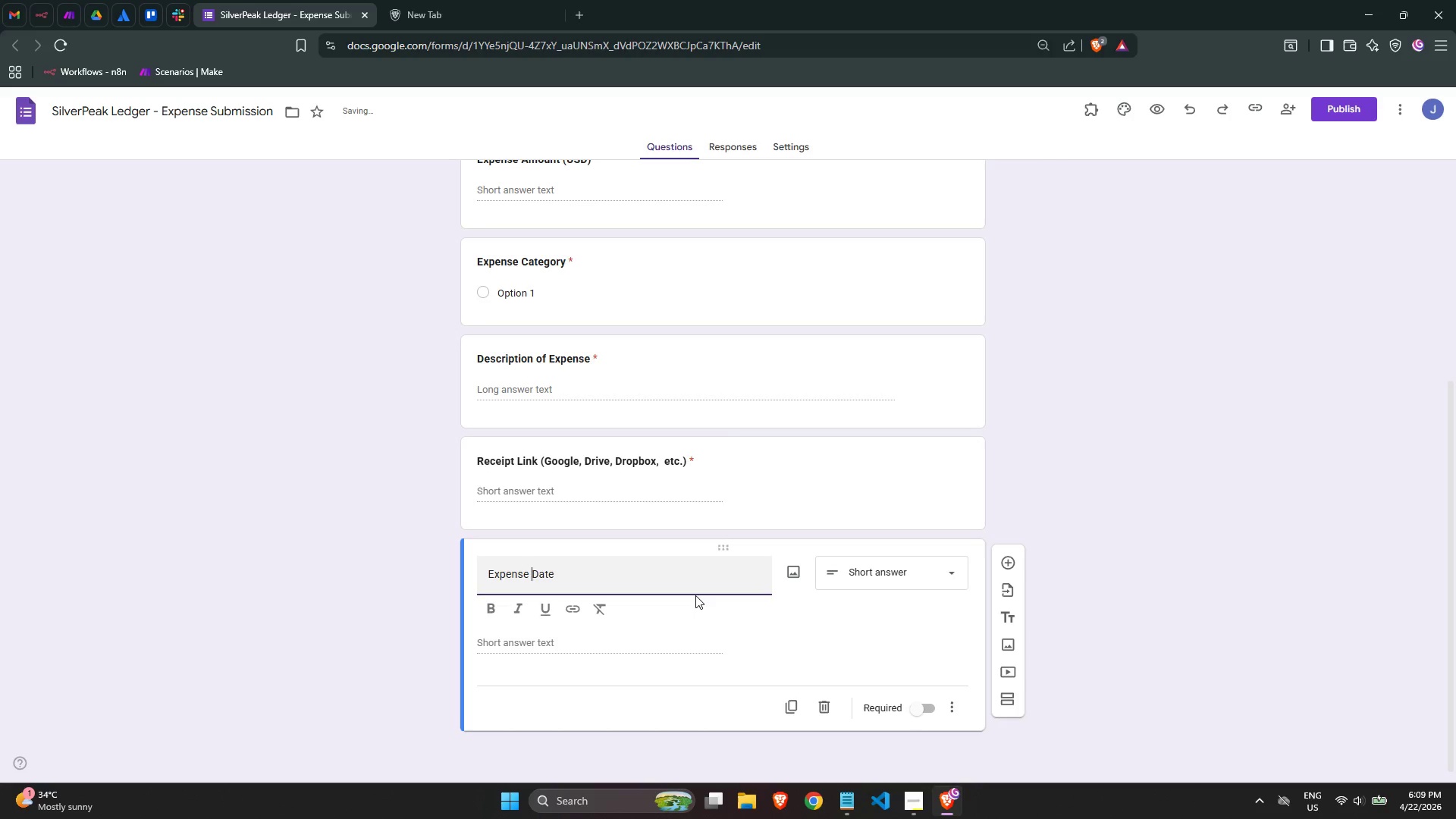 
key(Control+ControlLeft)
 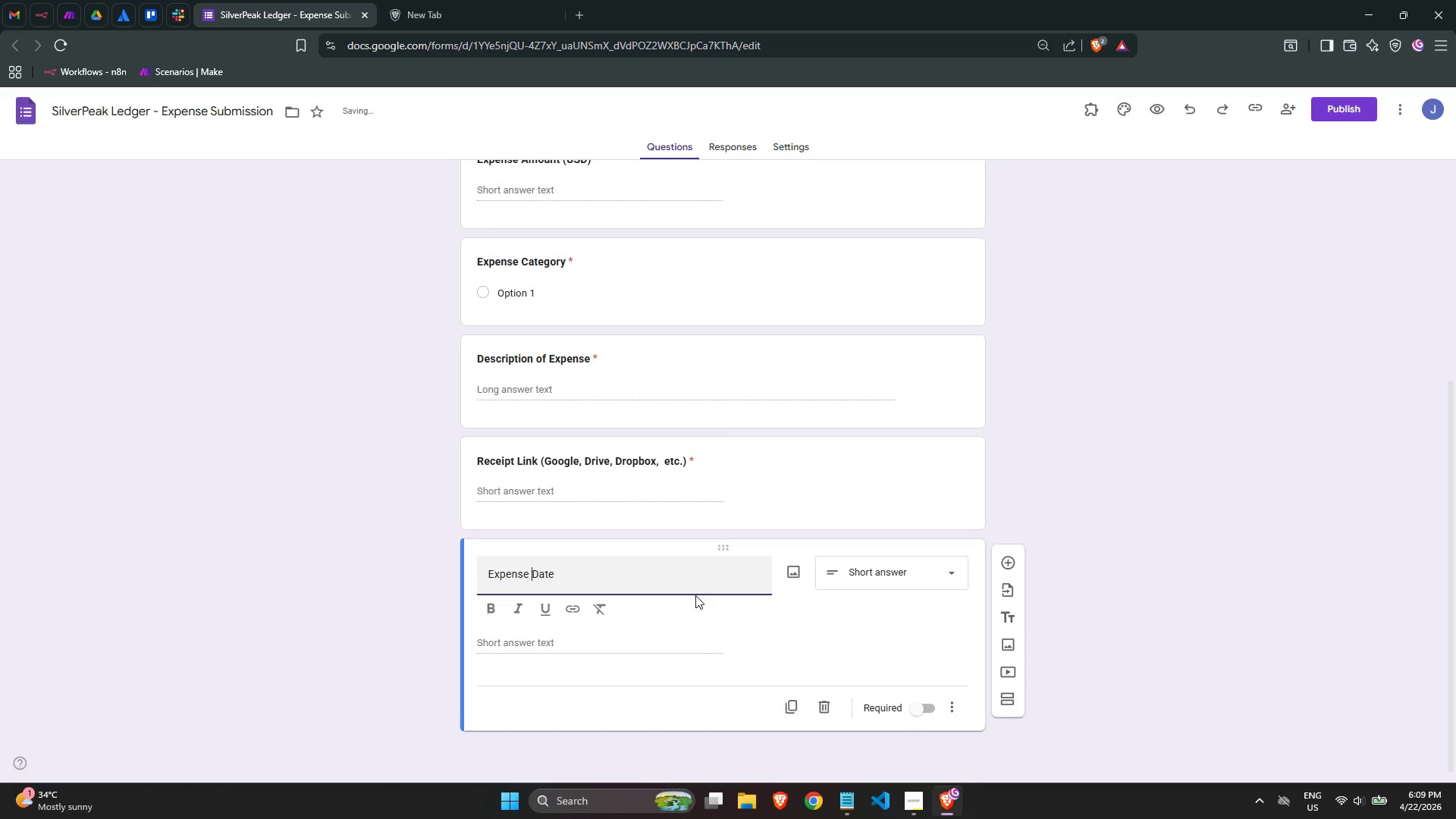 
key(Control+A)
 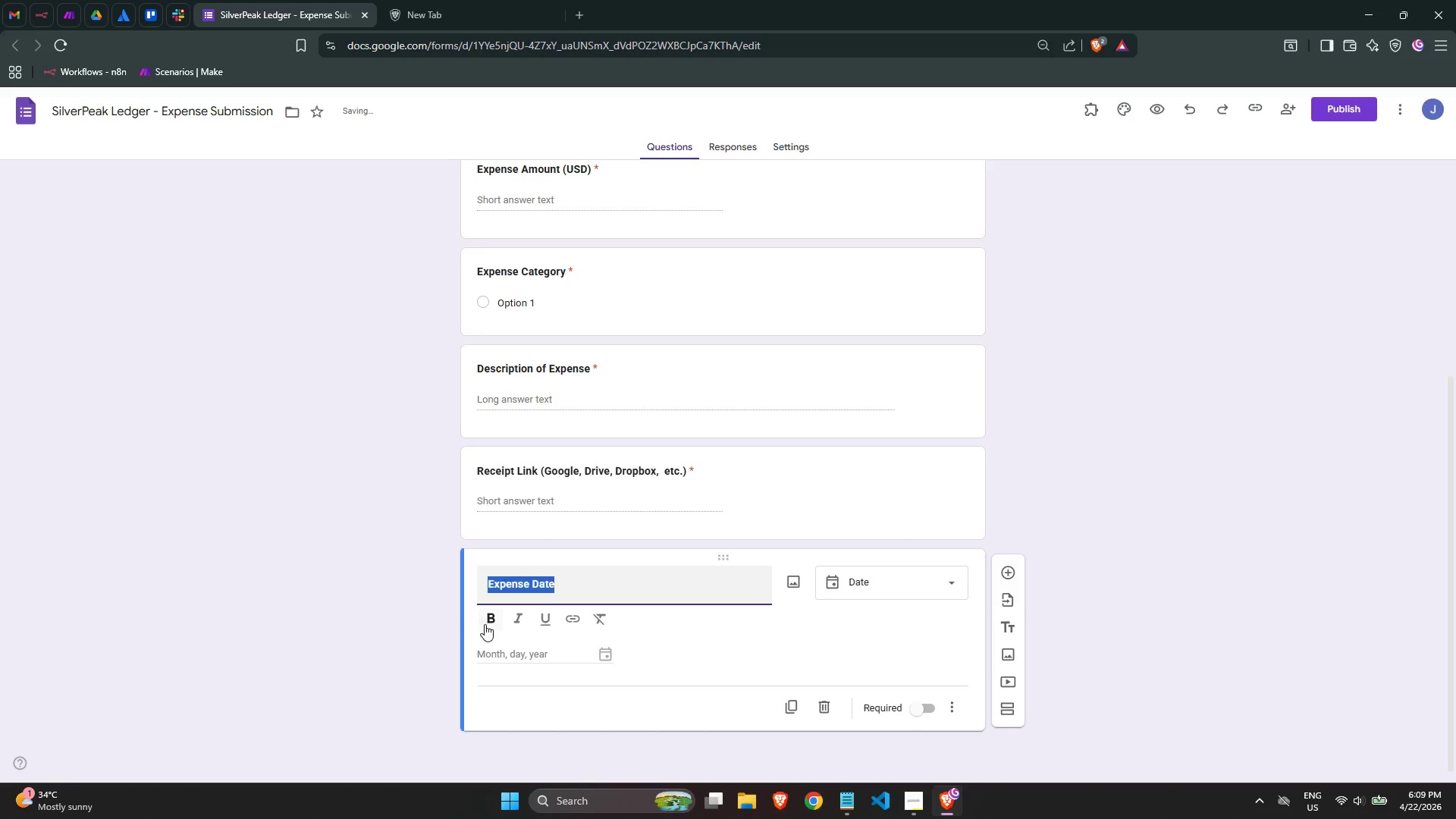 
left_click([849, 667])
 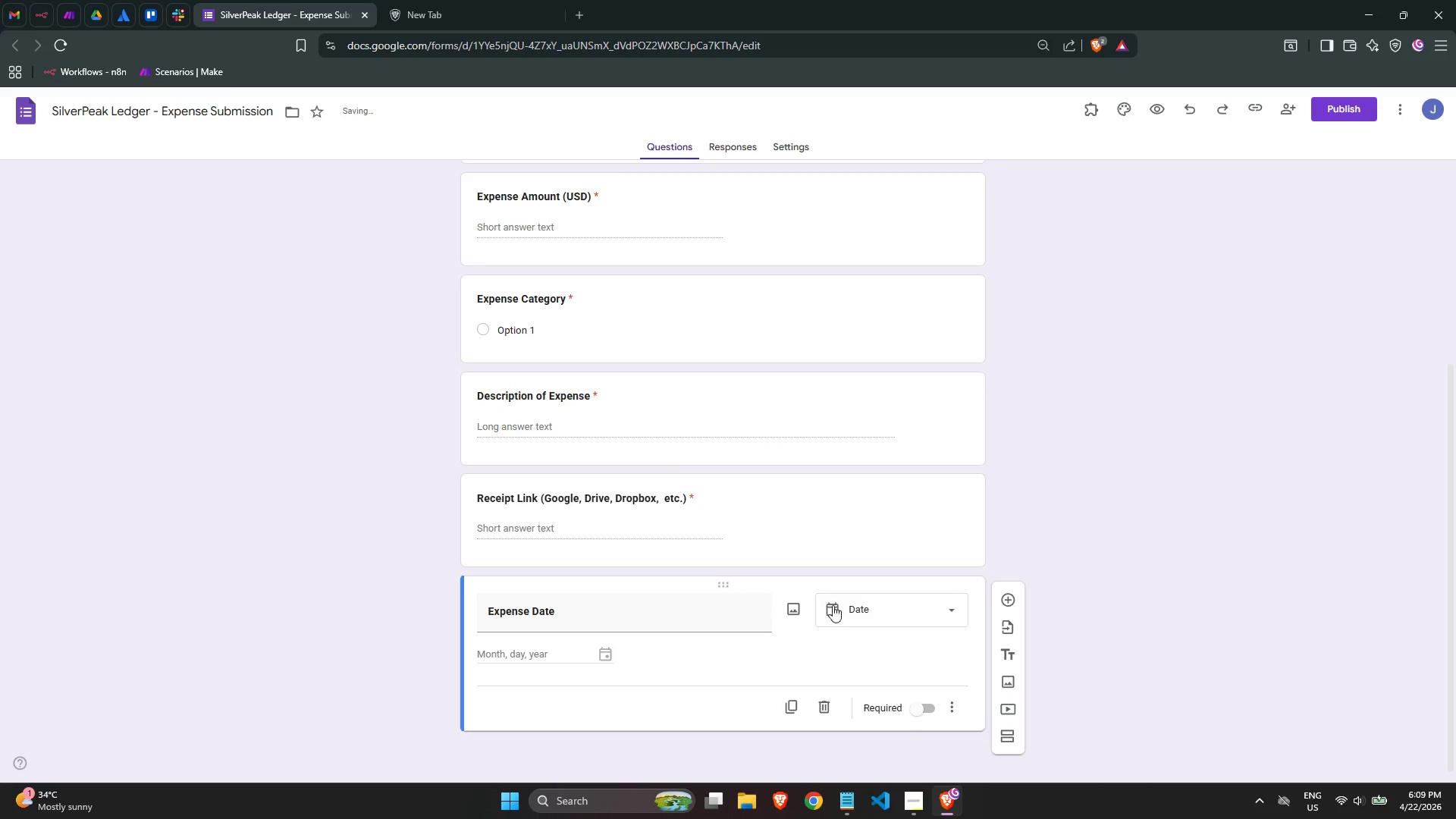 
scroll: coordinate [824, 589], scroll_direction: down, amount: 1.0
 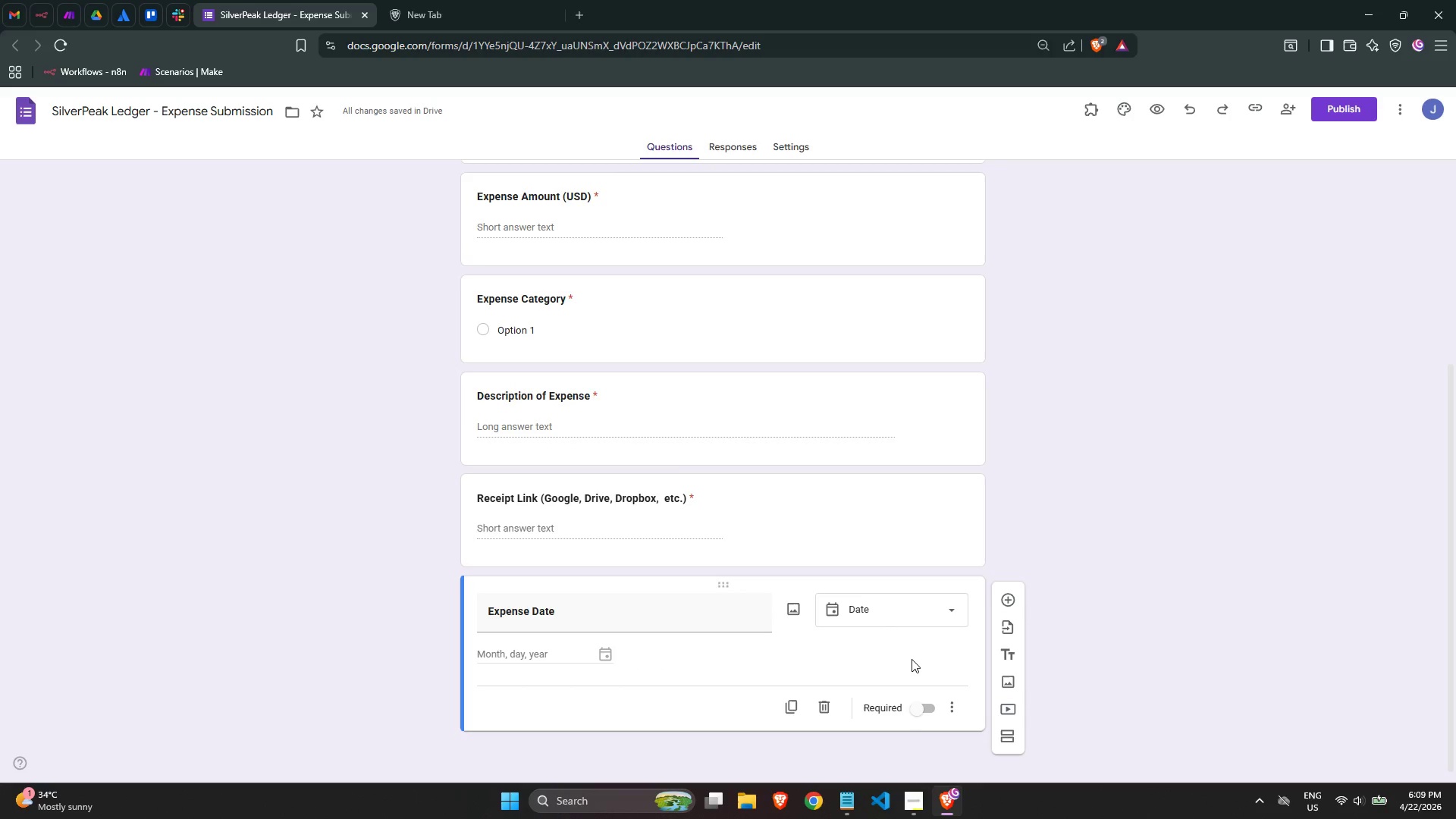 
left_click([892, 622])
 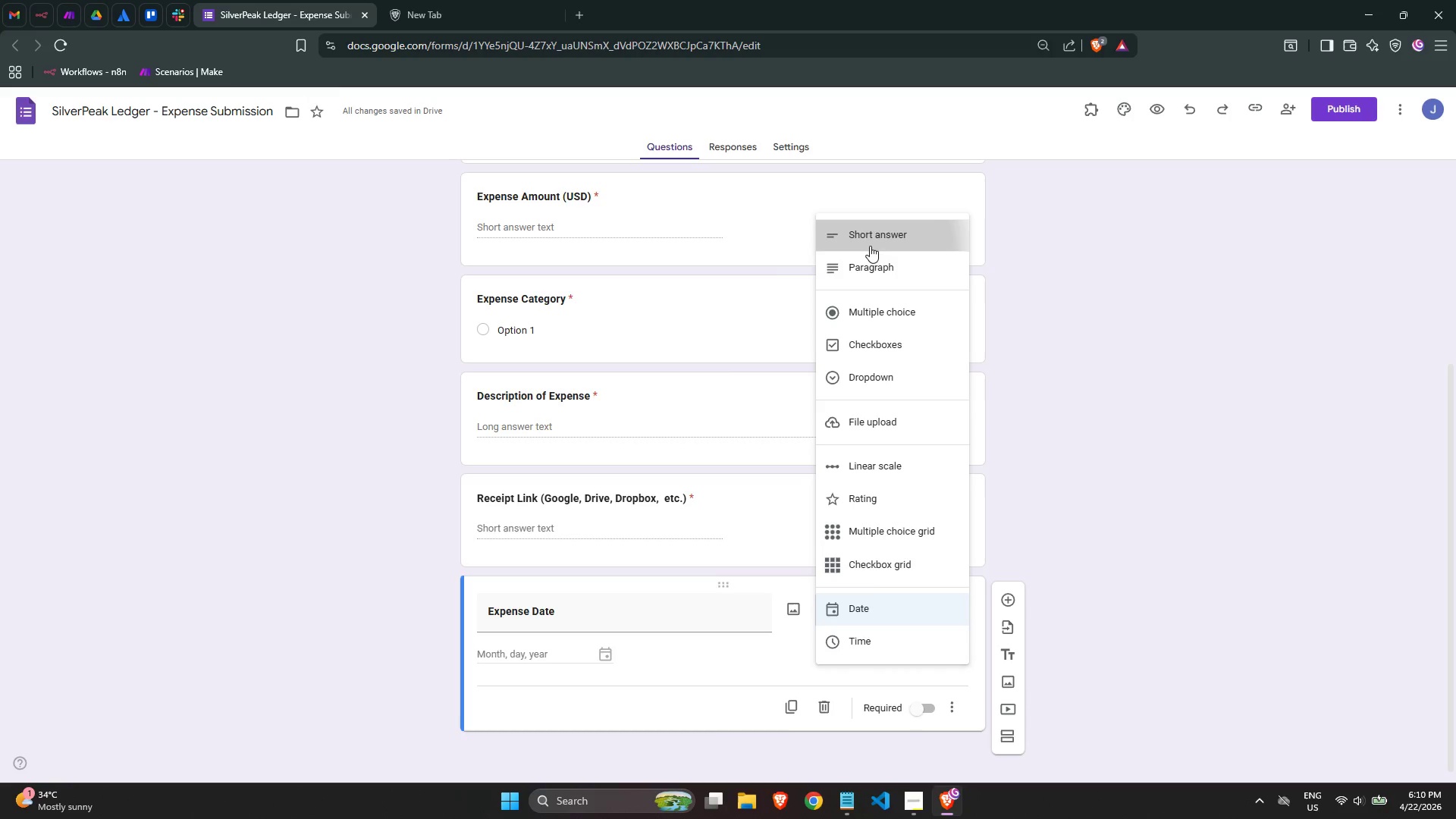 
scroll: coordinate [871, 636], scroll_direction: down, amount: 4.0
 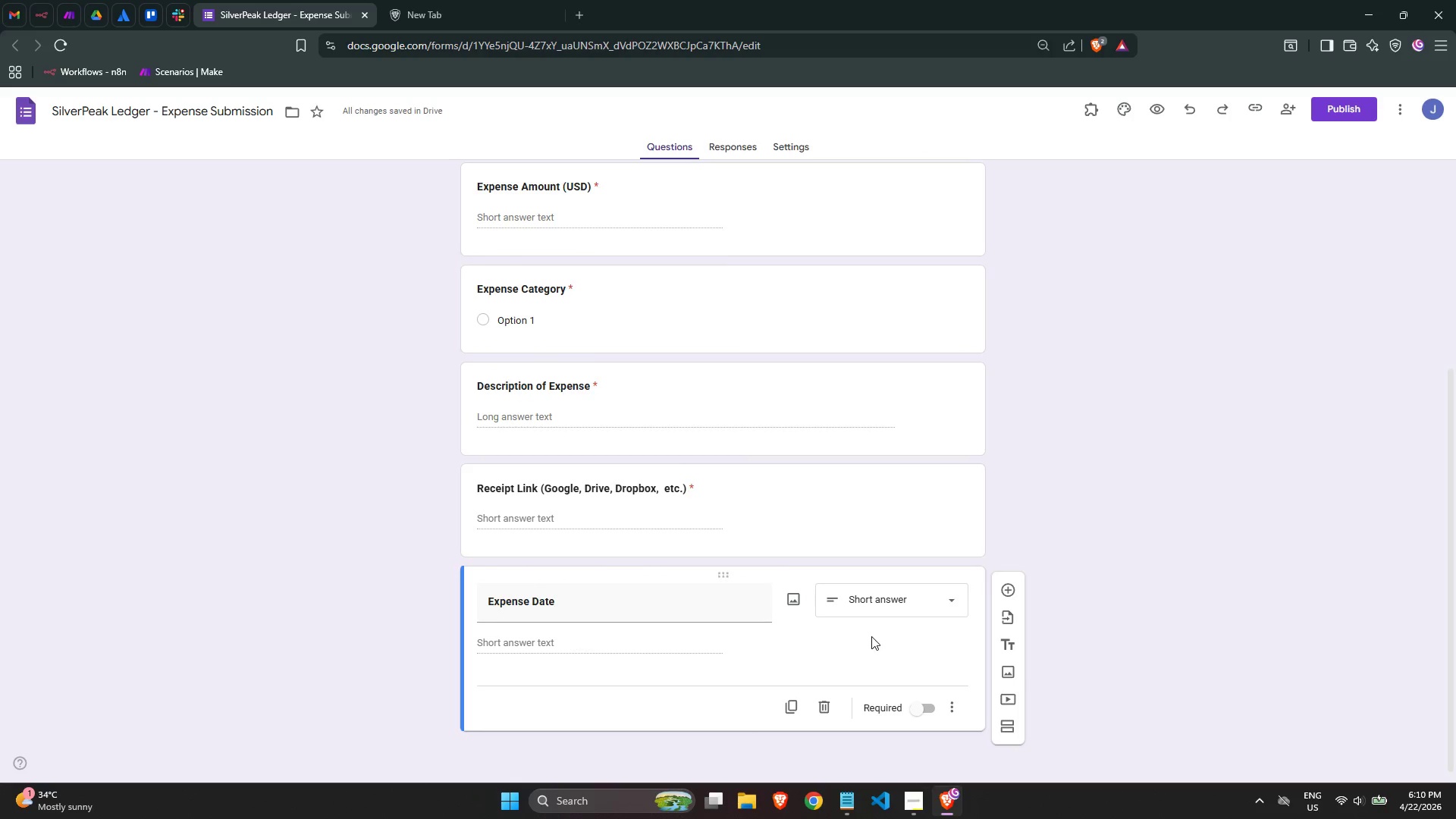 
scroll: coordinate [769, 594], scroll_direction: up, amount: 2.0
 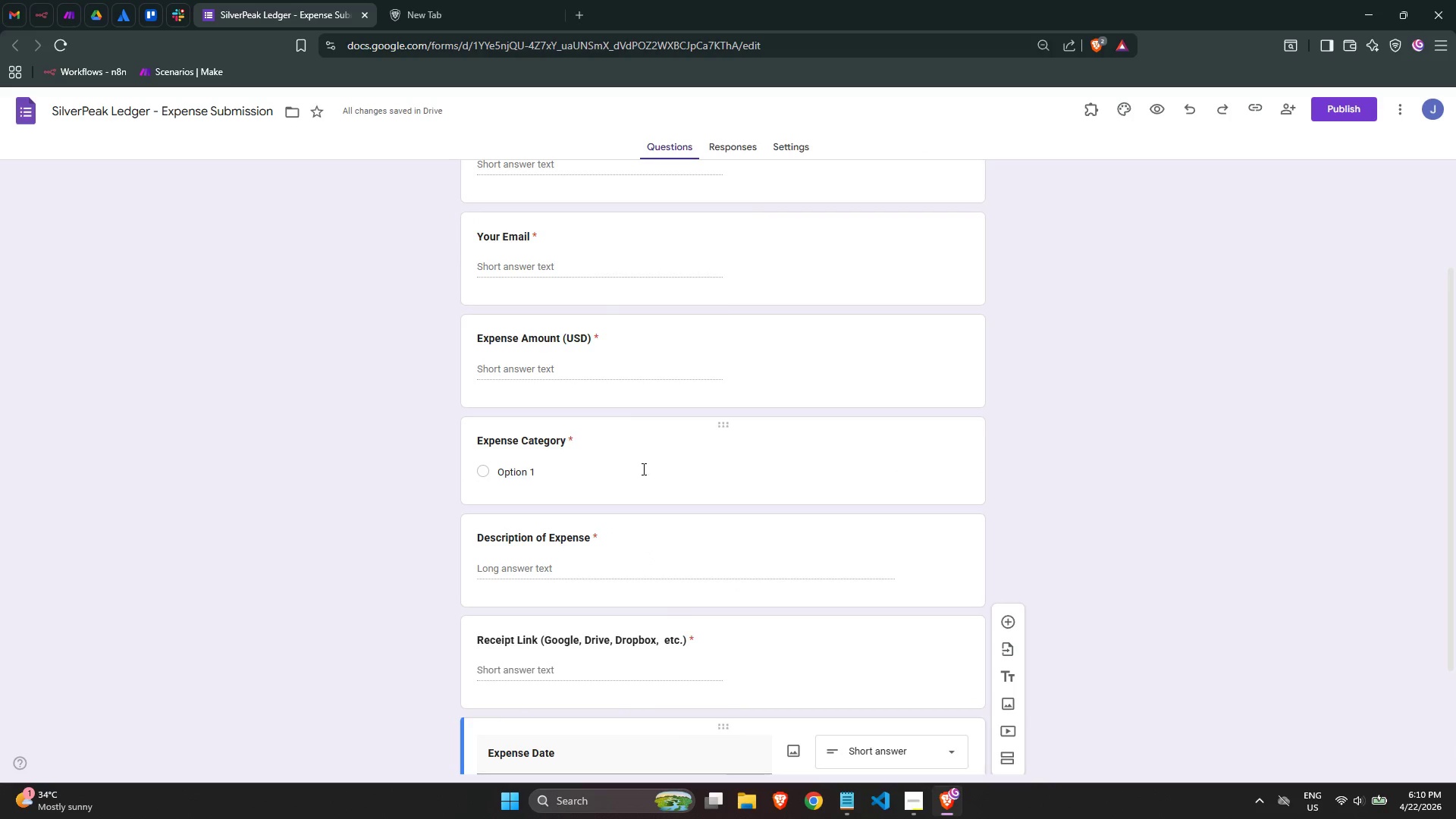 
scroll: coordinate [715, 573], scroll_direction: down, amount: 3.0
 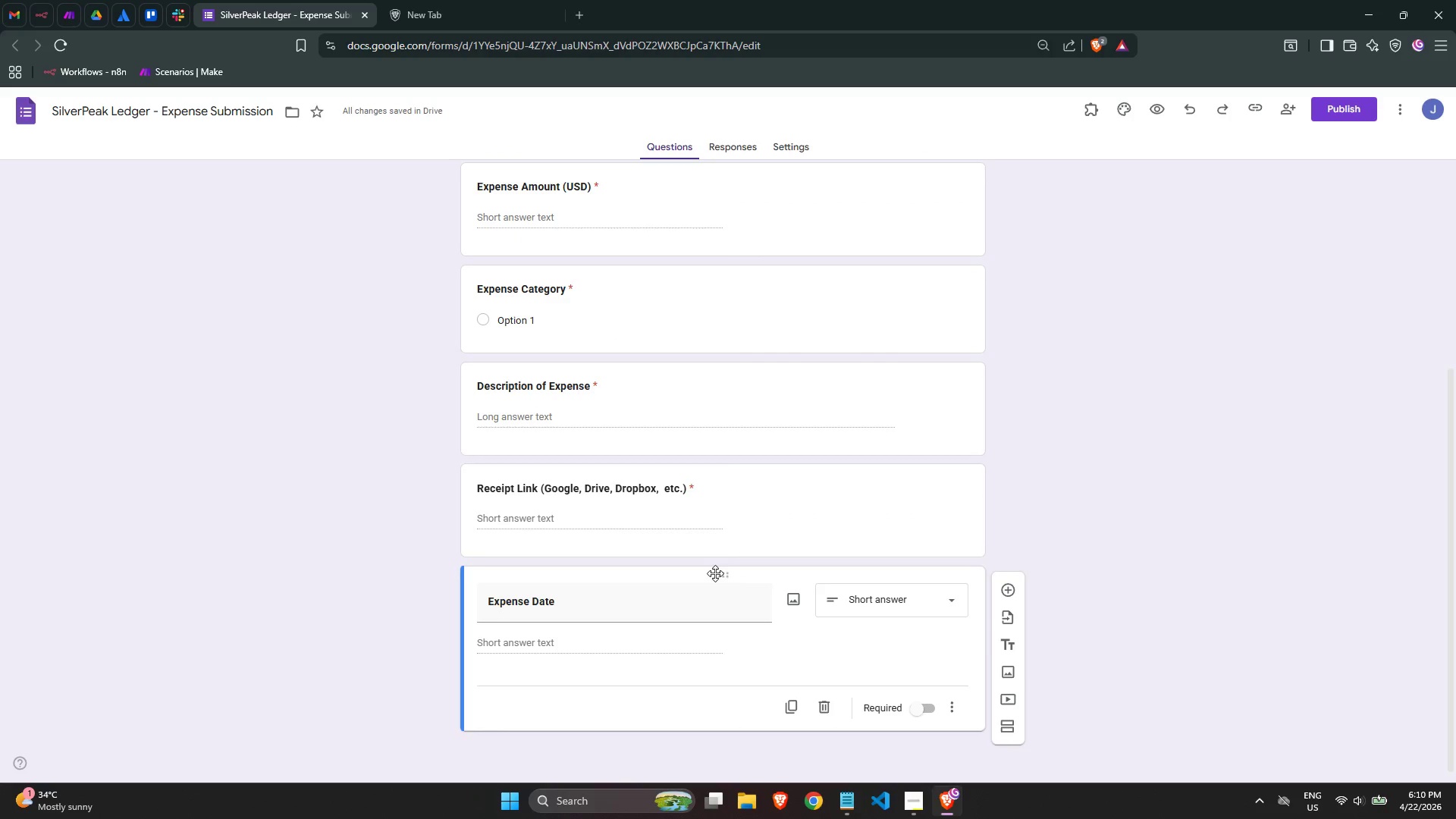 
scroll: coordinate [710, 532], scroll_direction: up, amount: 1.0
 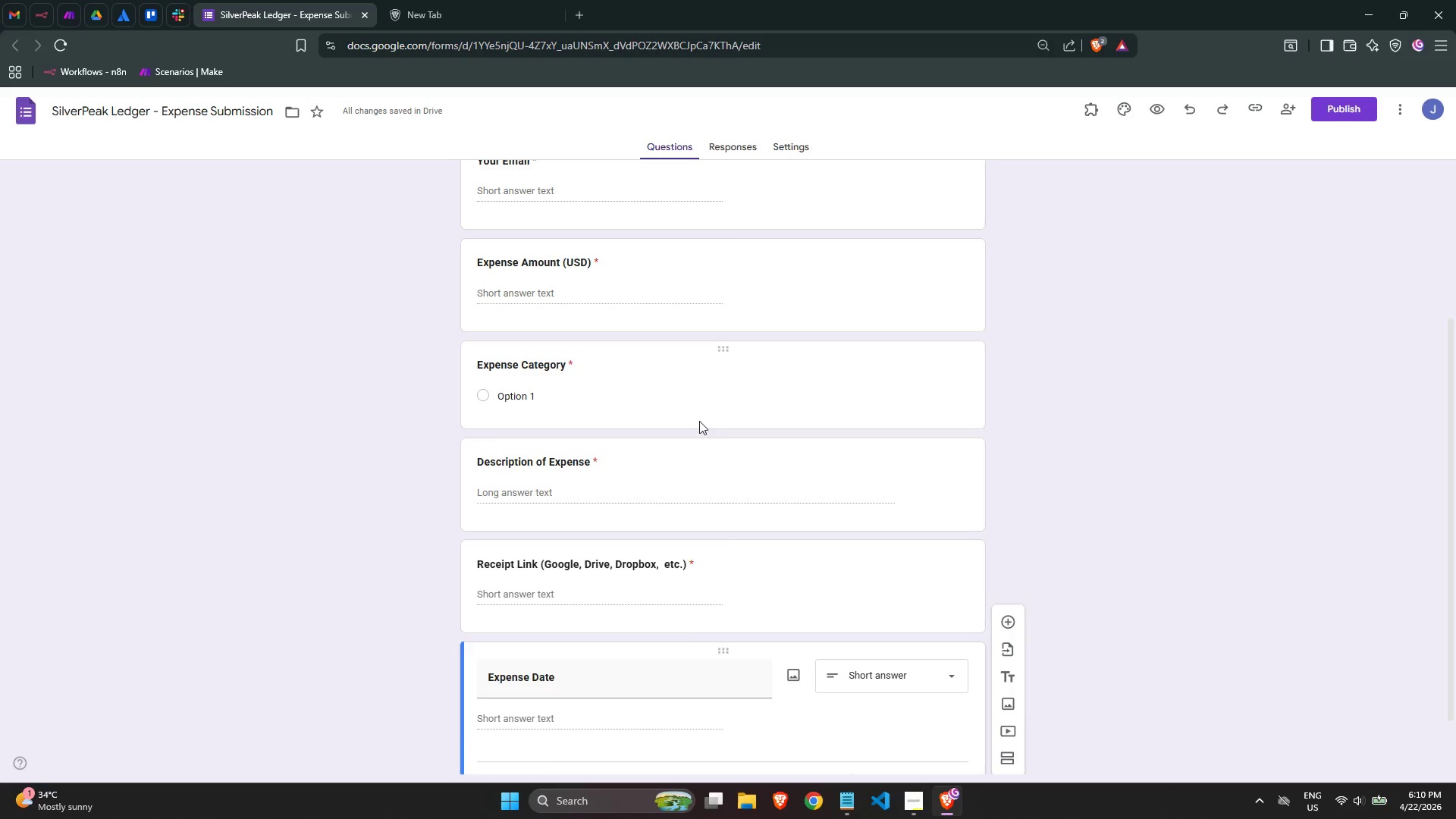 
left_click([700, 403])
 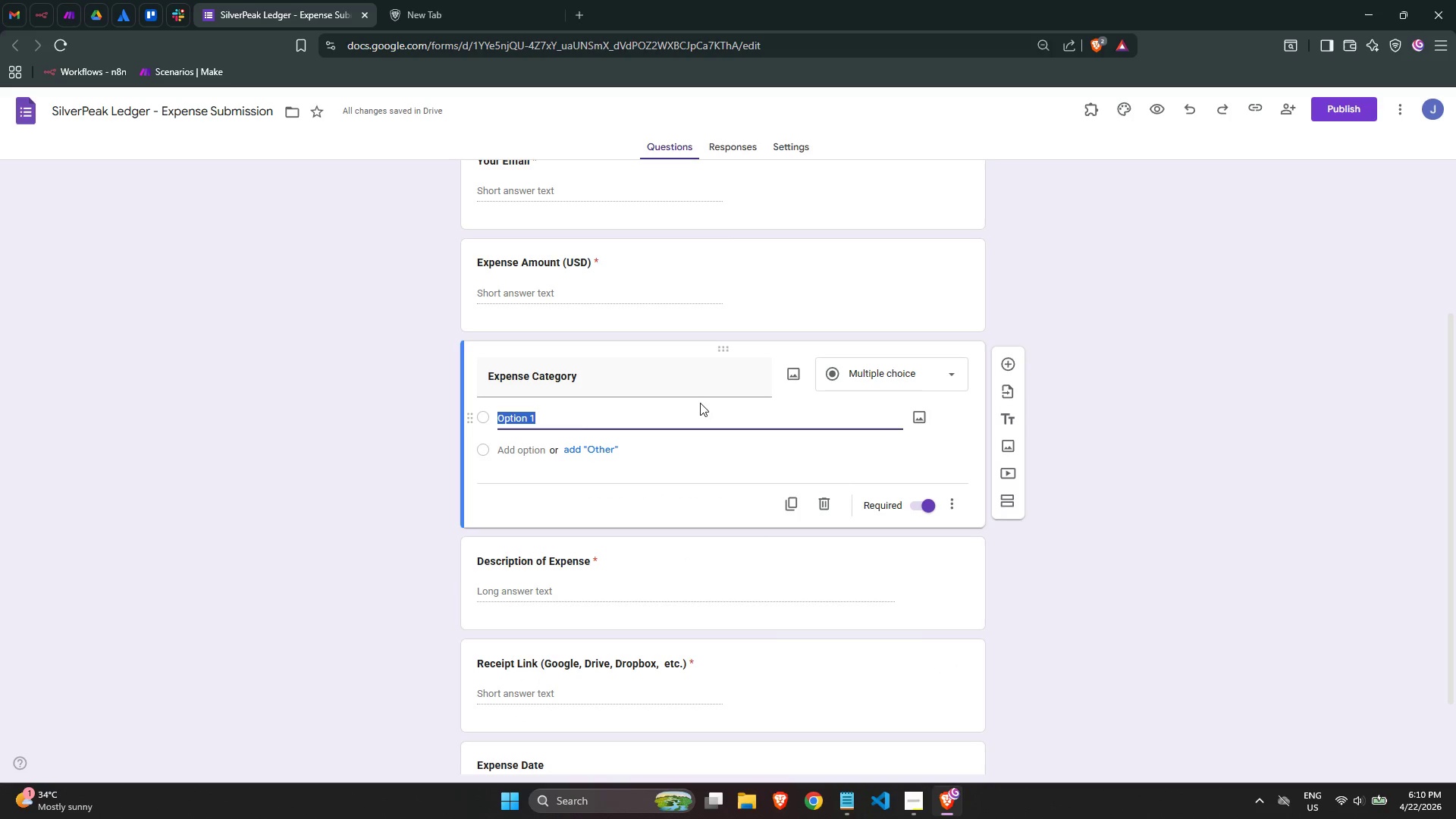 
type(Meals & Entertainment)
 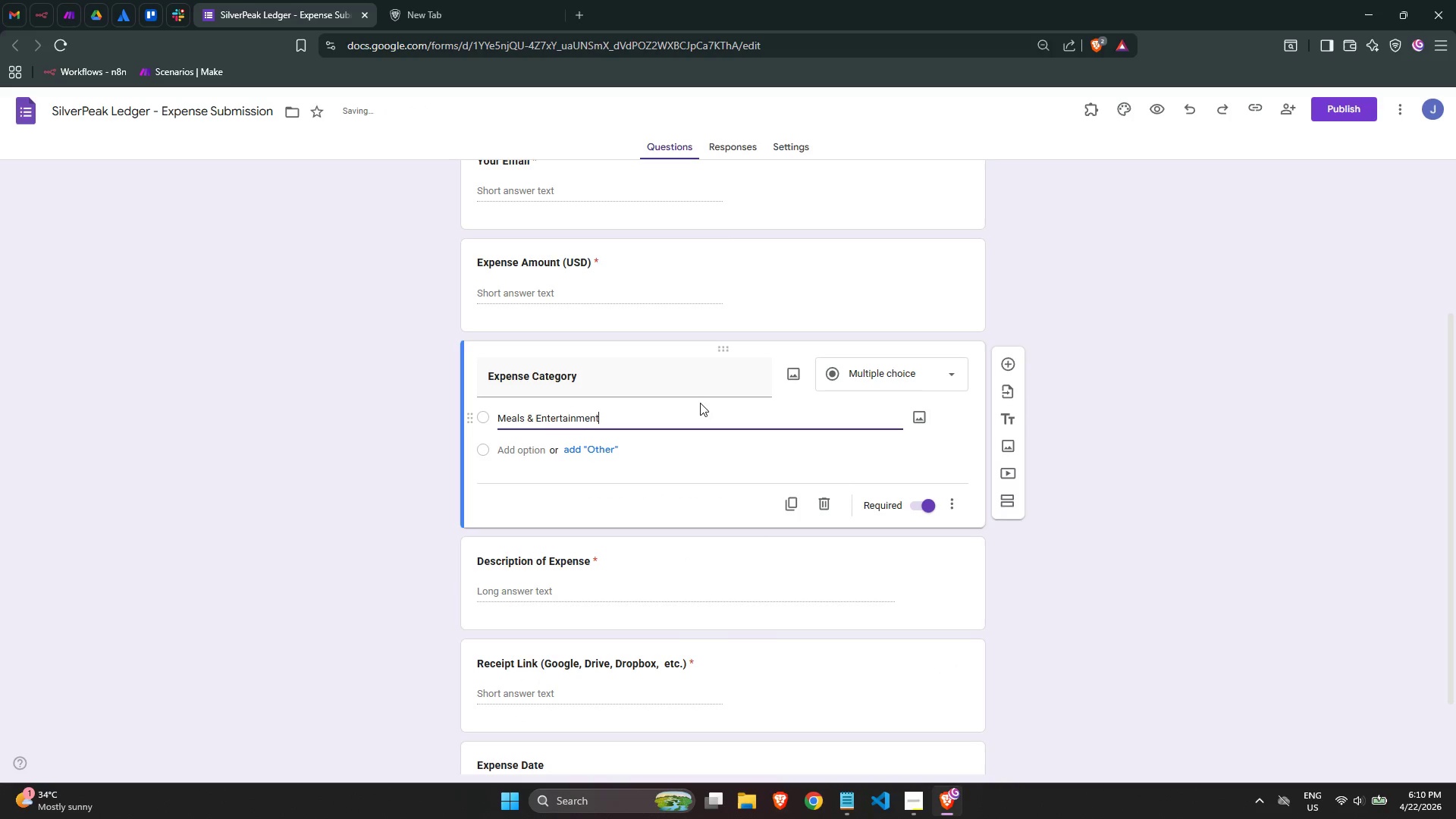 
left_click([519, 449])
 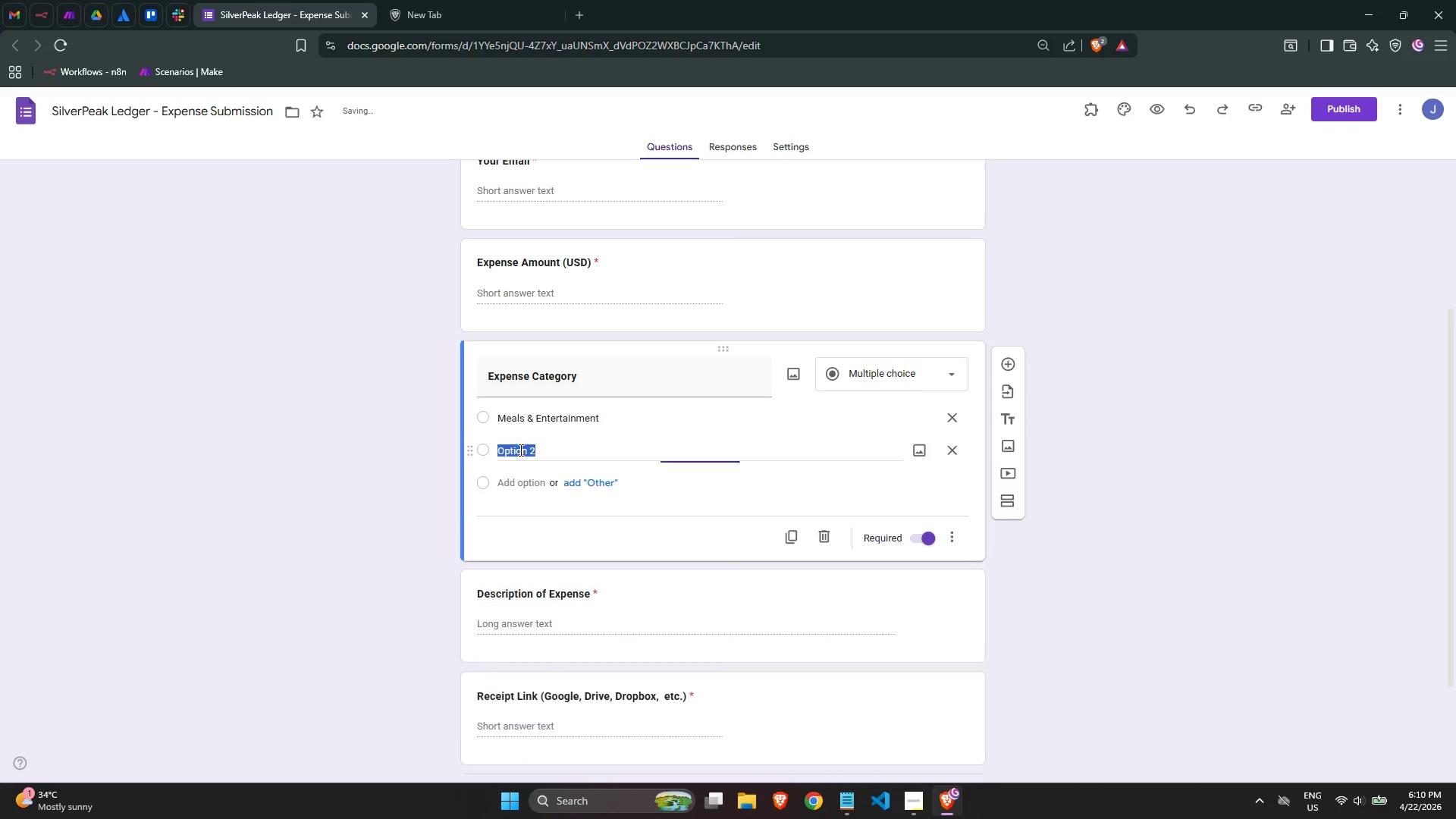 
type(Travel)
 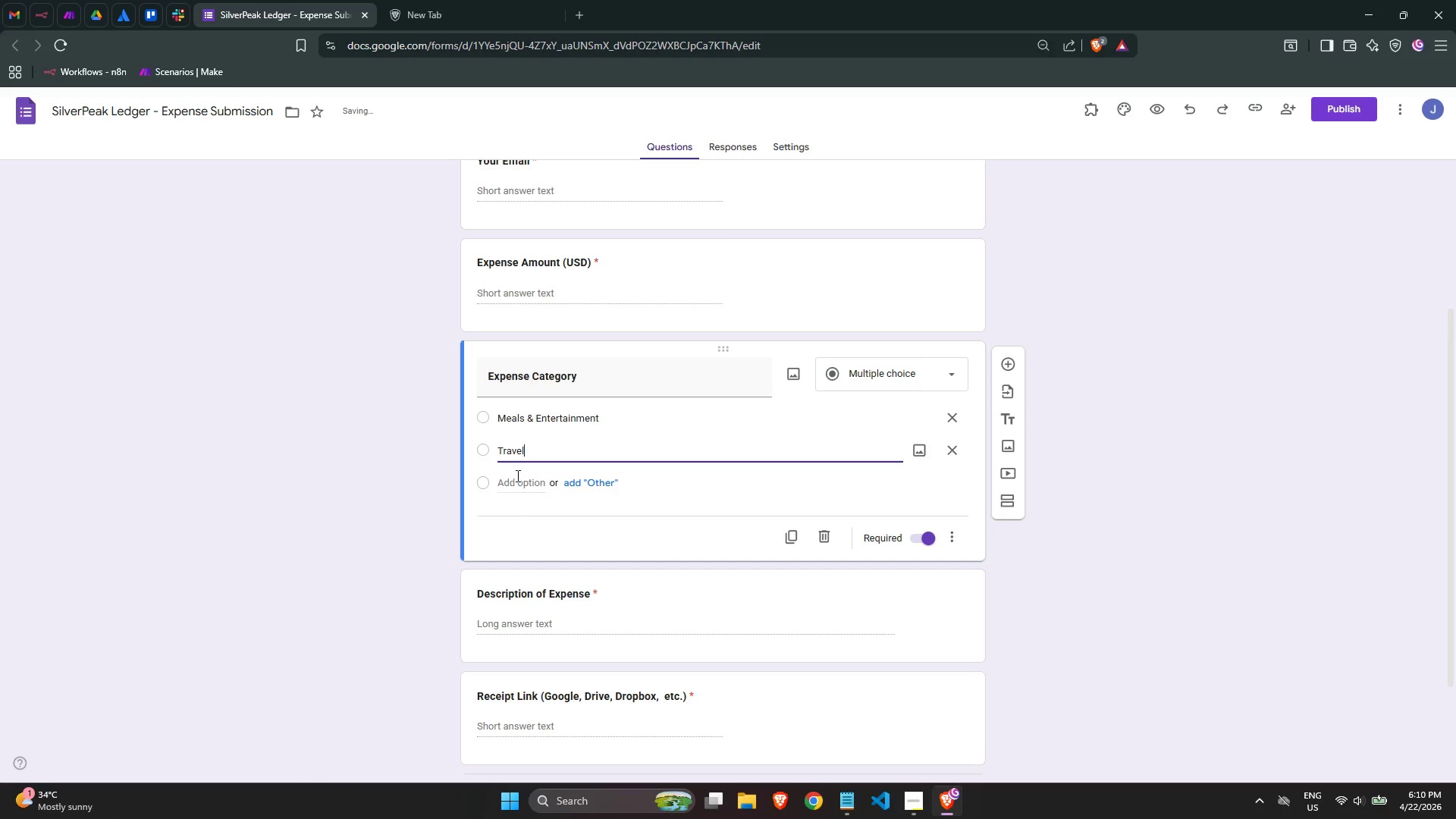 
left_click([526, 486])
 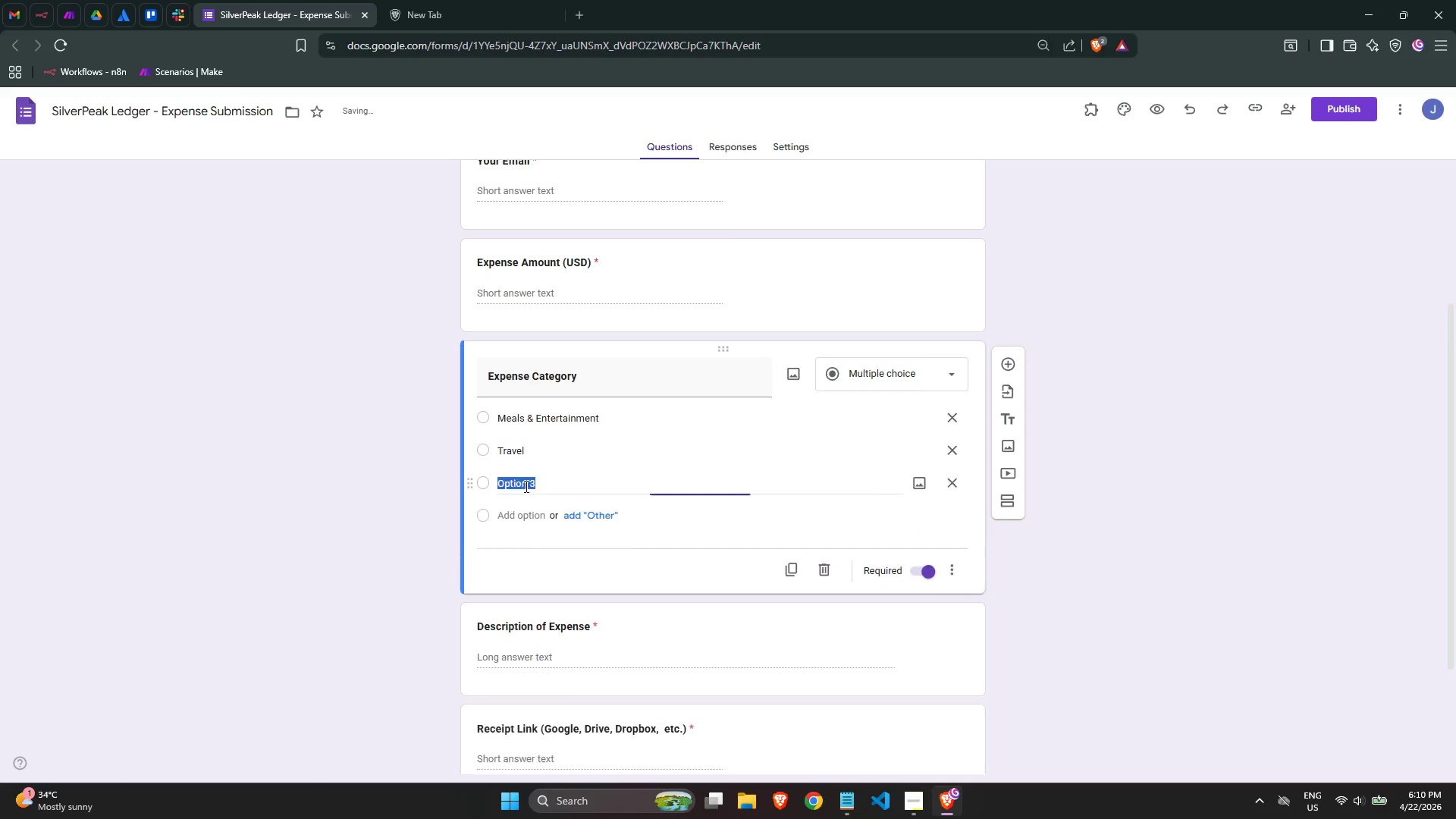 
type(Software)
 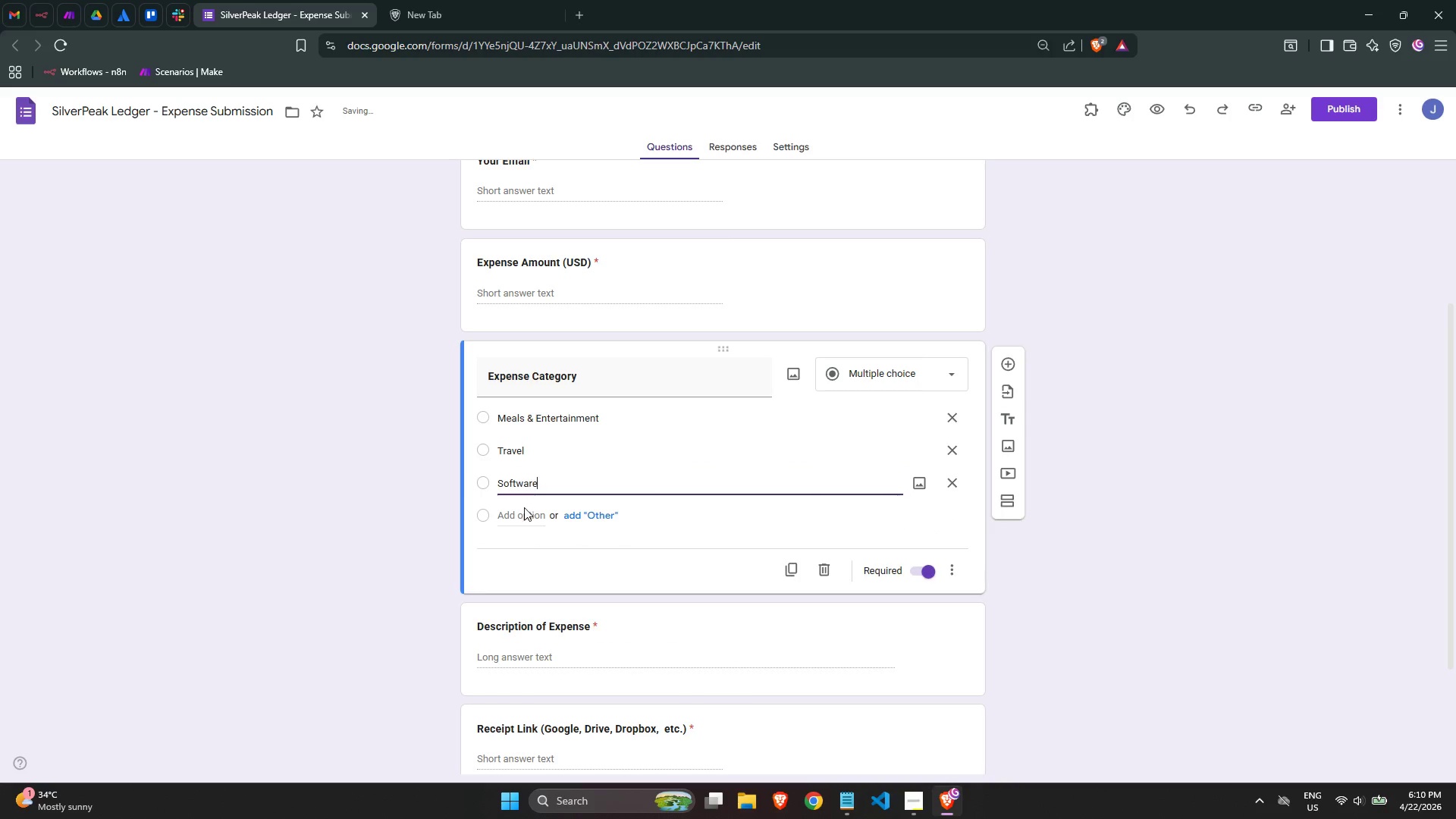 
left_click([520, 509])
 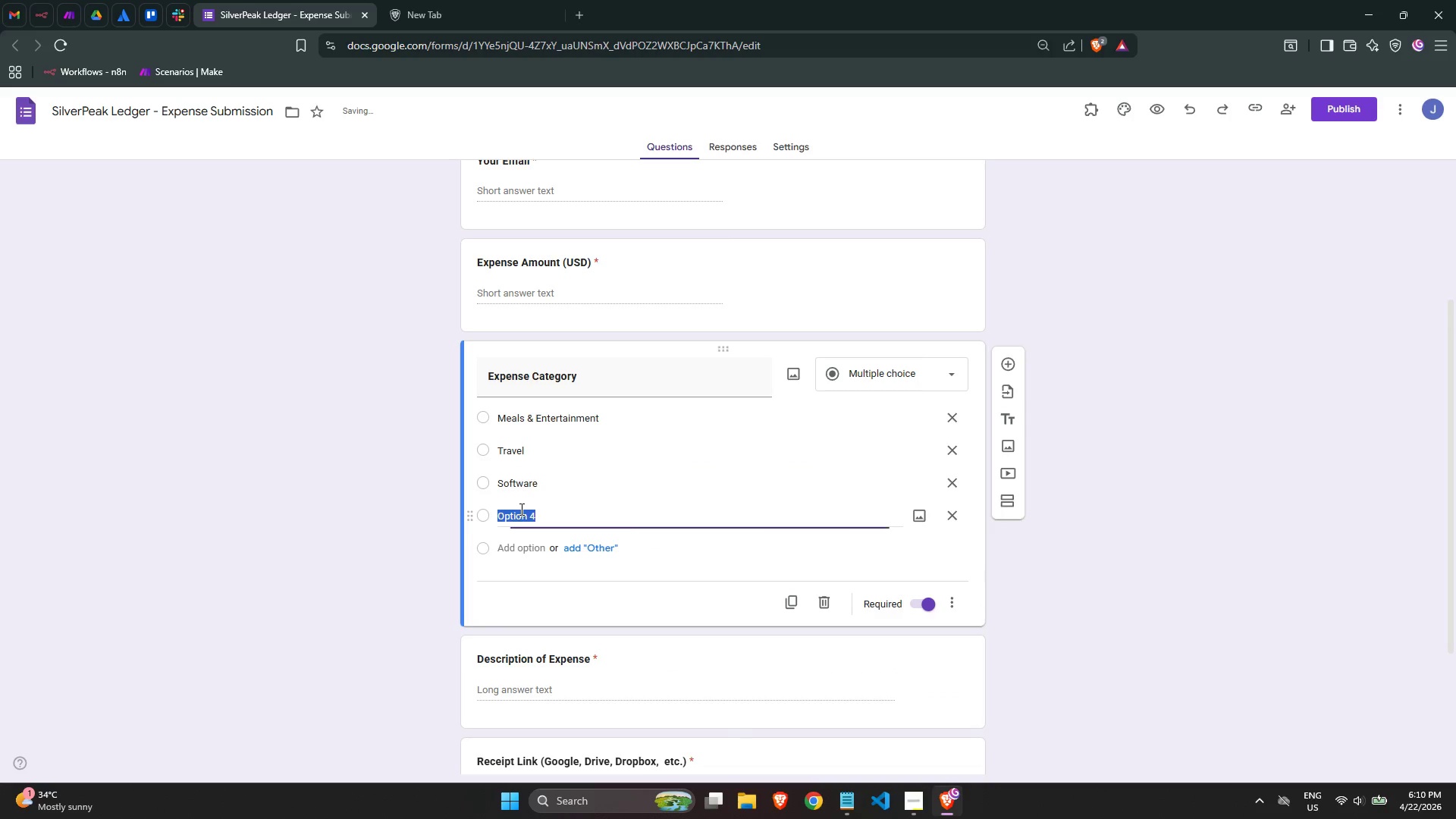 
type(Offfice)
 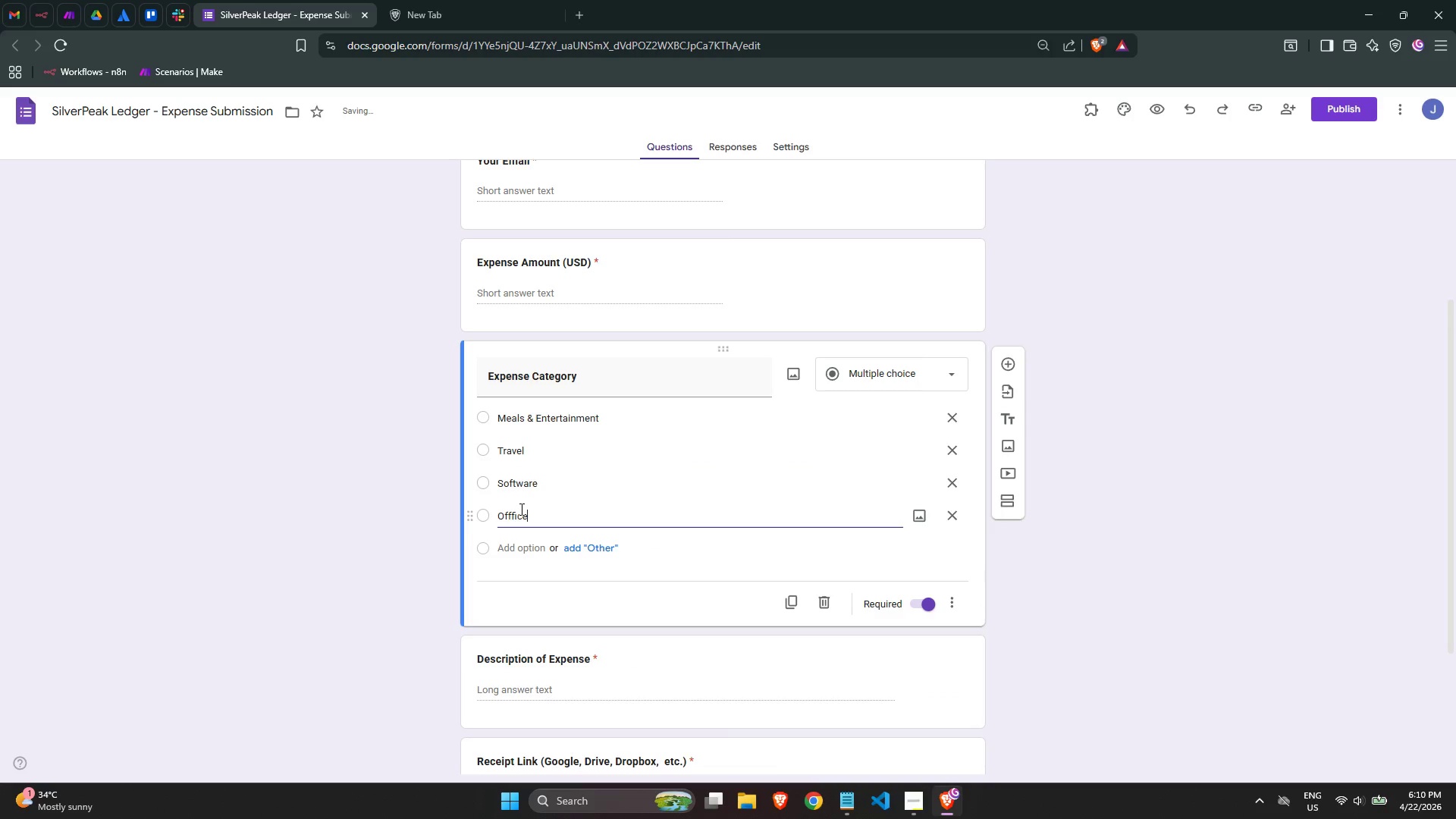 
left_click([510, 519])
 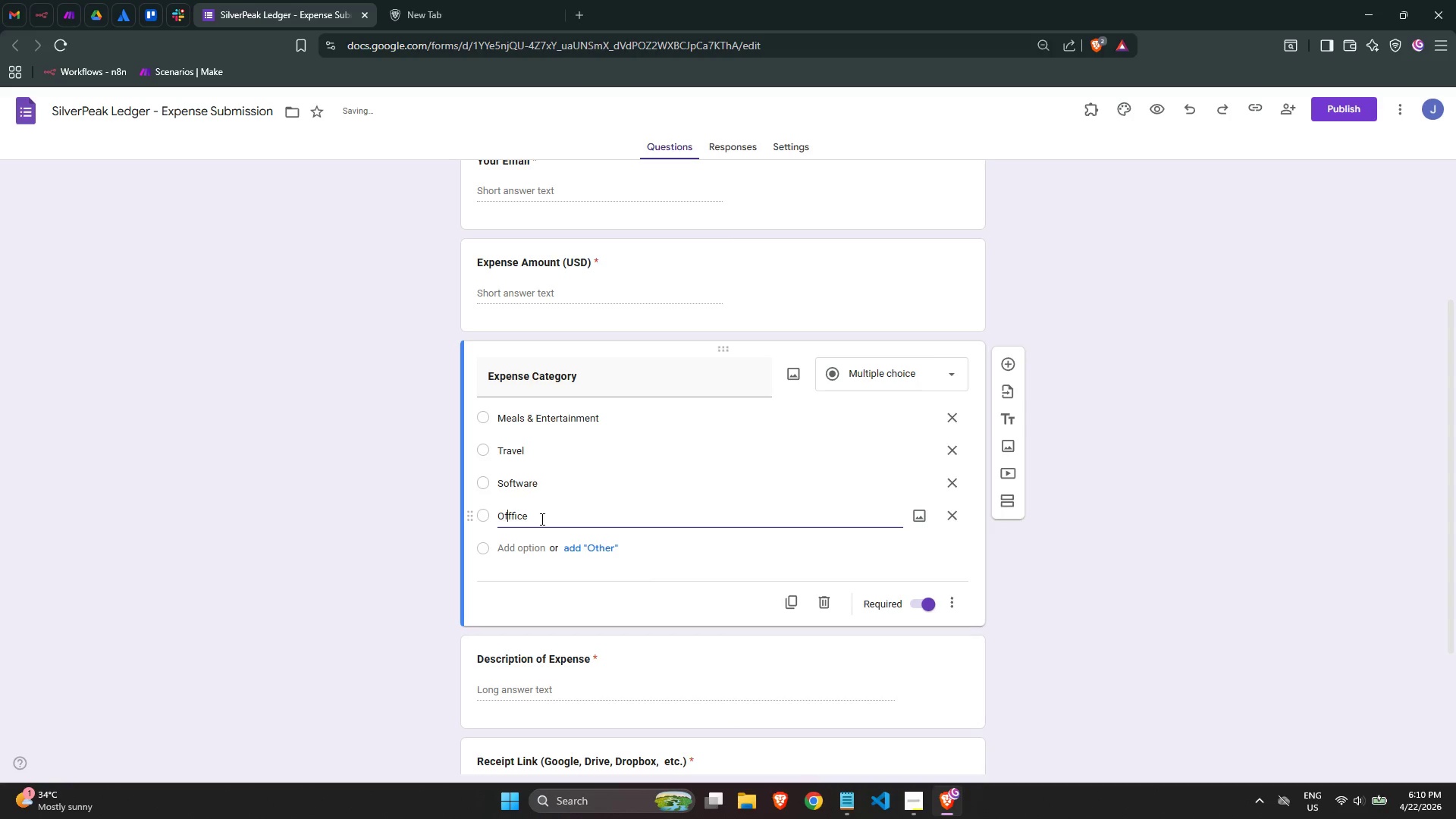 
key(Backspace)
 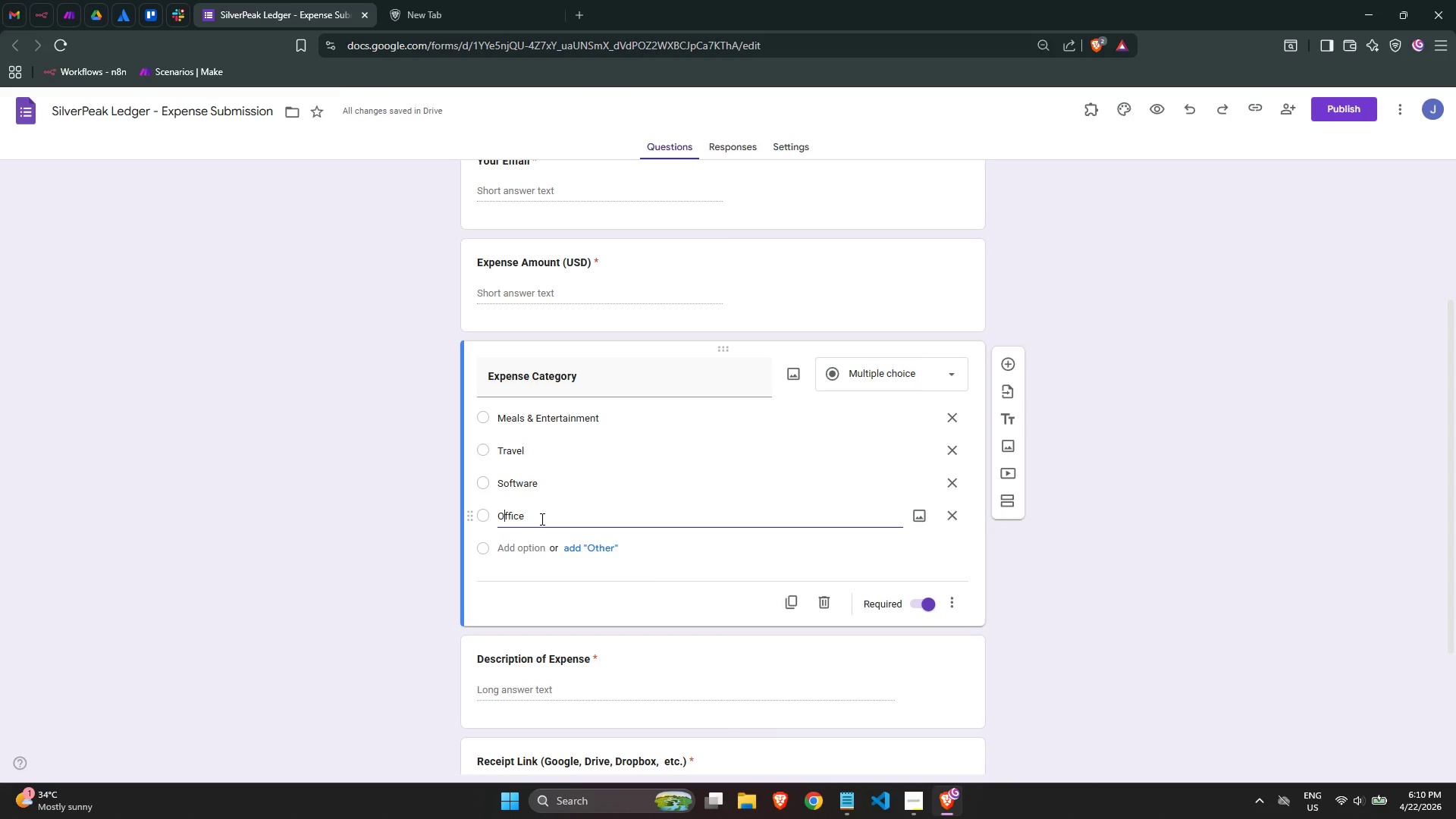 
key(ArrowRight)
 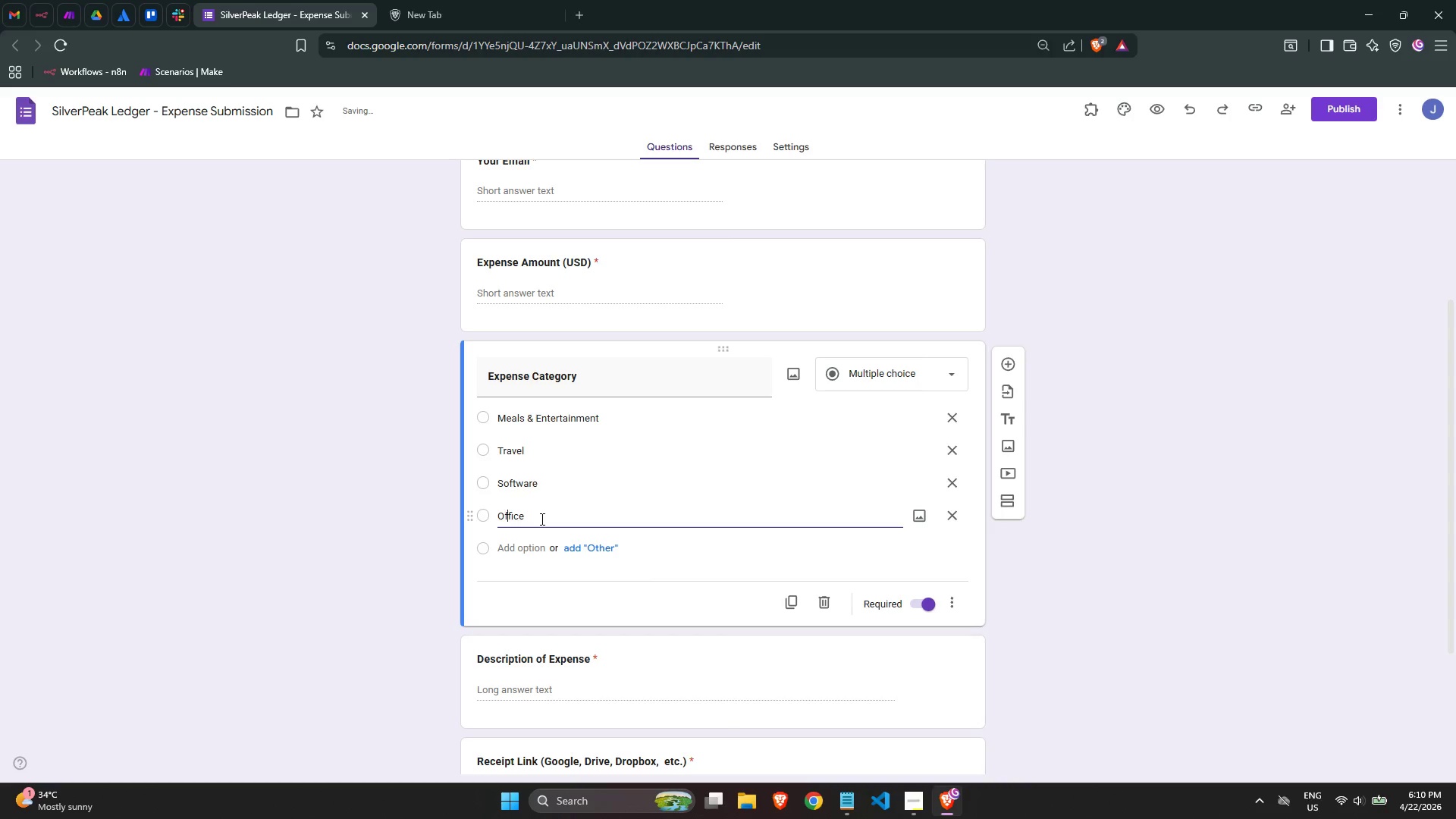 
key(ArrowRight)
 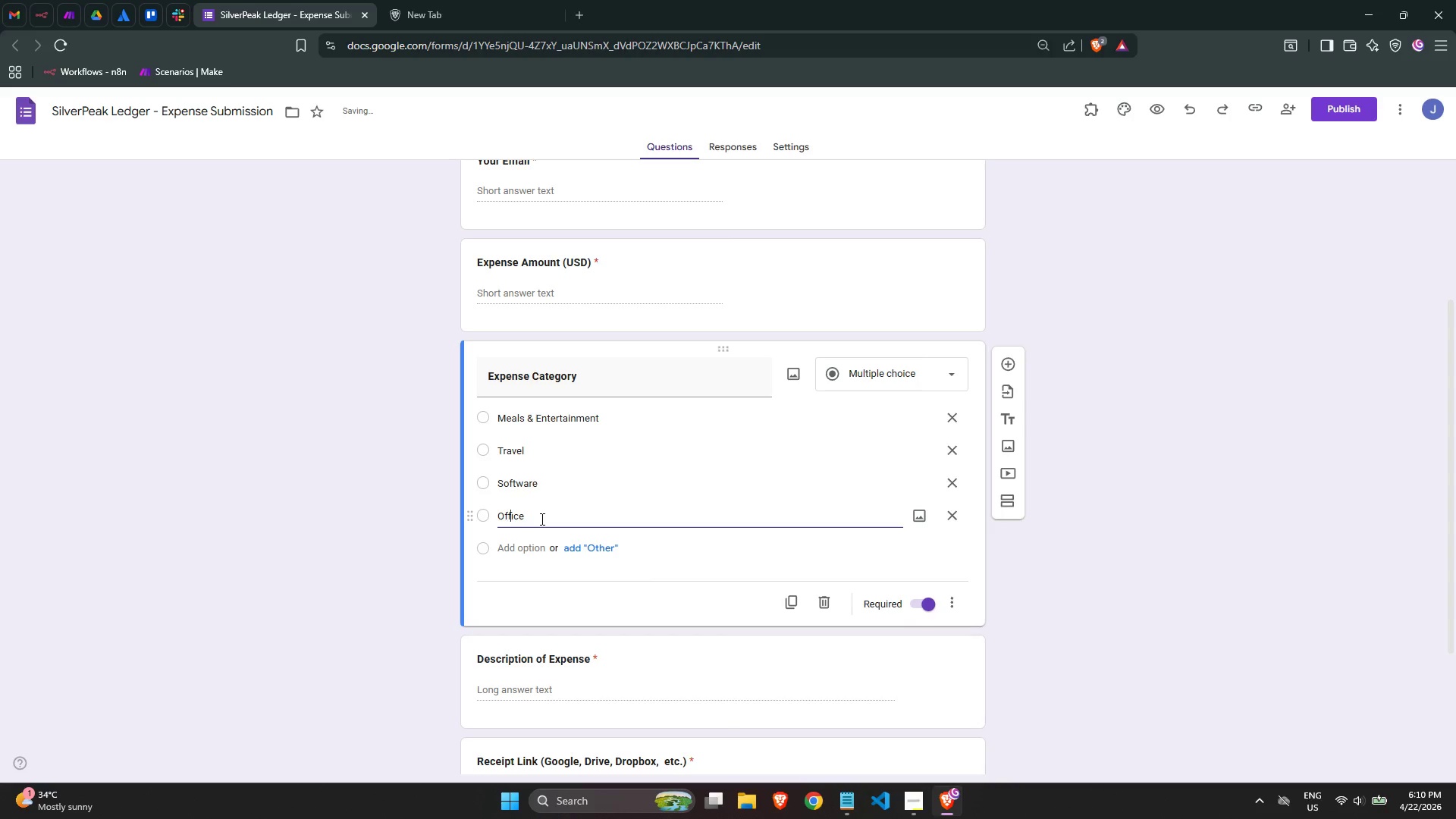 
key(ArrowRight)
 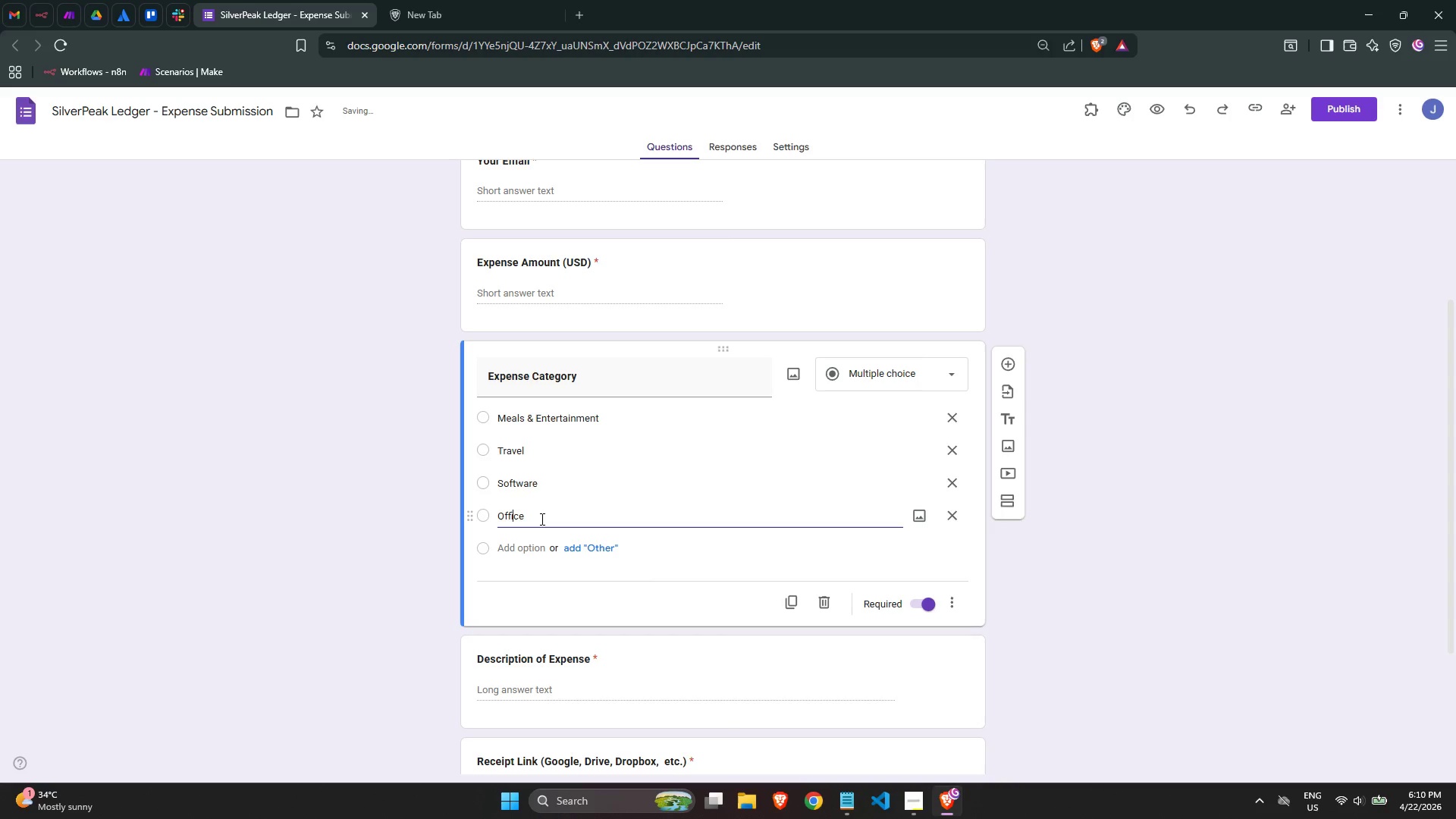 
key(ArrowRight)
 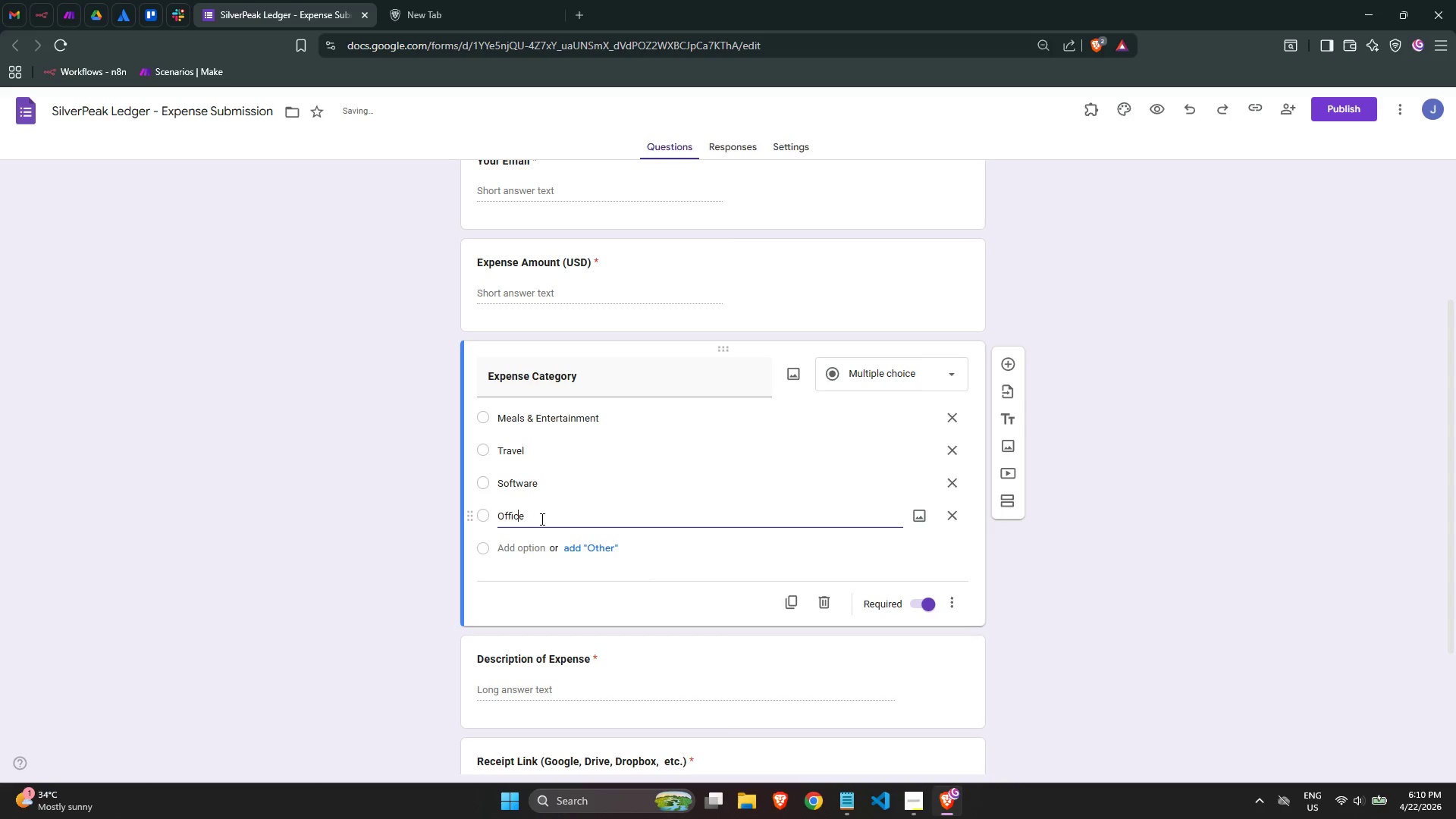 
key(ArrowRight)
 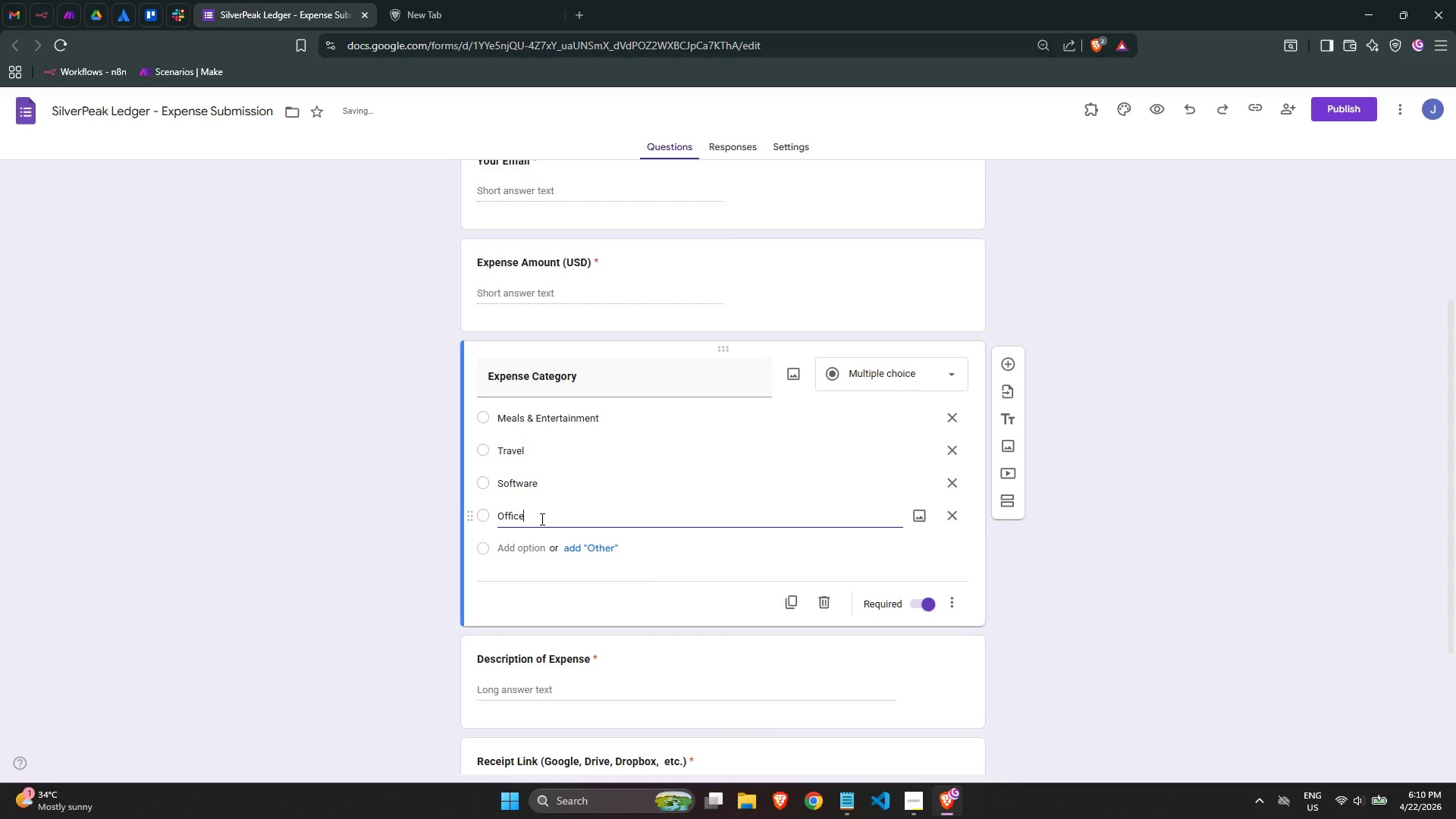 
type( us)
key(Backspace)
key(Backspace)
type(Suplies)
 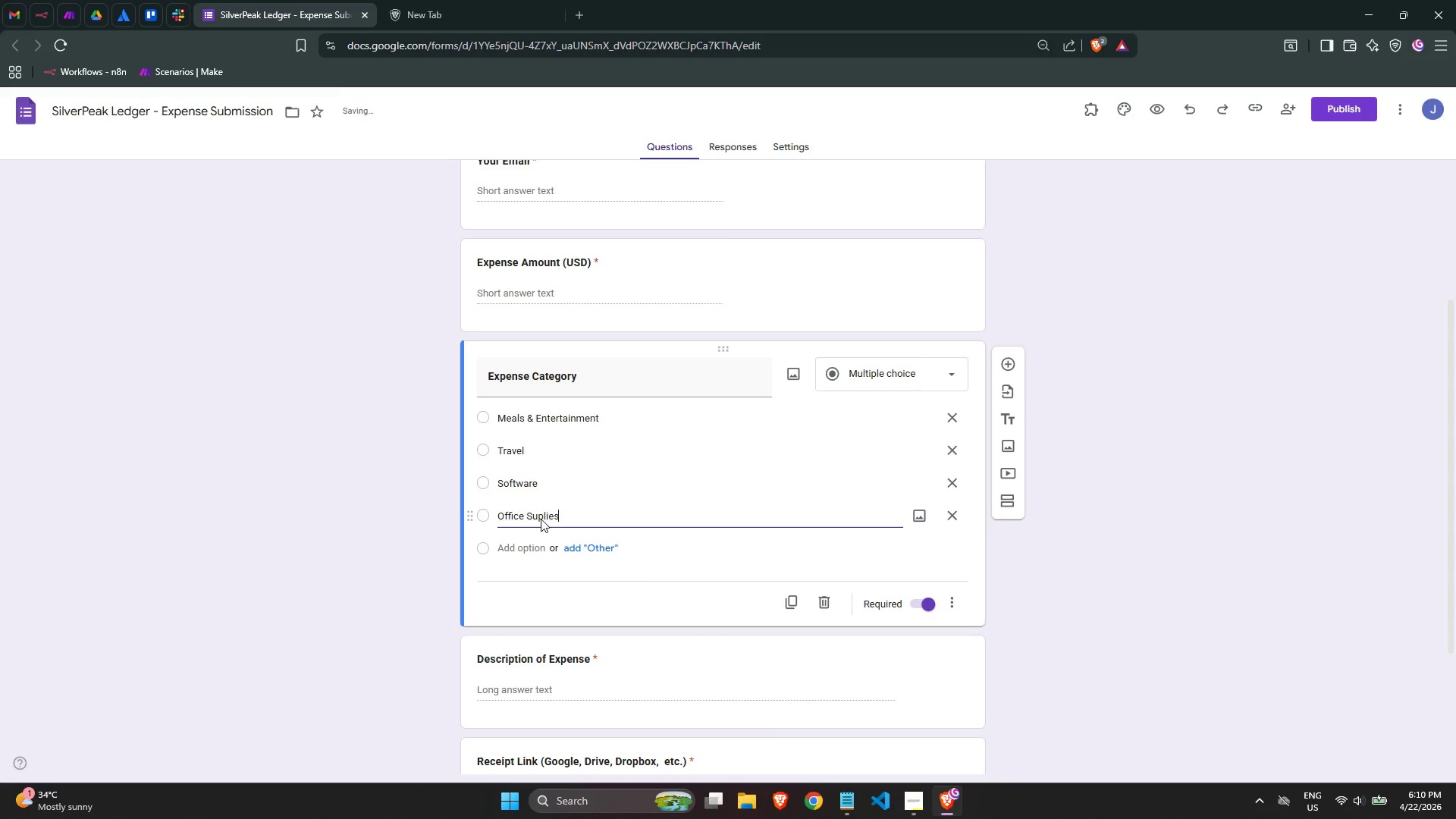 
left_click([526, 552])
 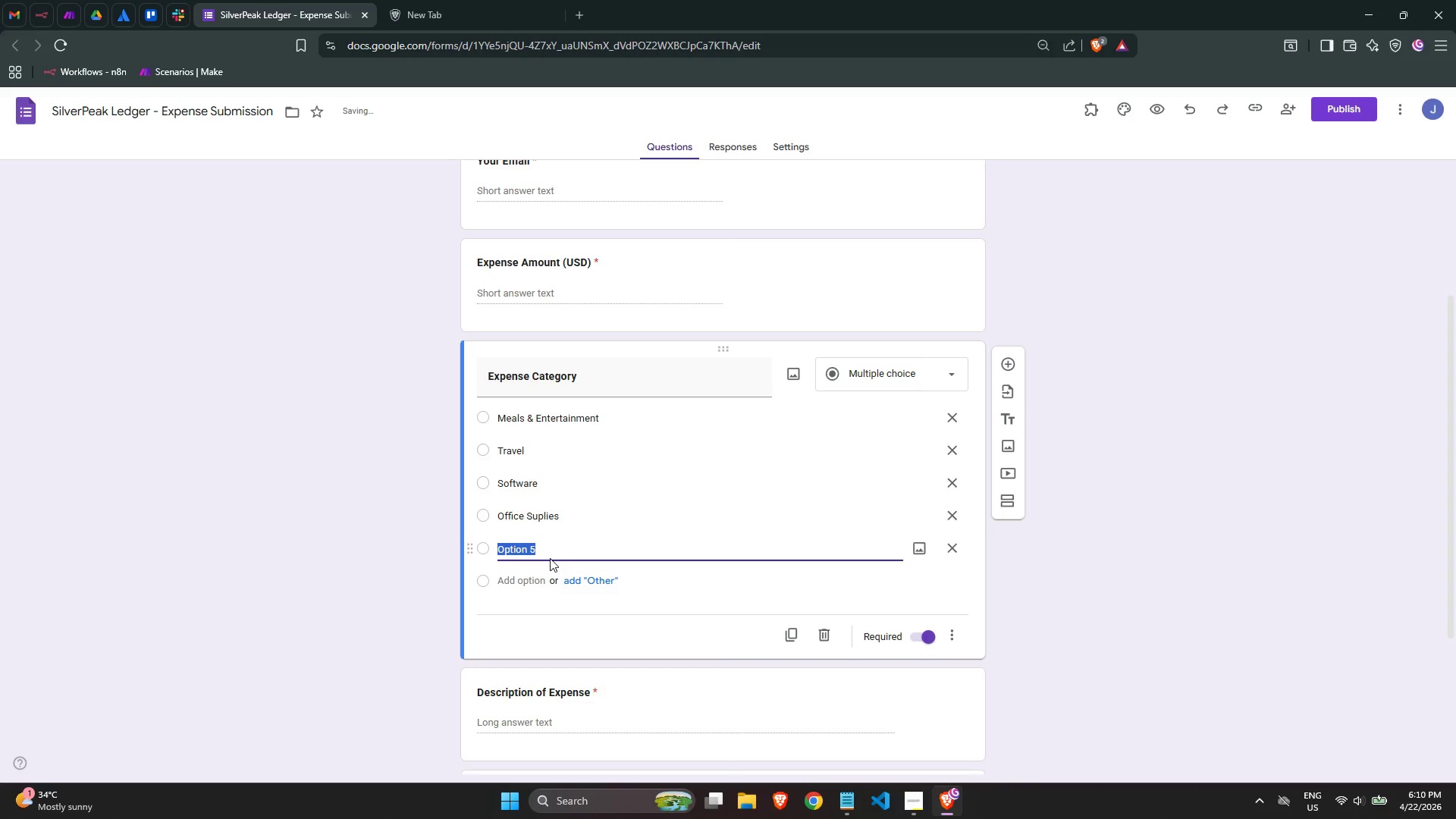 
type(Prore)
key(Backspace)
key(Backspace)
type(fessional Development)
 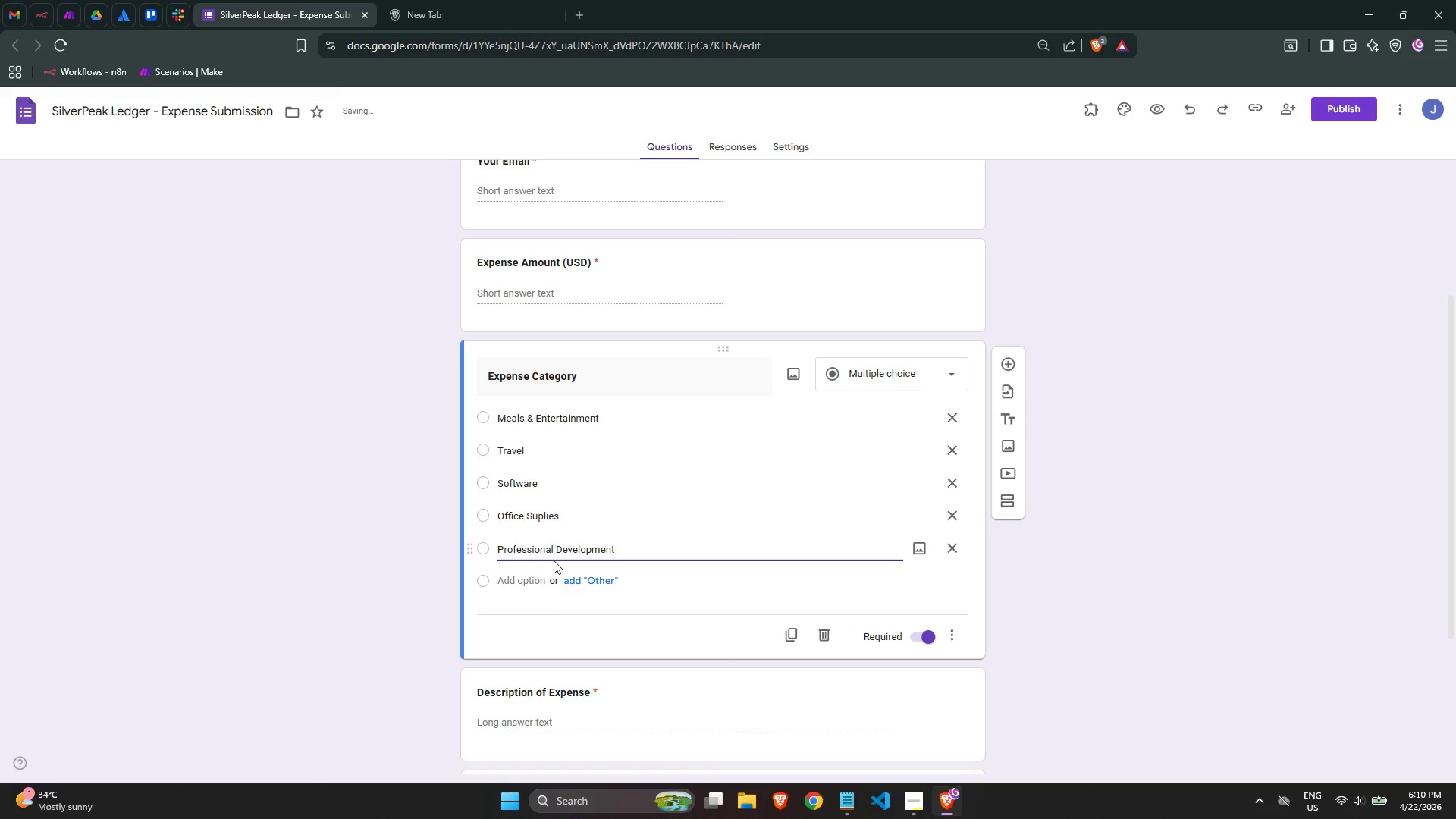 
left_click([535, 579])
 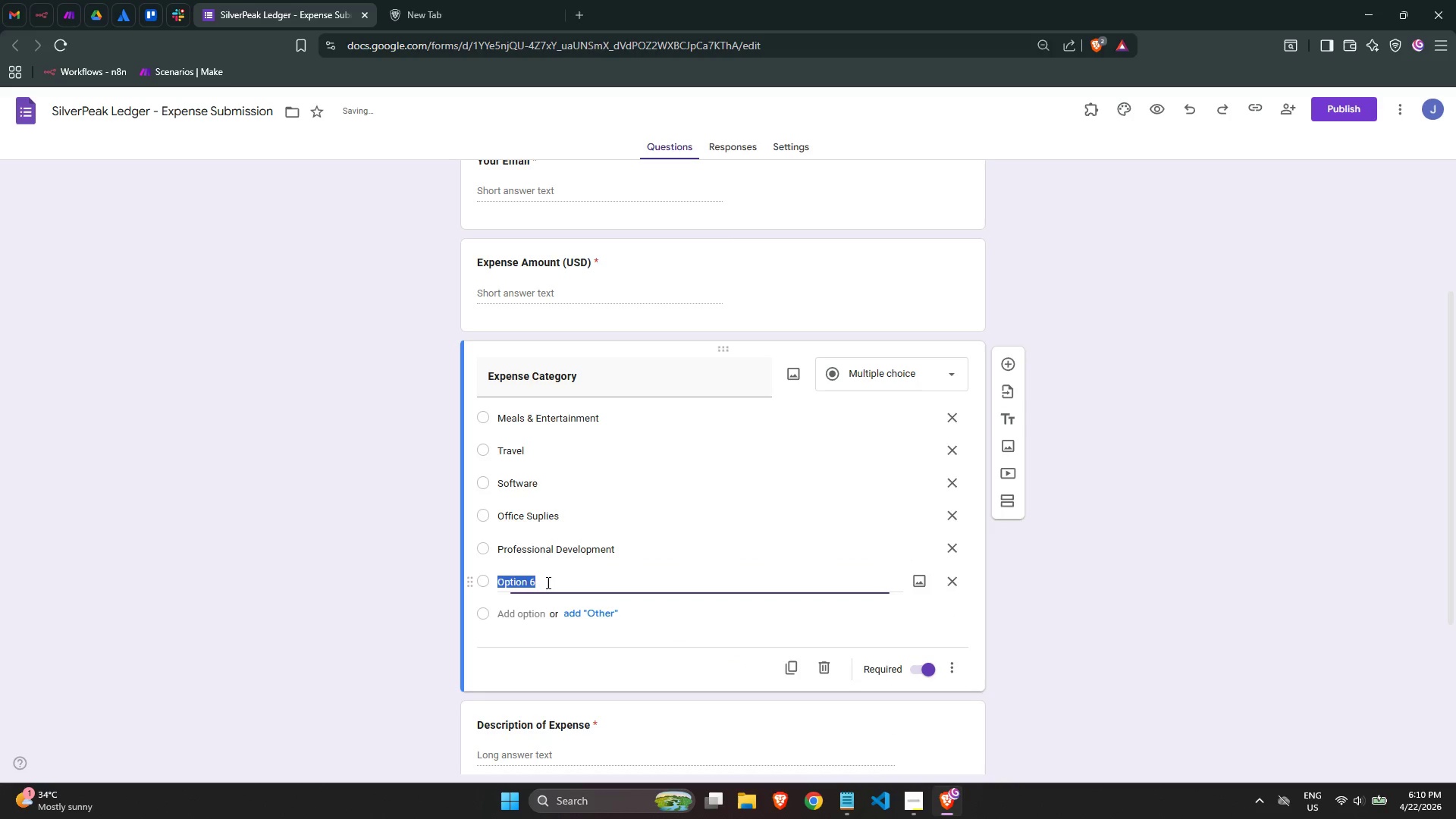 
type(Other)
 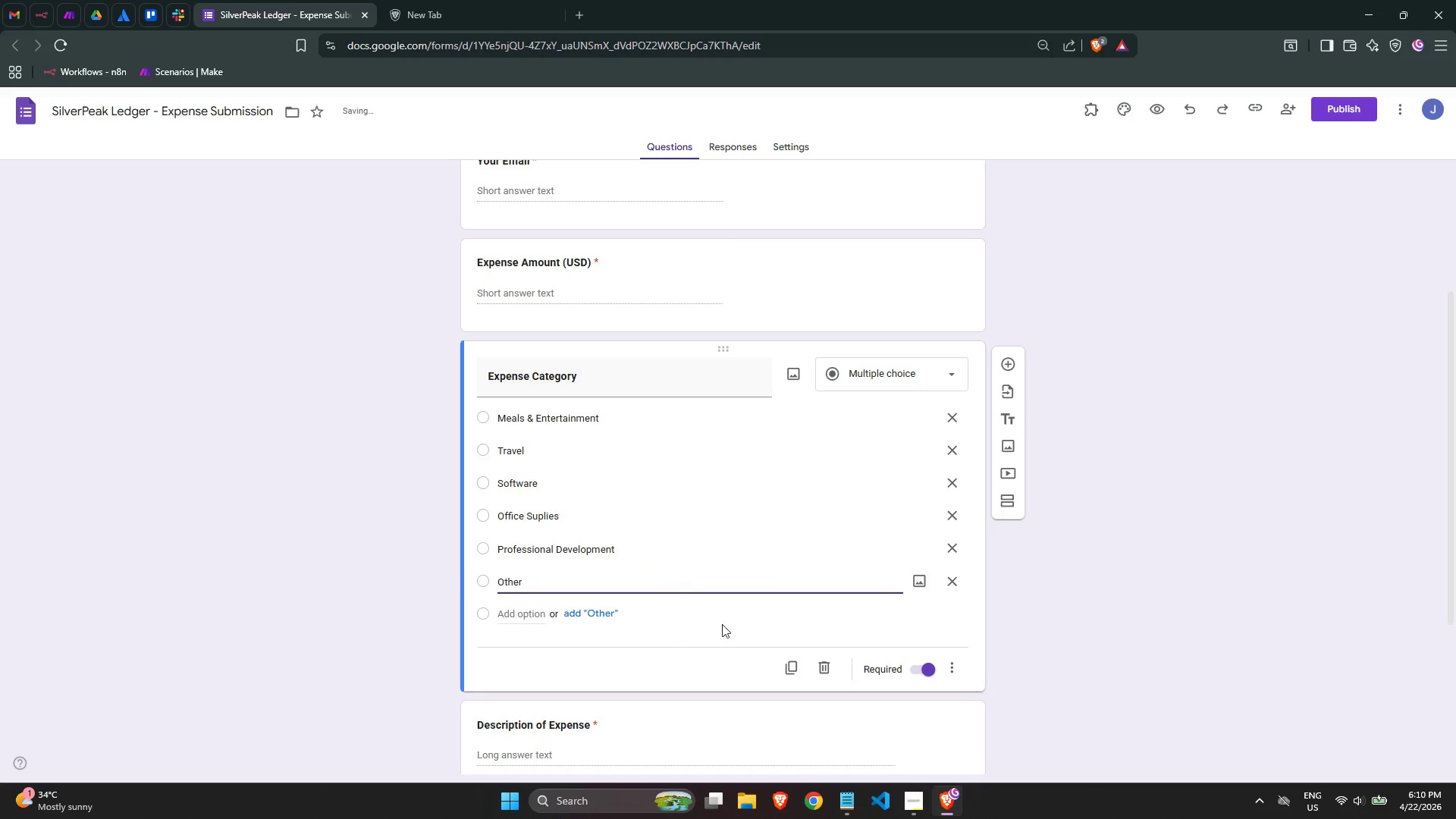 
left_click([1055, 622])
 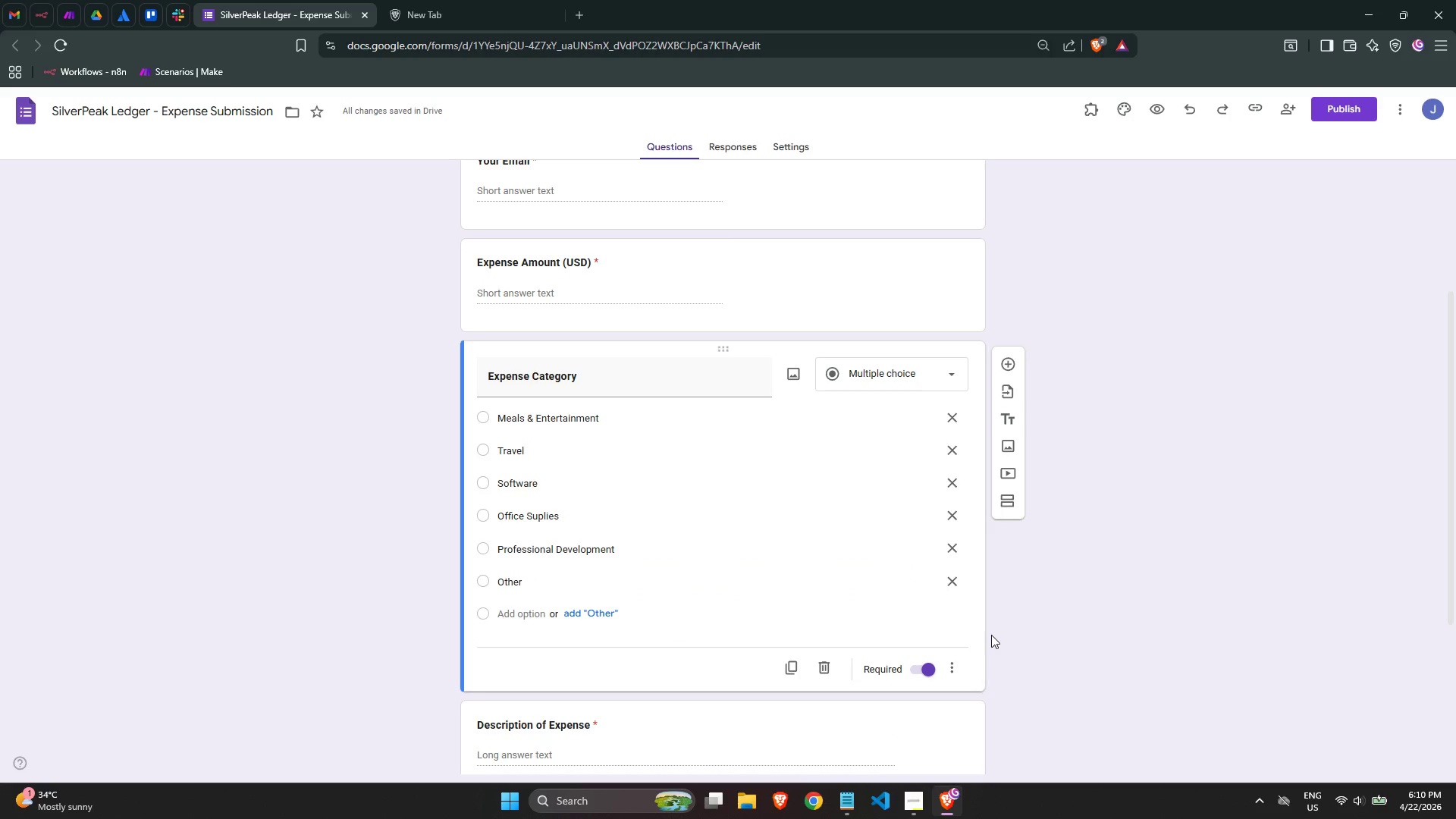 
scroll: coordinate [867, 519], scroll_direction: up, amount: 6.0
 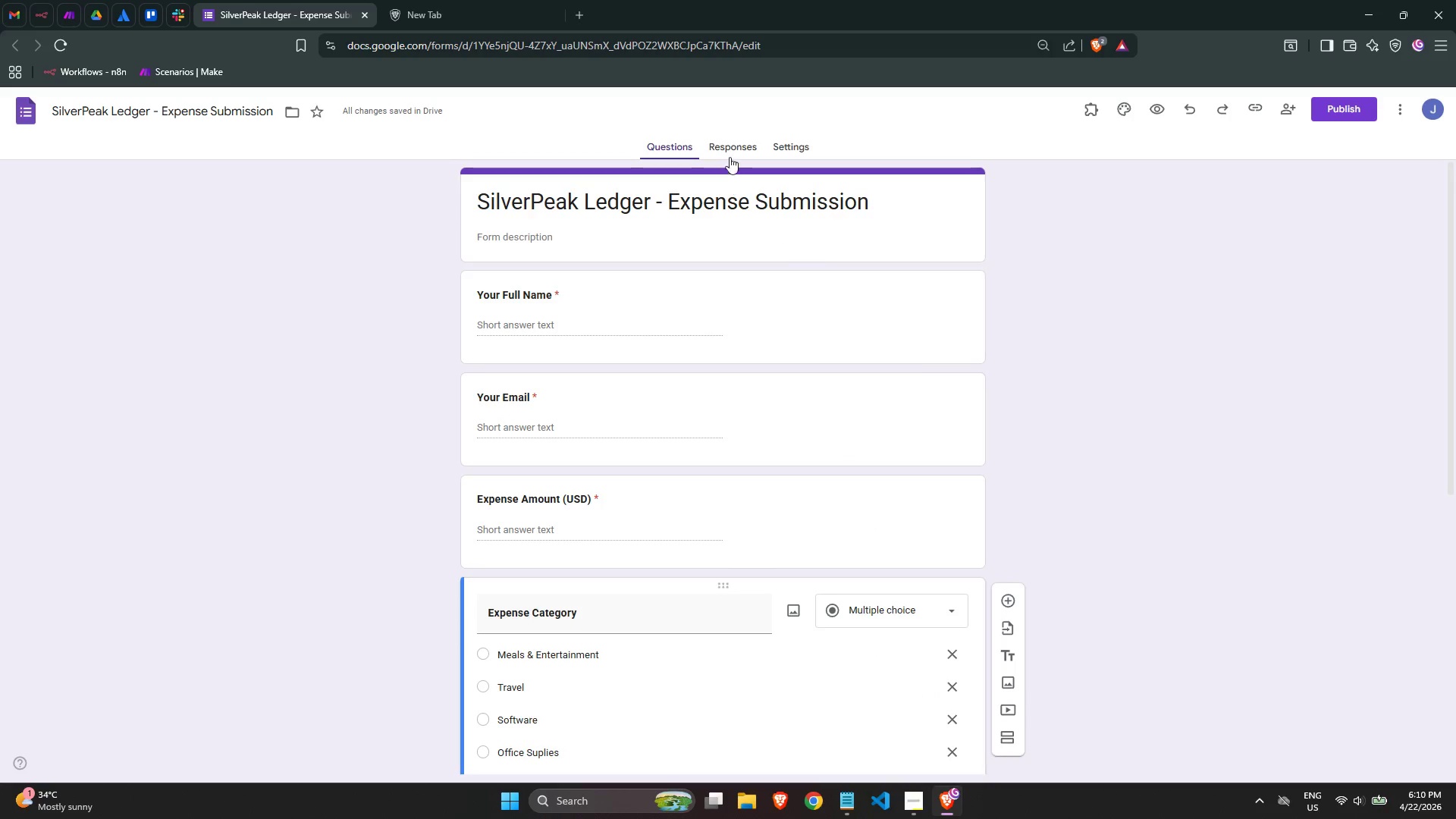 
left_click([730, 150])
 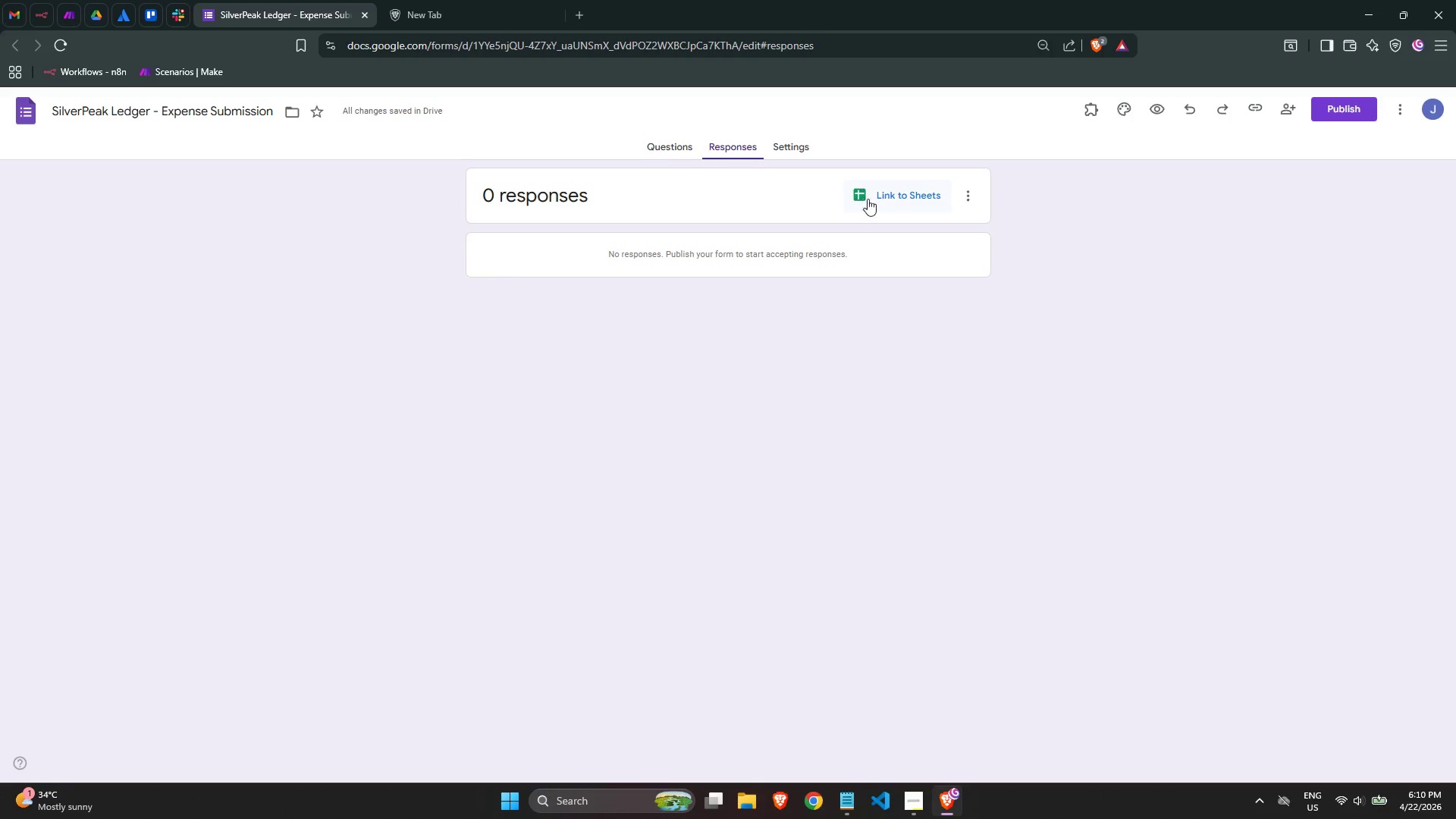 
left_click([875, 202])
 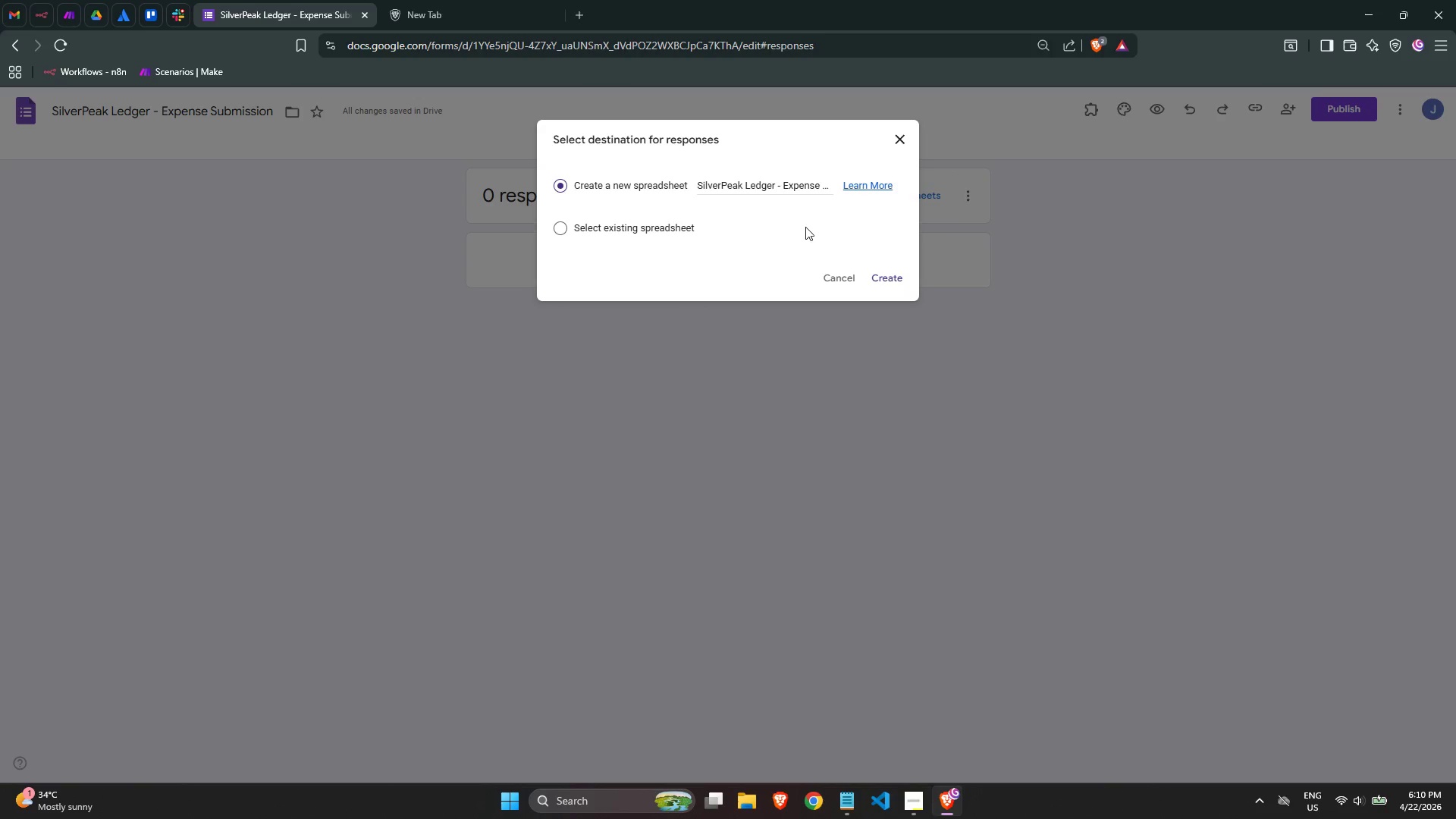 
left_click([779, 184])
 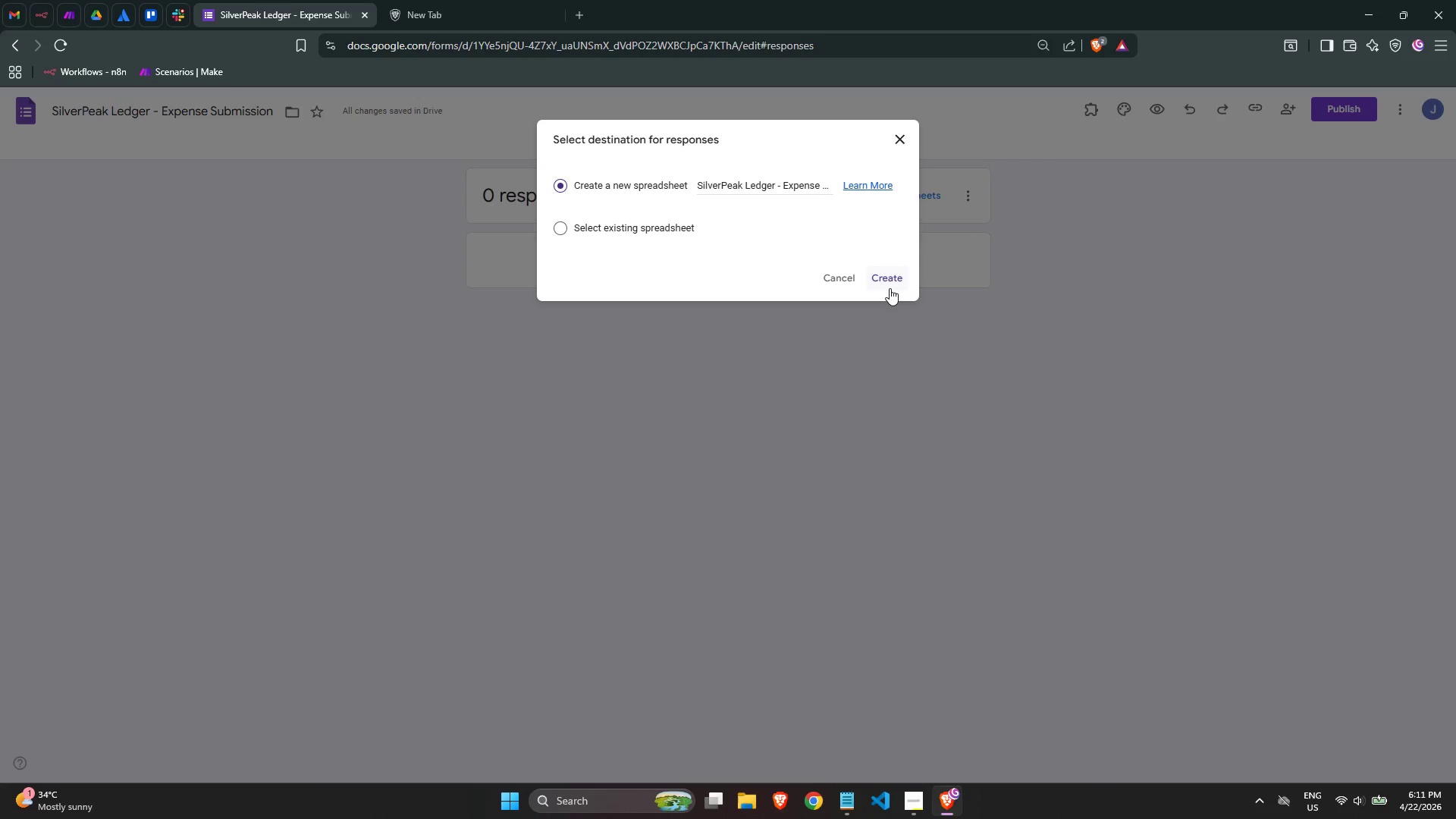 
wait(17.33)
 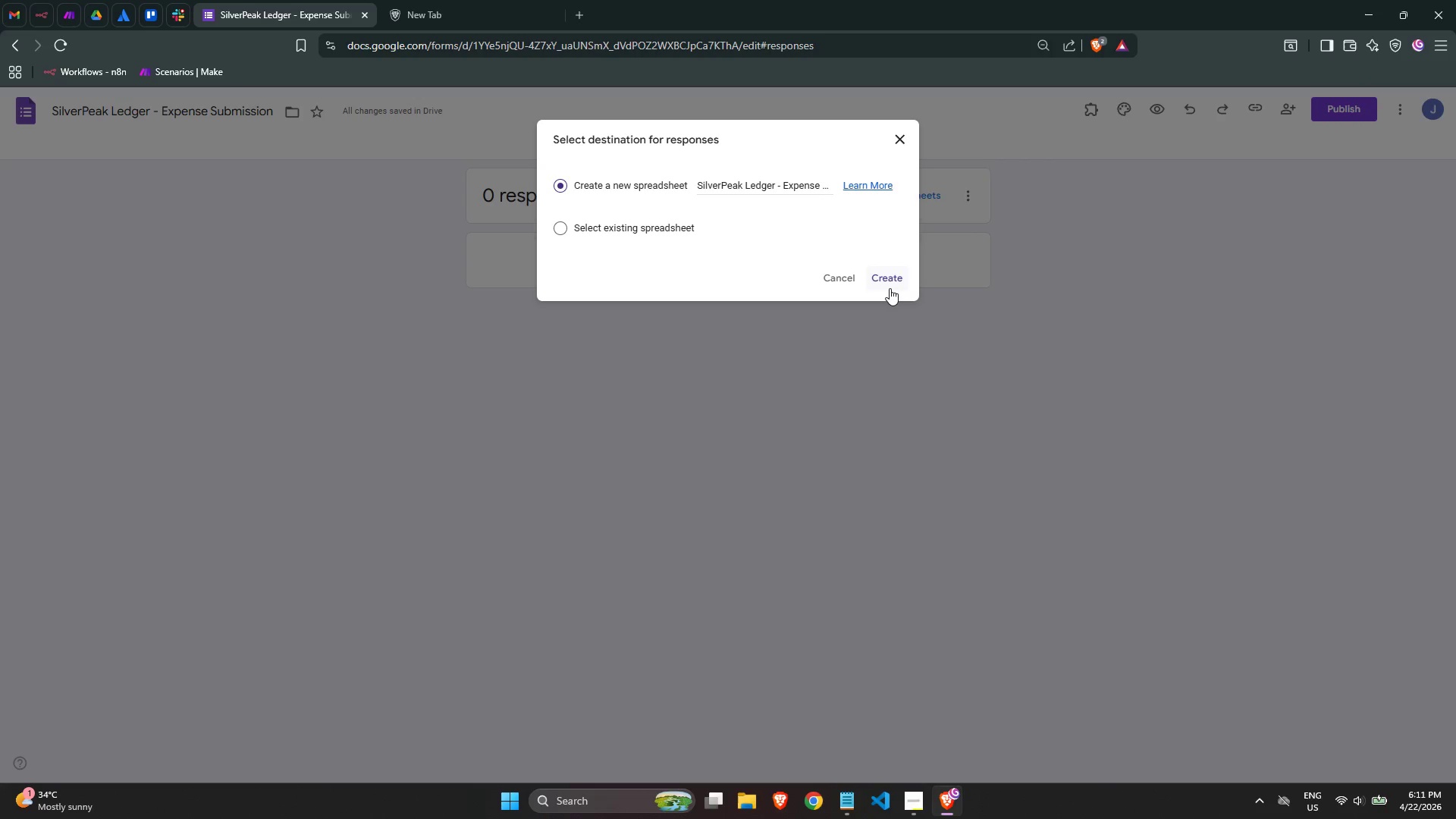 
left_click([792, 182])
 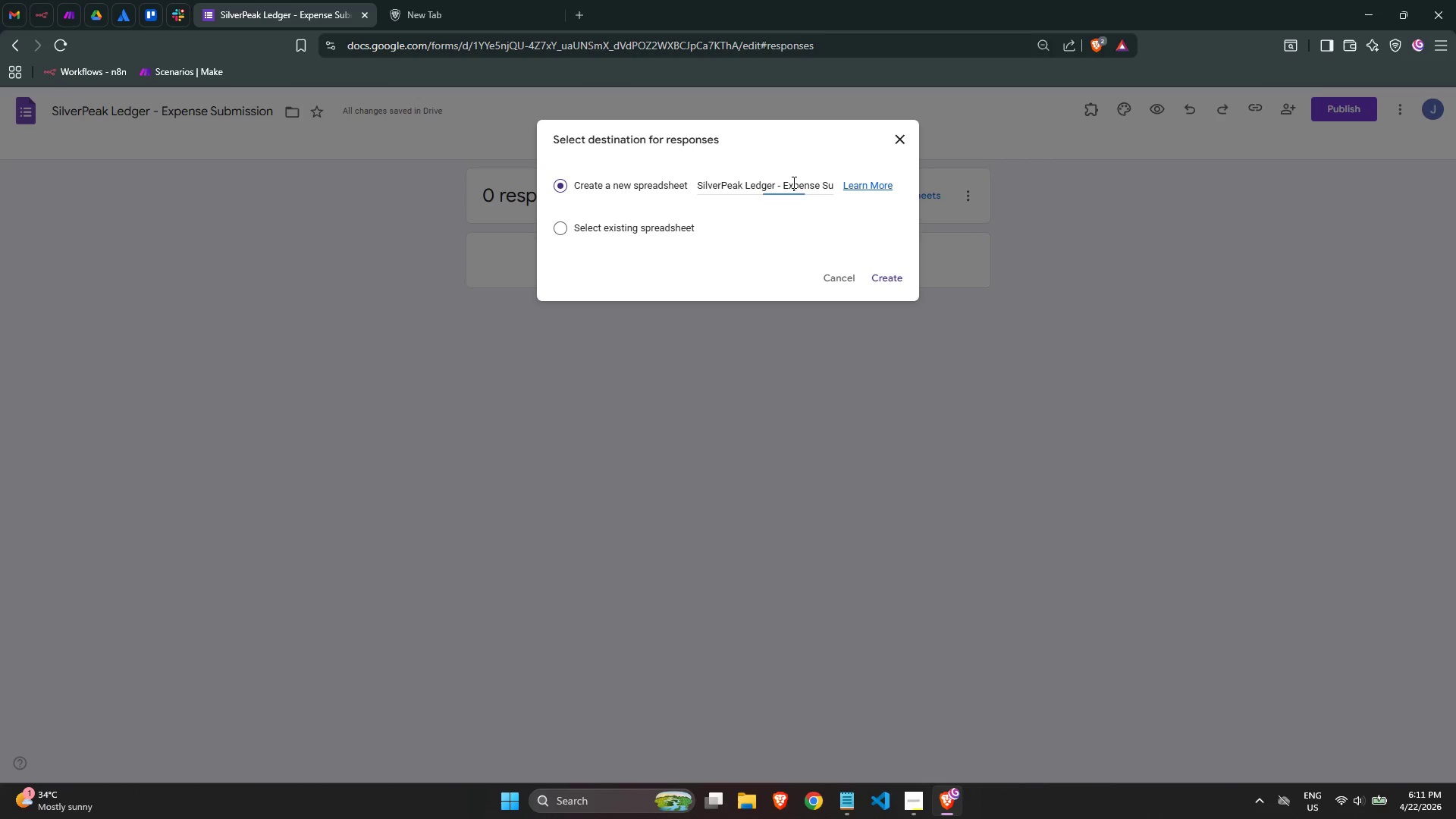 
key(Control+ControlLeft)
 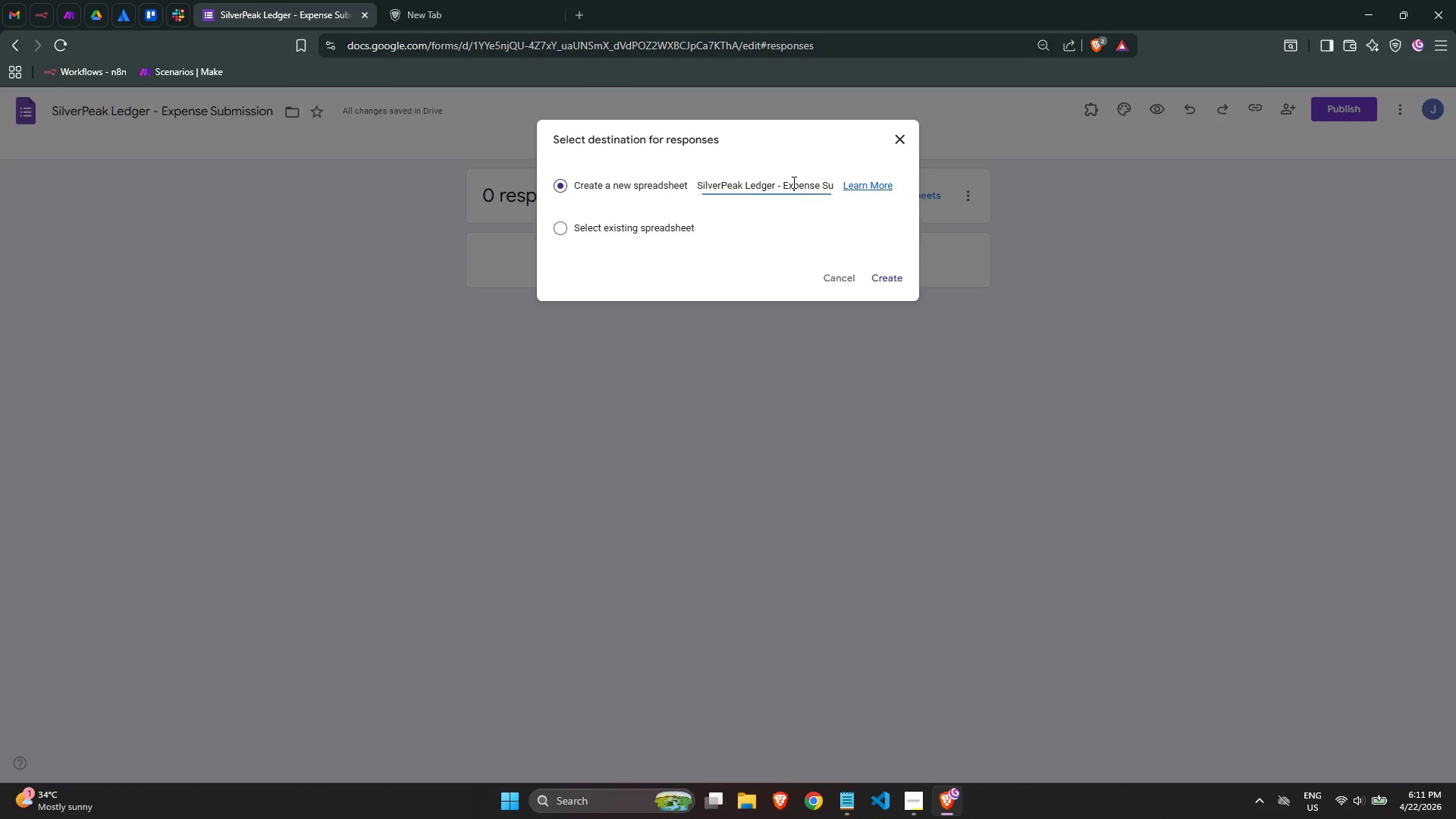 
key(Control+A)
 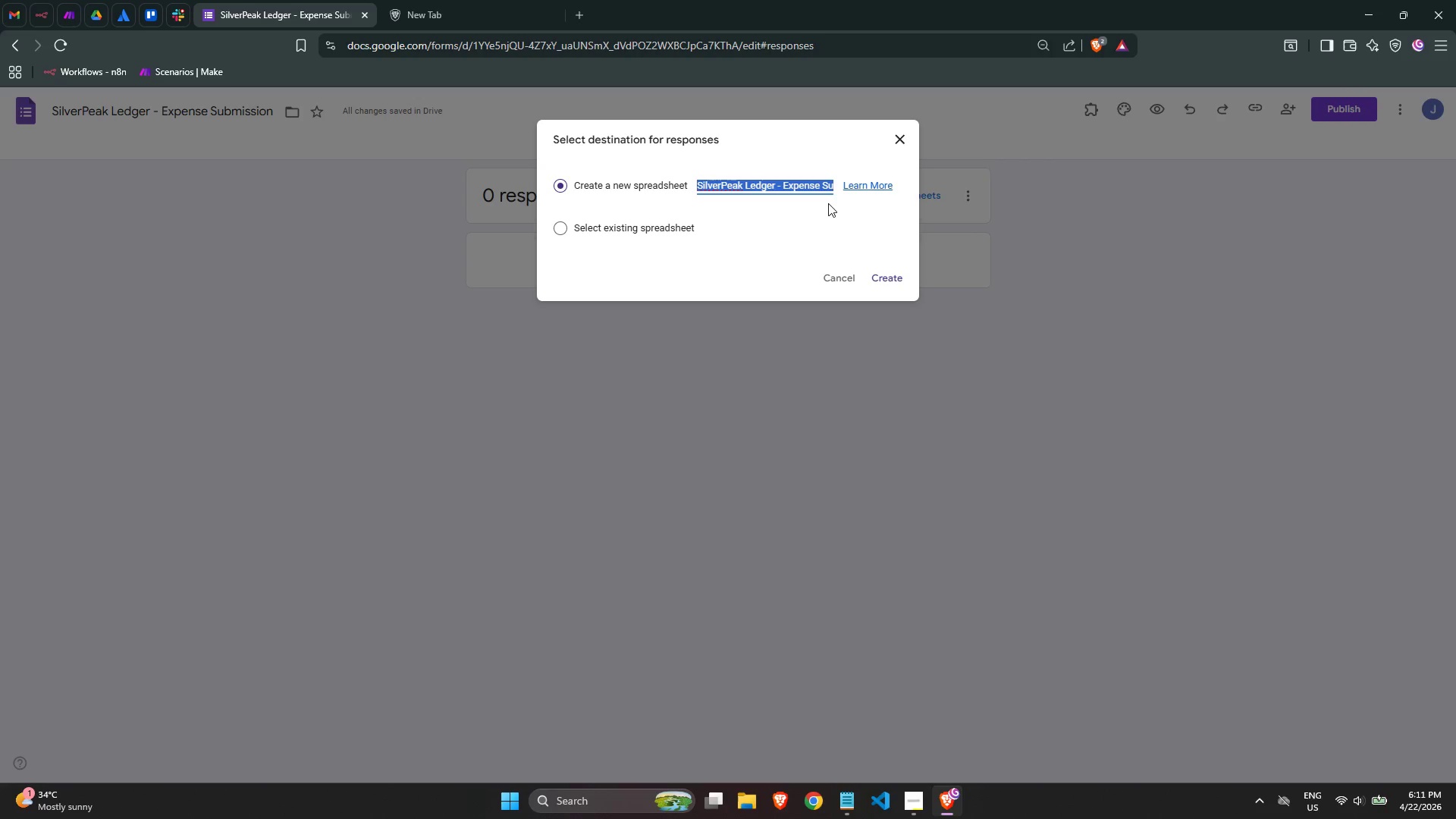 
key(ArrowRight)
 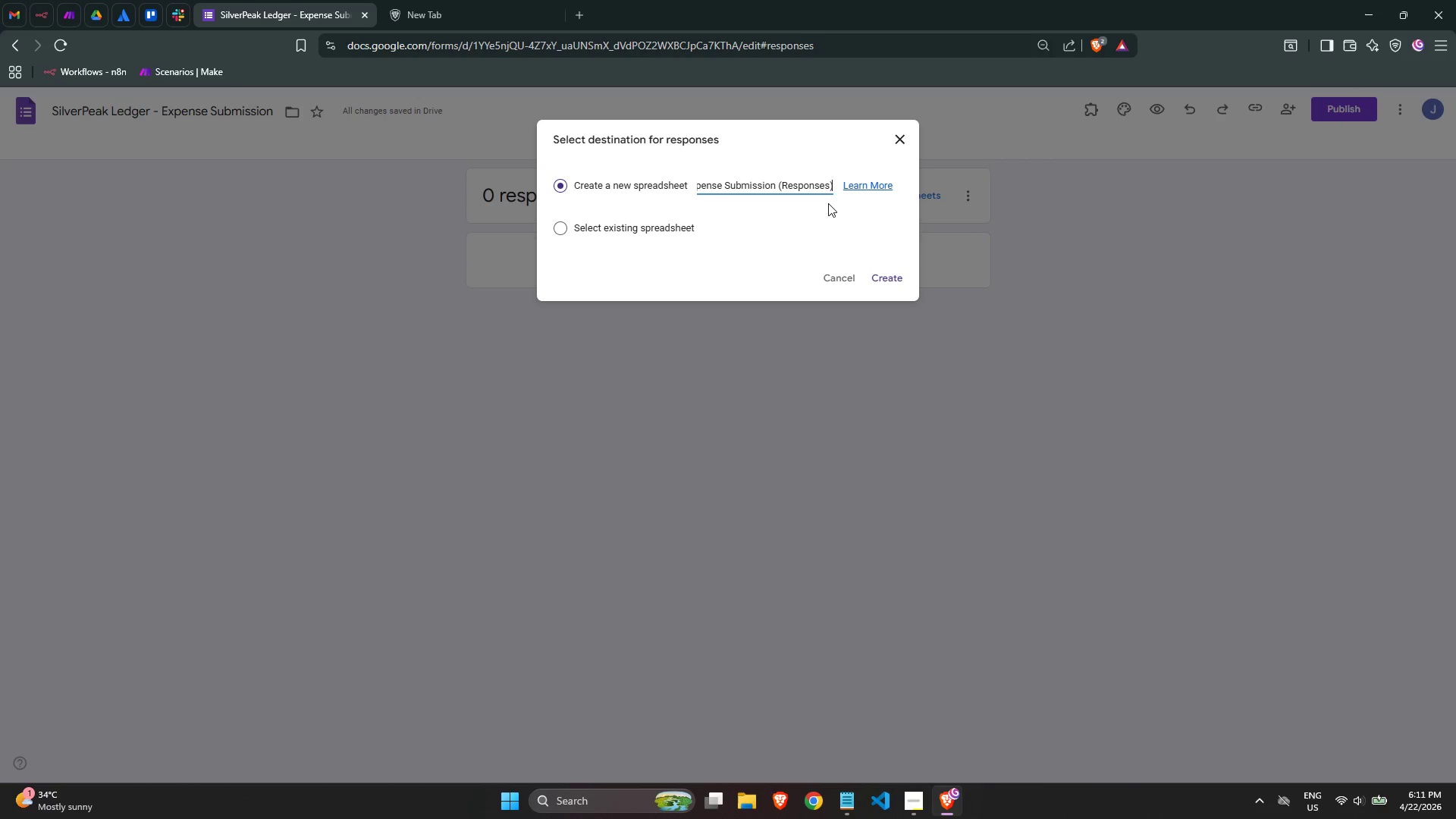 
hold_key(key=Backspace, duration=1.34)
 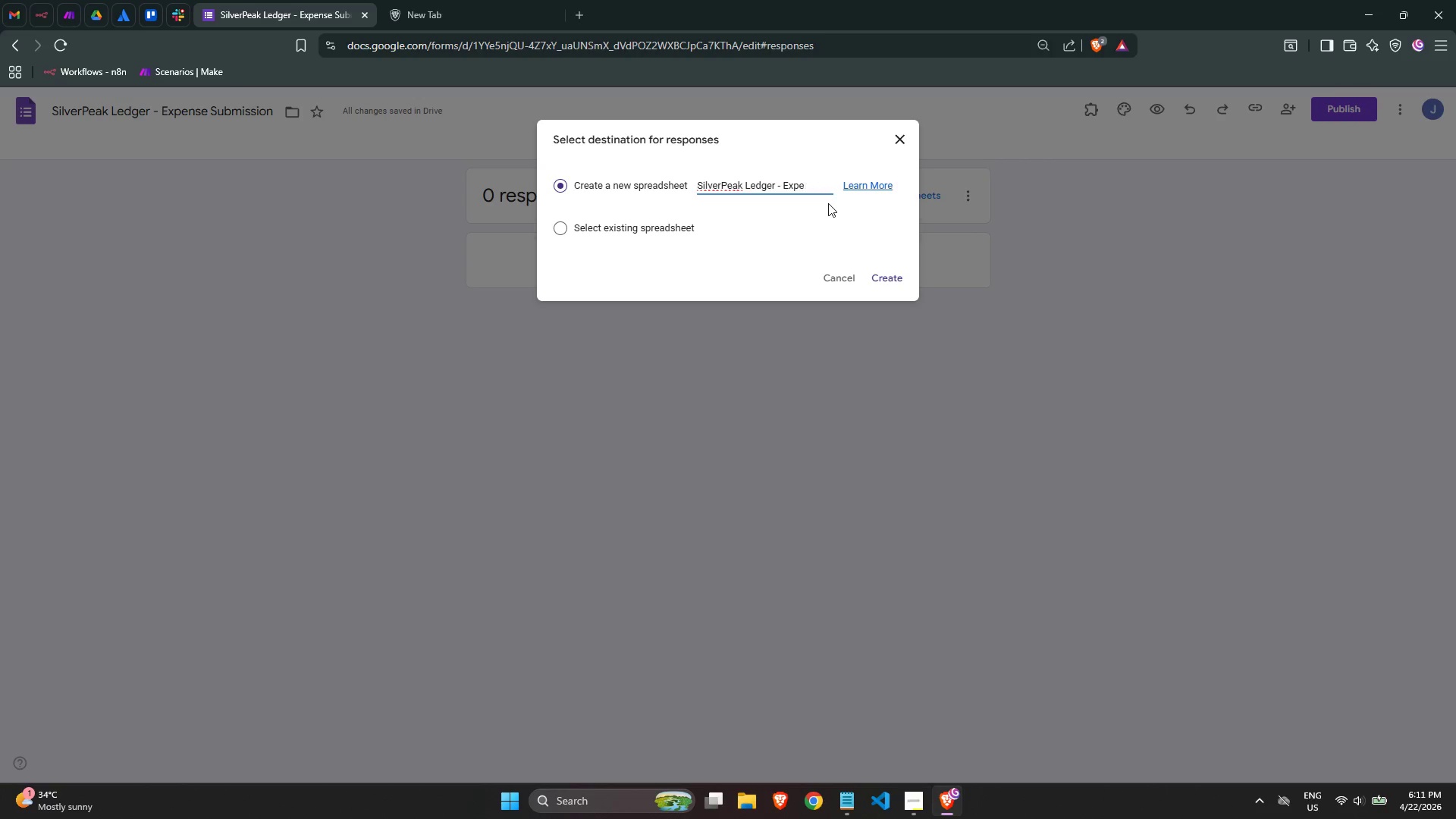 
key(Backspace)
key(Backspace)
key(Backspace)
key(Backspace)
key(Backspace)
key(Backspace)
key(Backspace)
key(Backspace)
type(r - Expense Tracker)
 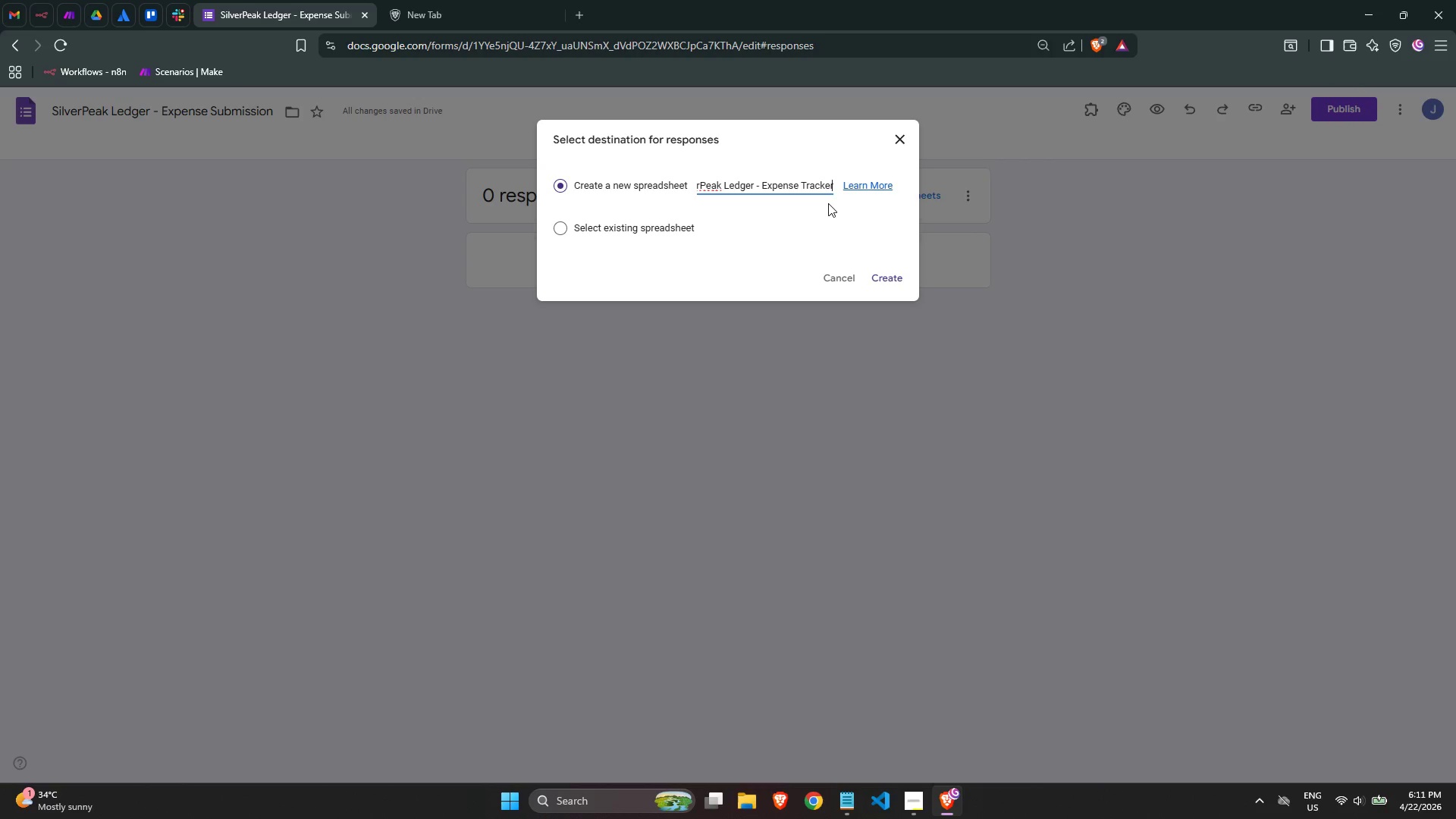 
left_click([888, 282])
 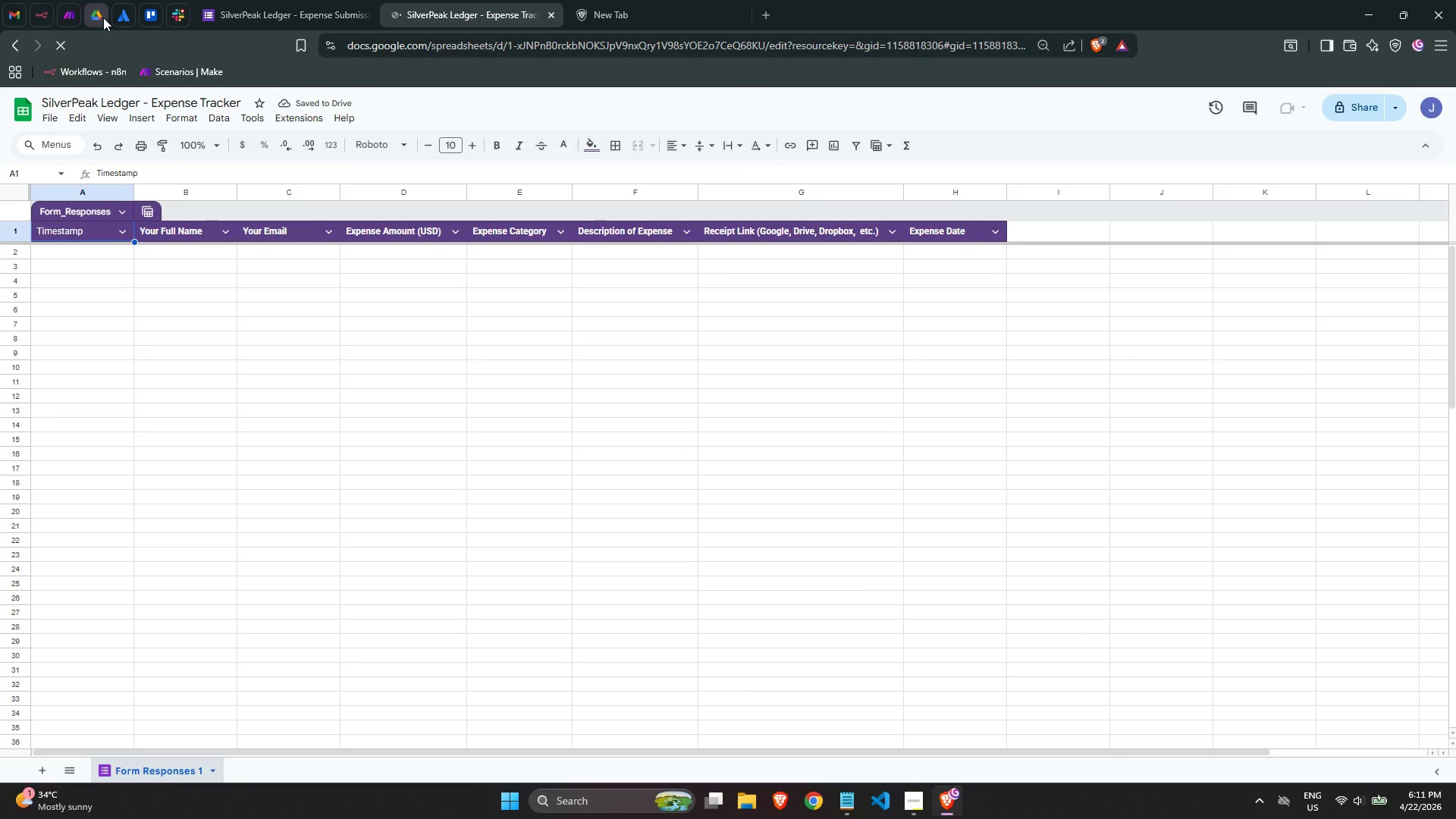 
wait(5.53)
 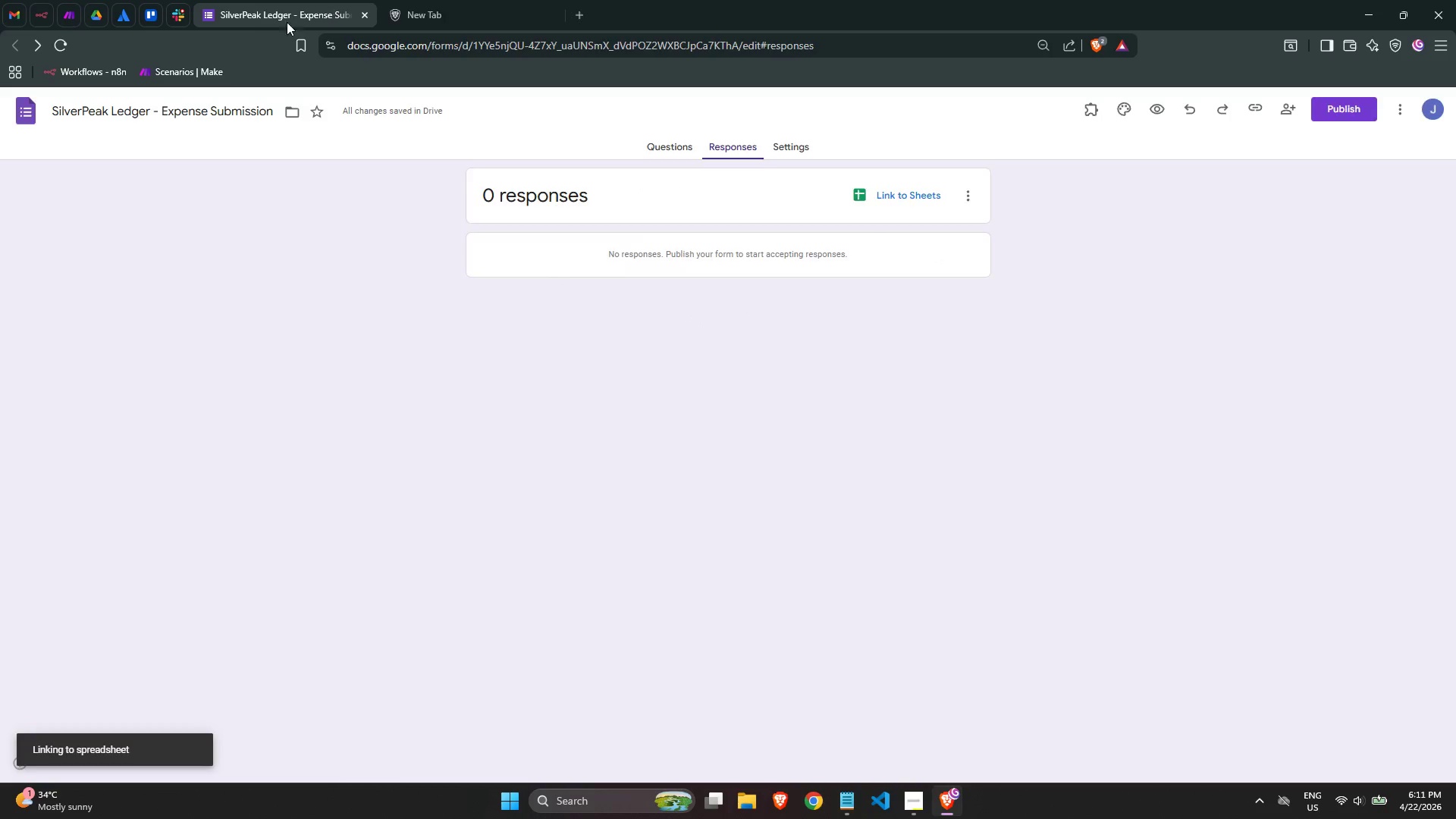 
left_click([36, 769])
 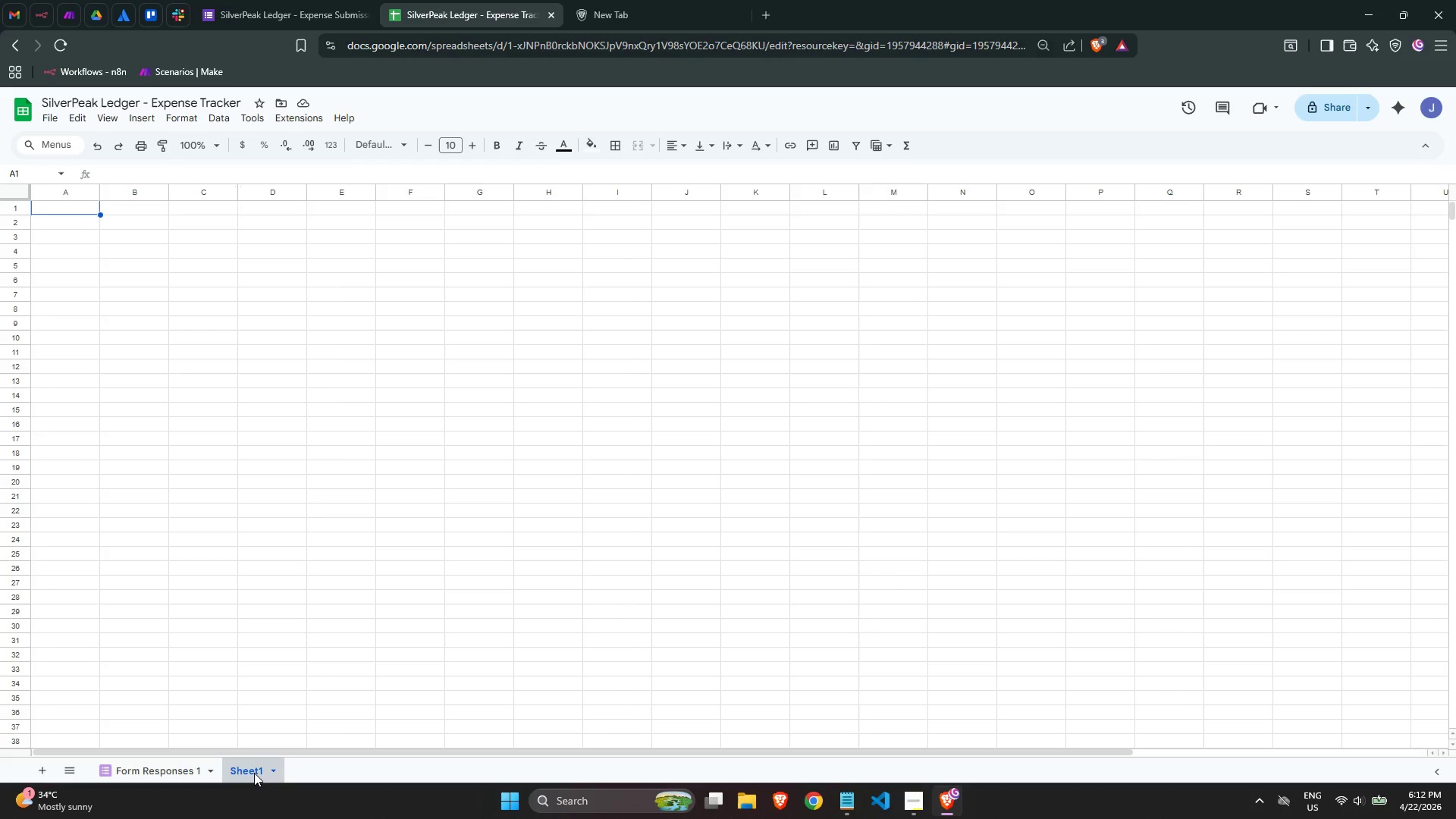 
wait(29.19)
 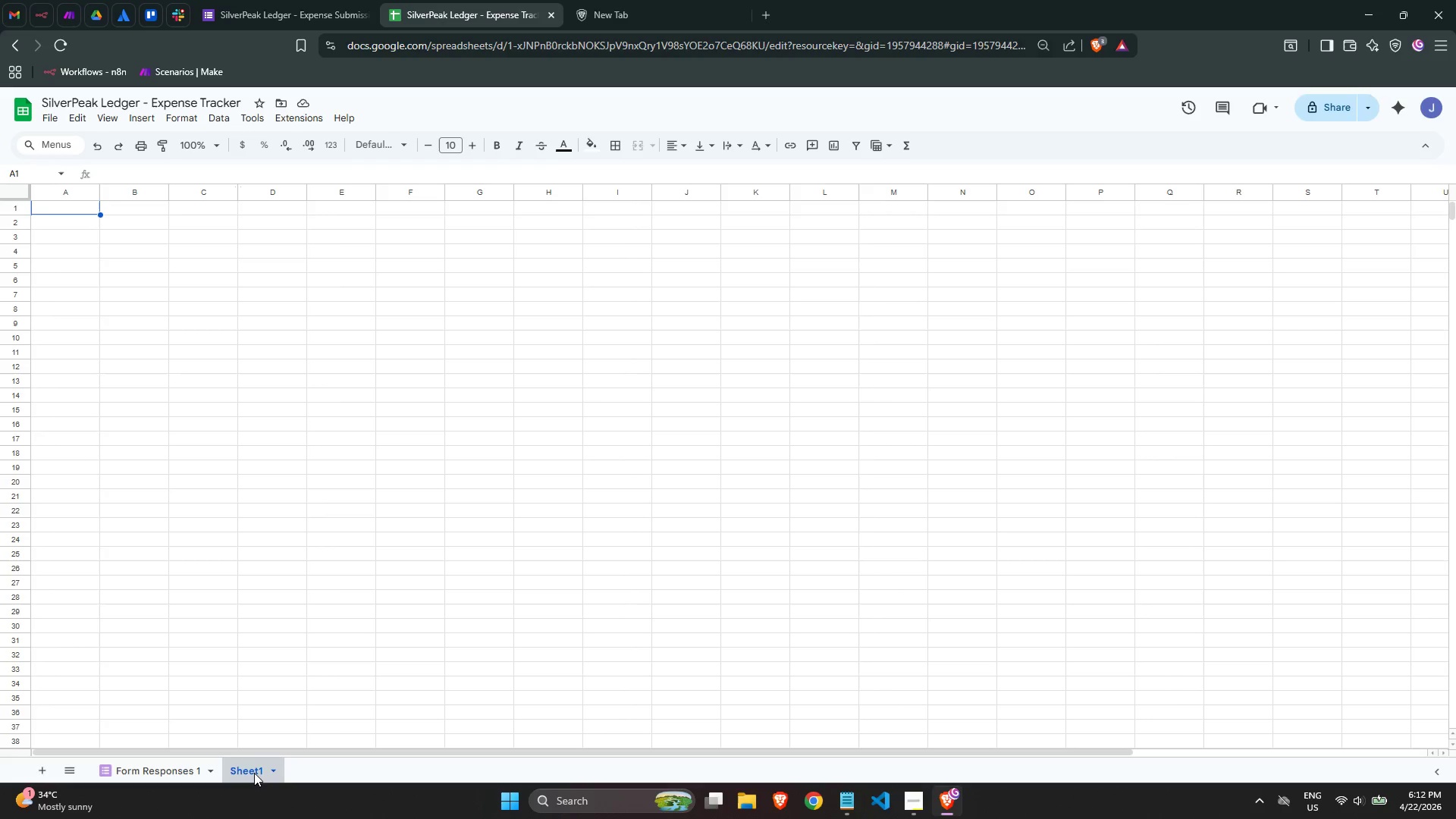 
double_click([263, 774])
 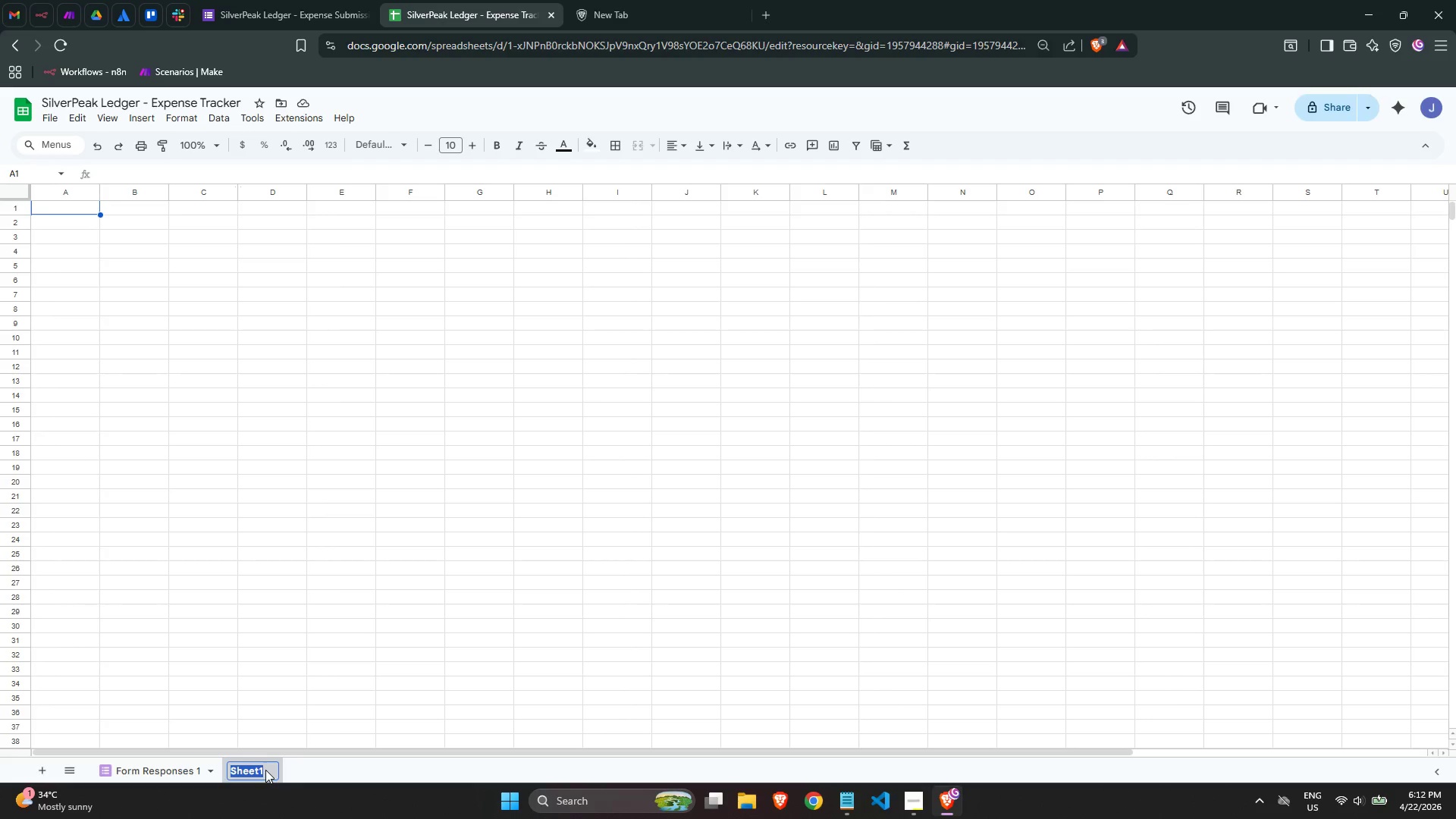 
type(Approved)
key(Tab)
 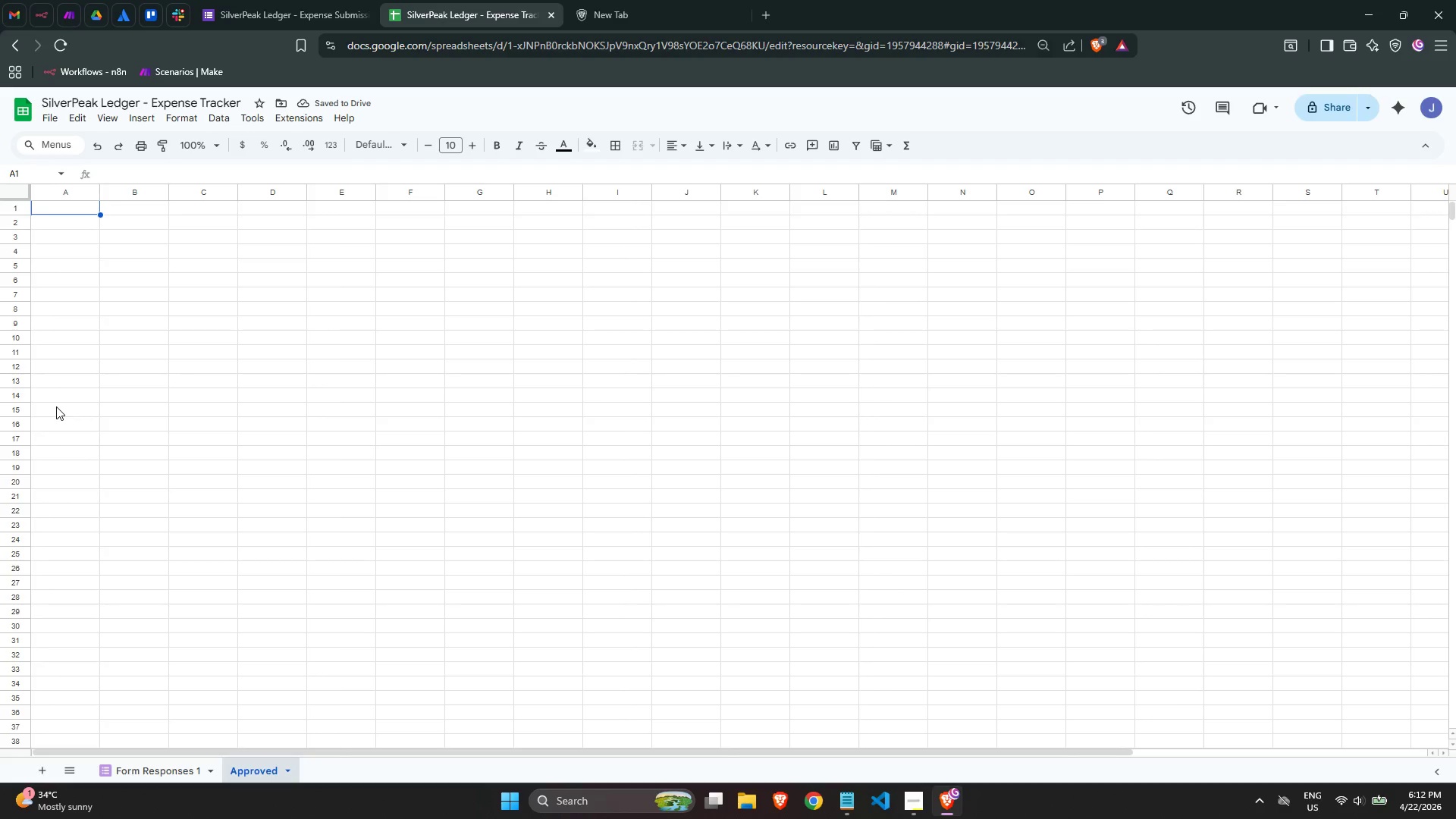 
type(Logged At)
key(Tab)
type(Submitter Name)
key(Tab)
type(Submitter Eam)
key(Backspace)
key(Backspace)
type(mail)
key(Tab)
type(Amount)
key(Tab)
type(Category)
key(Tab)
type(Description)
 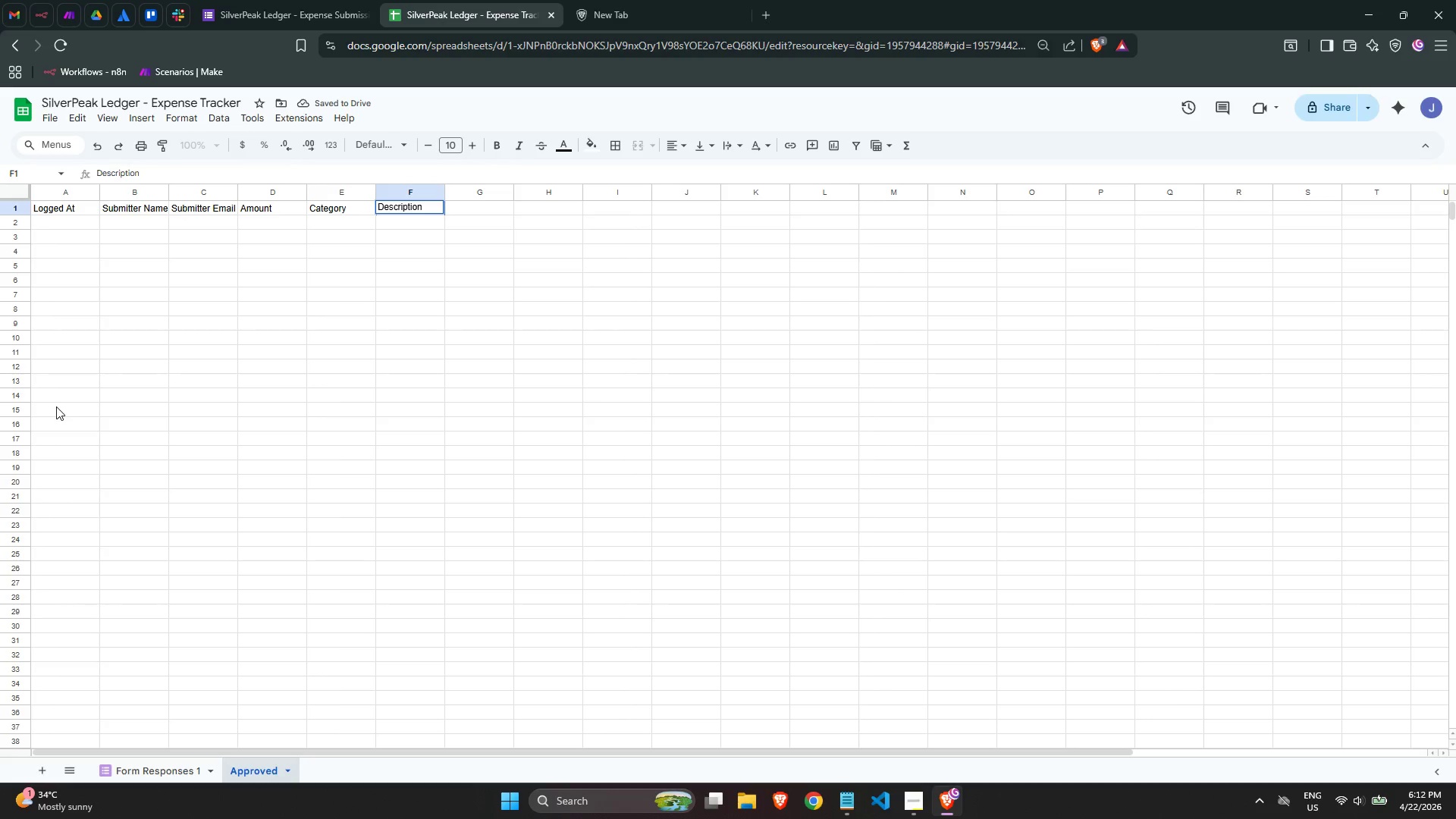 
key(Tab)
type(Receipt Link)
key(Tab)
 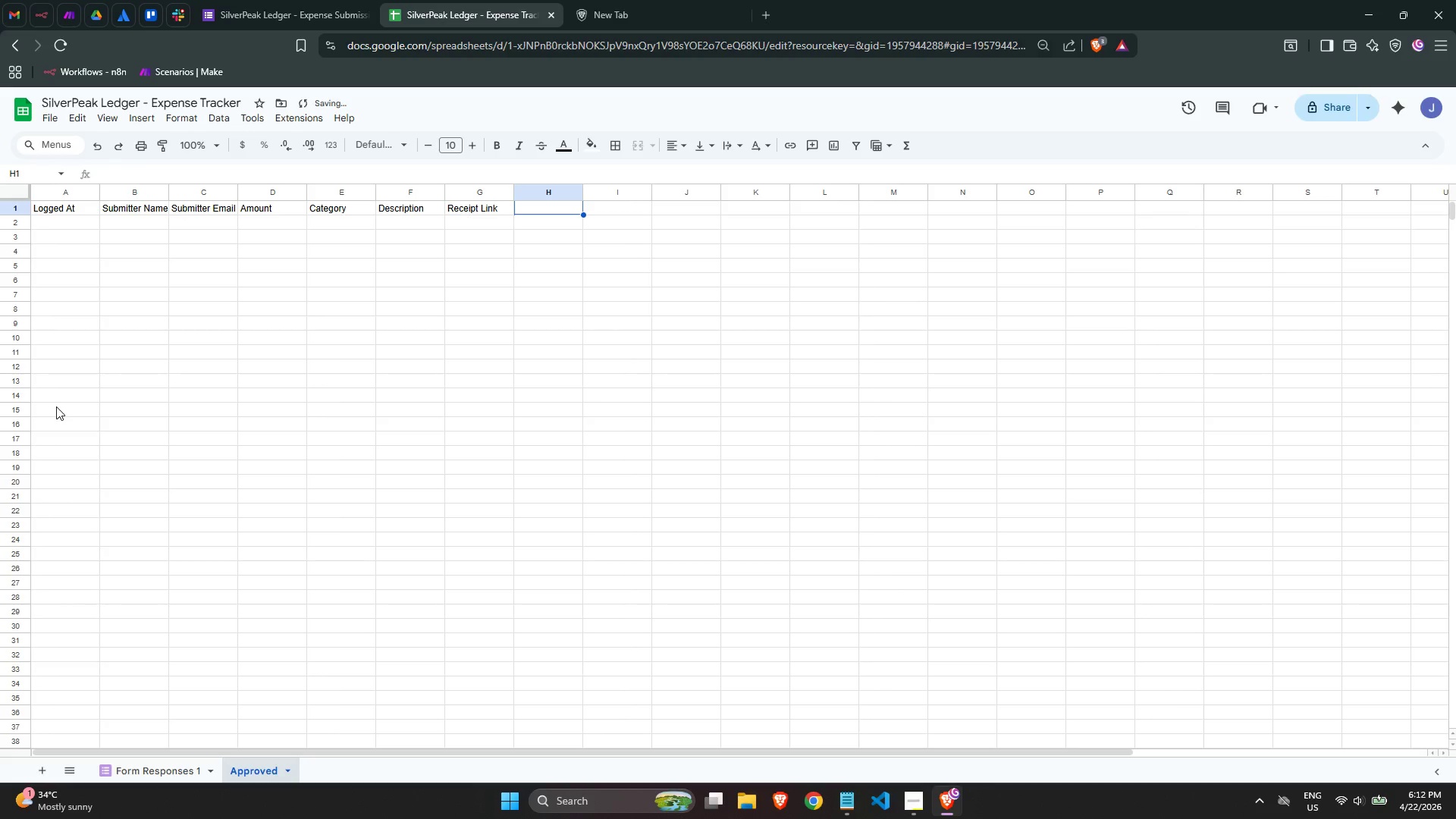 
type(Submission Date)
key(Tab)
type(Status)
key(Tab)
type(Auto-Approved)
key(Tab)
 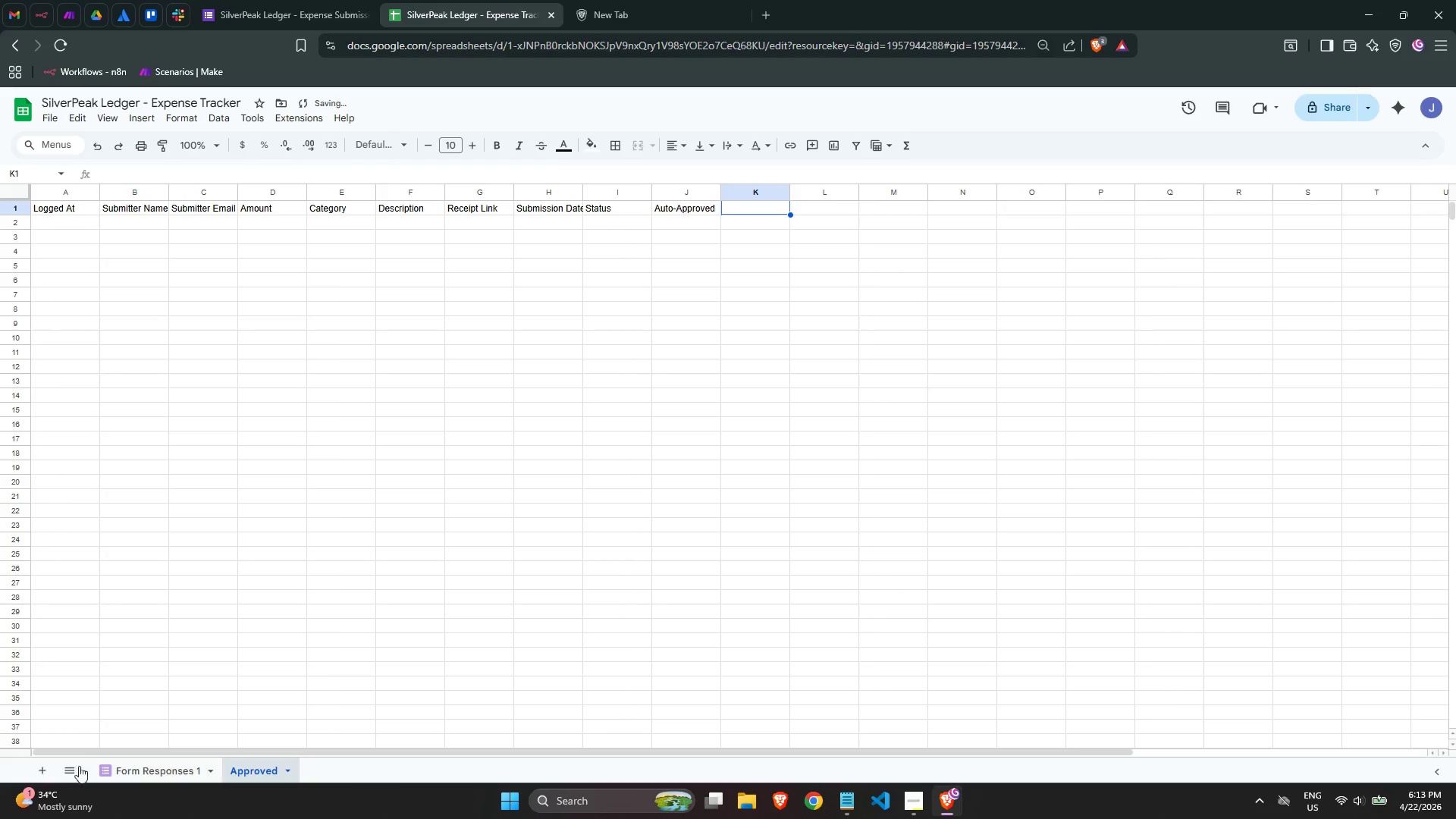 
left_click([50, 770])
 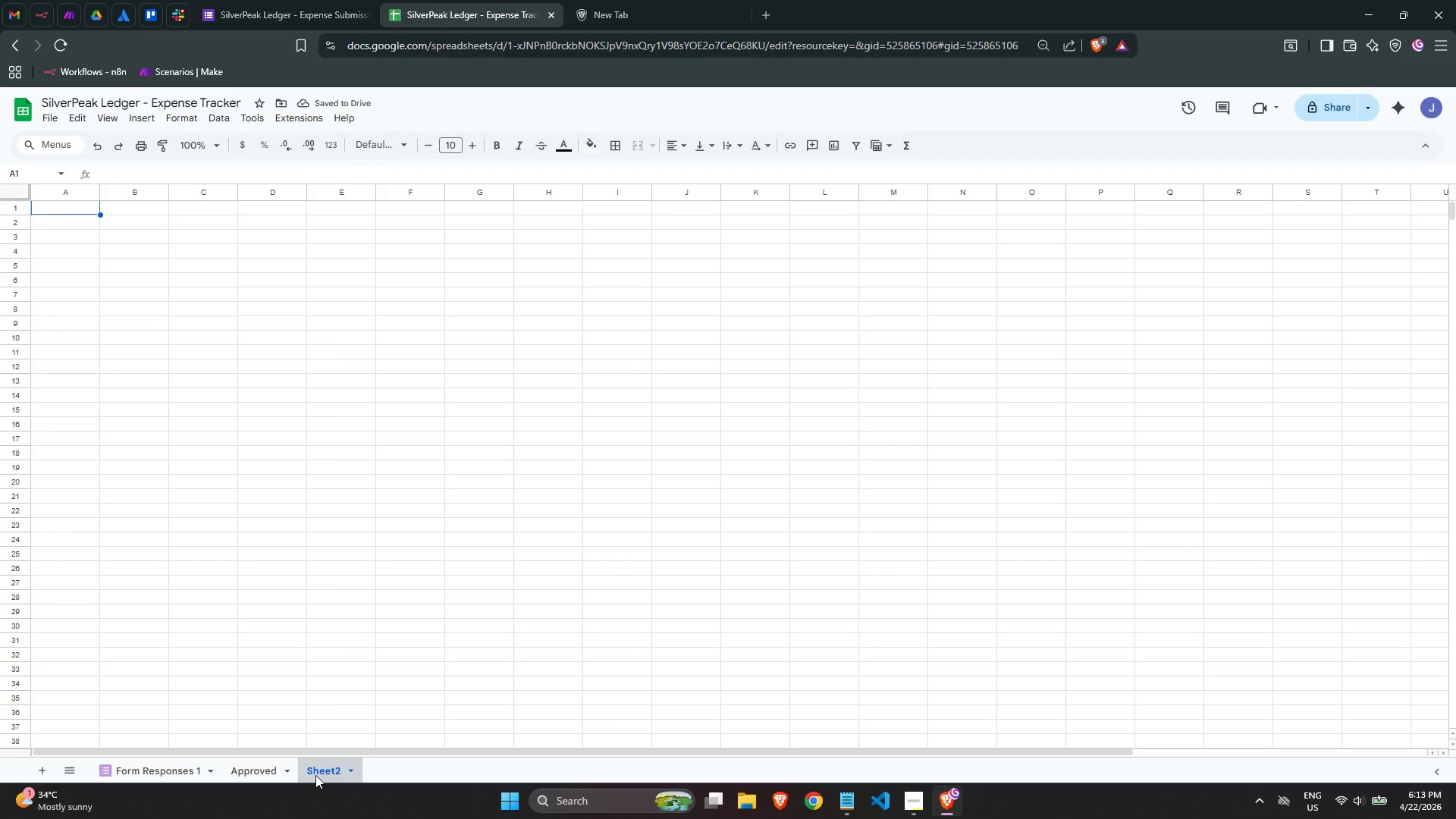 
type(Pending Review)
 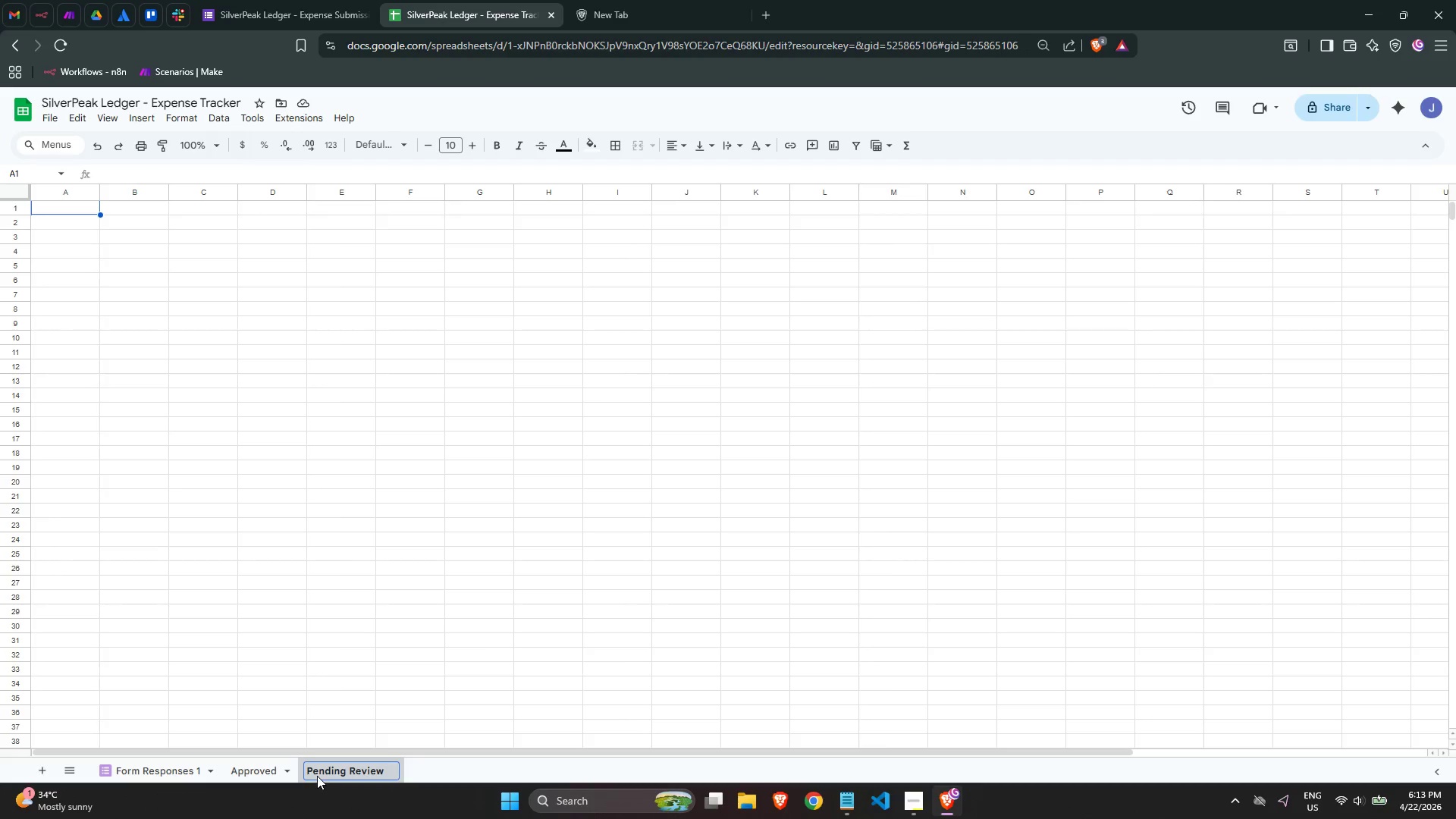 
left_click([625, 570])
 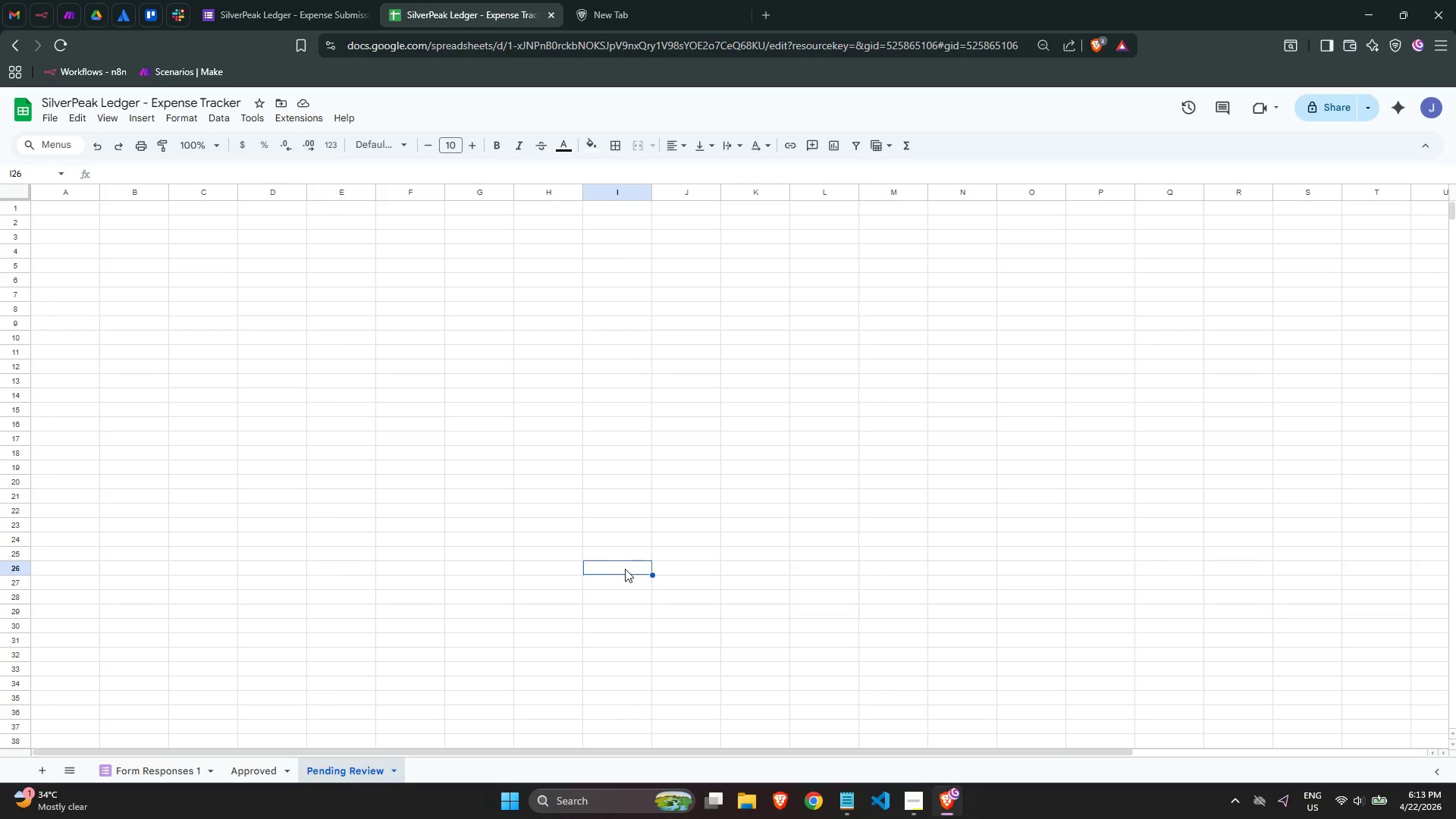 
wait(10.77)
 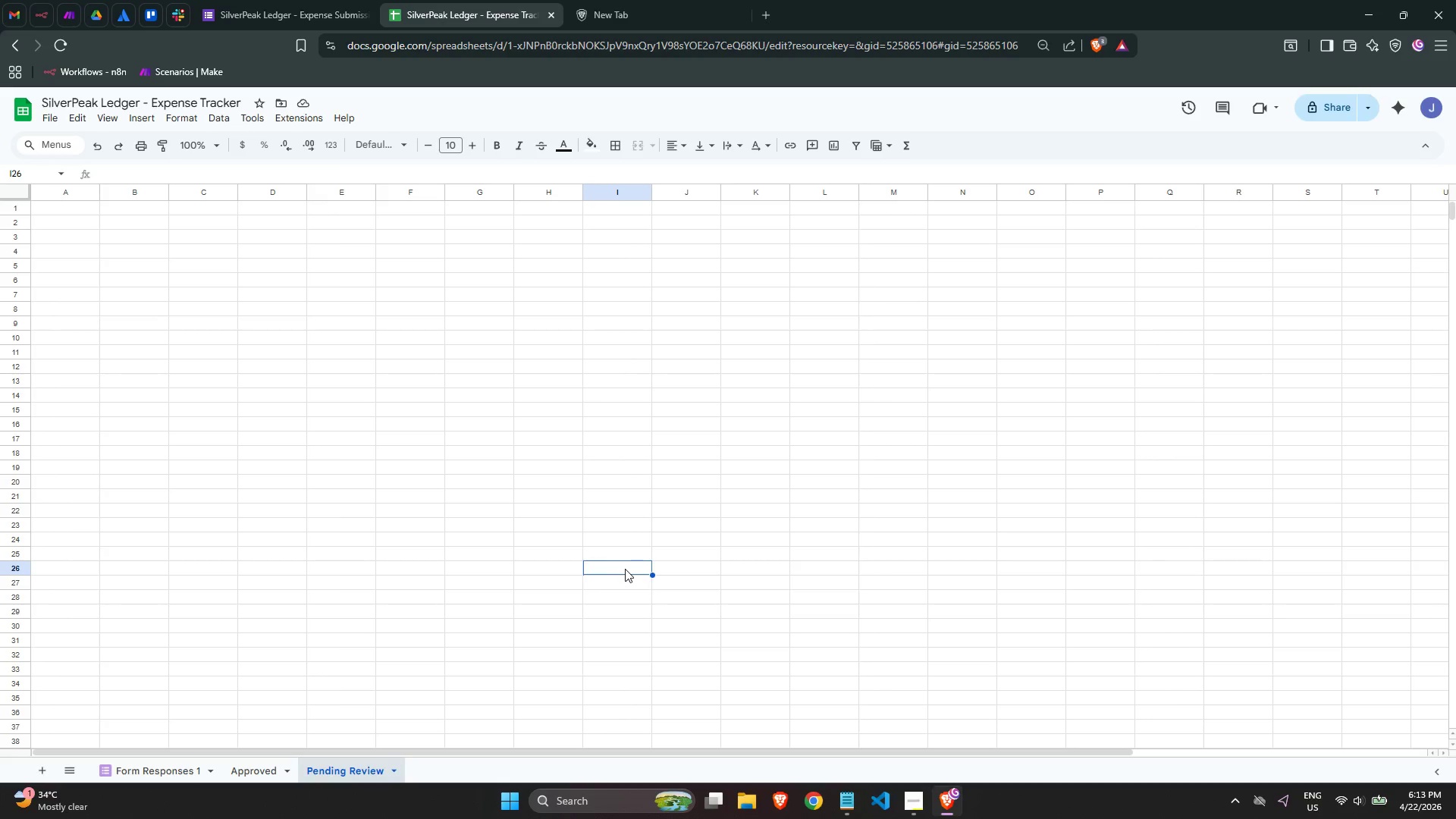 
left_click([59, 206])
 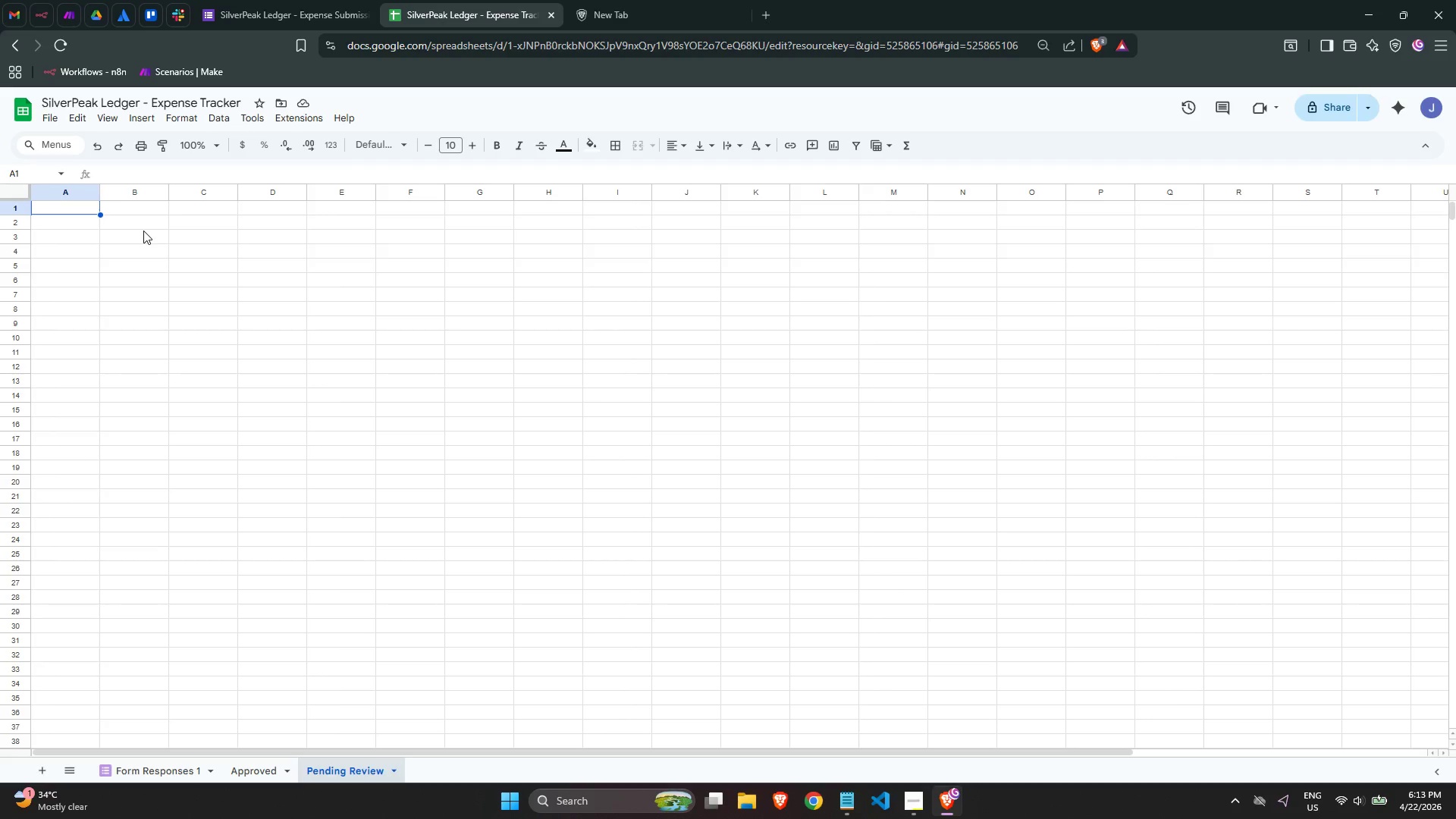 
type(Logged At)
key(Tab)
type(Submitter name)
key(Tab)
 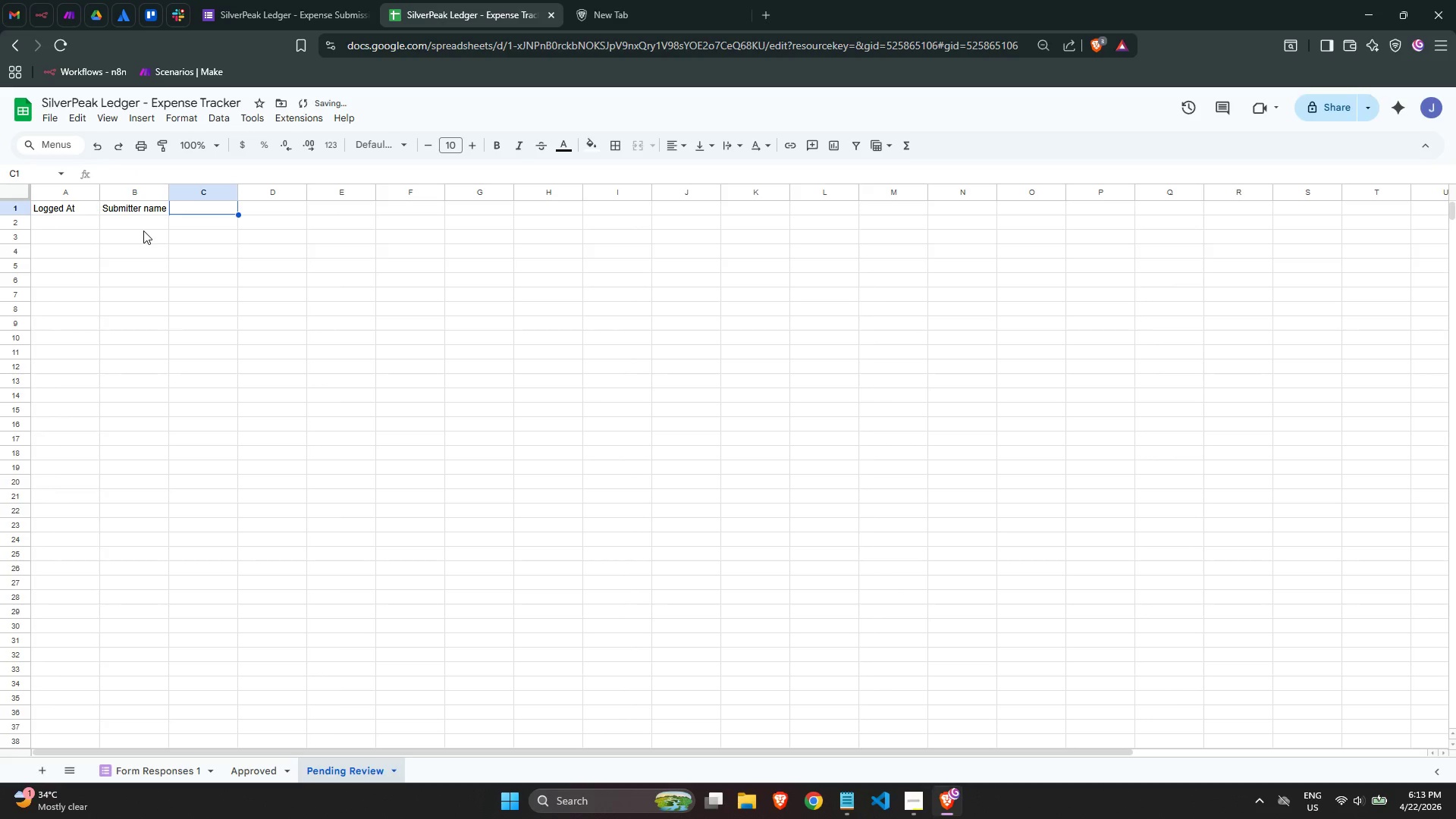 
double_click([155, 210])
 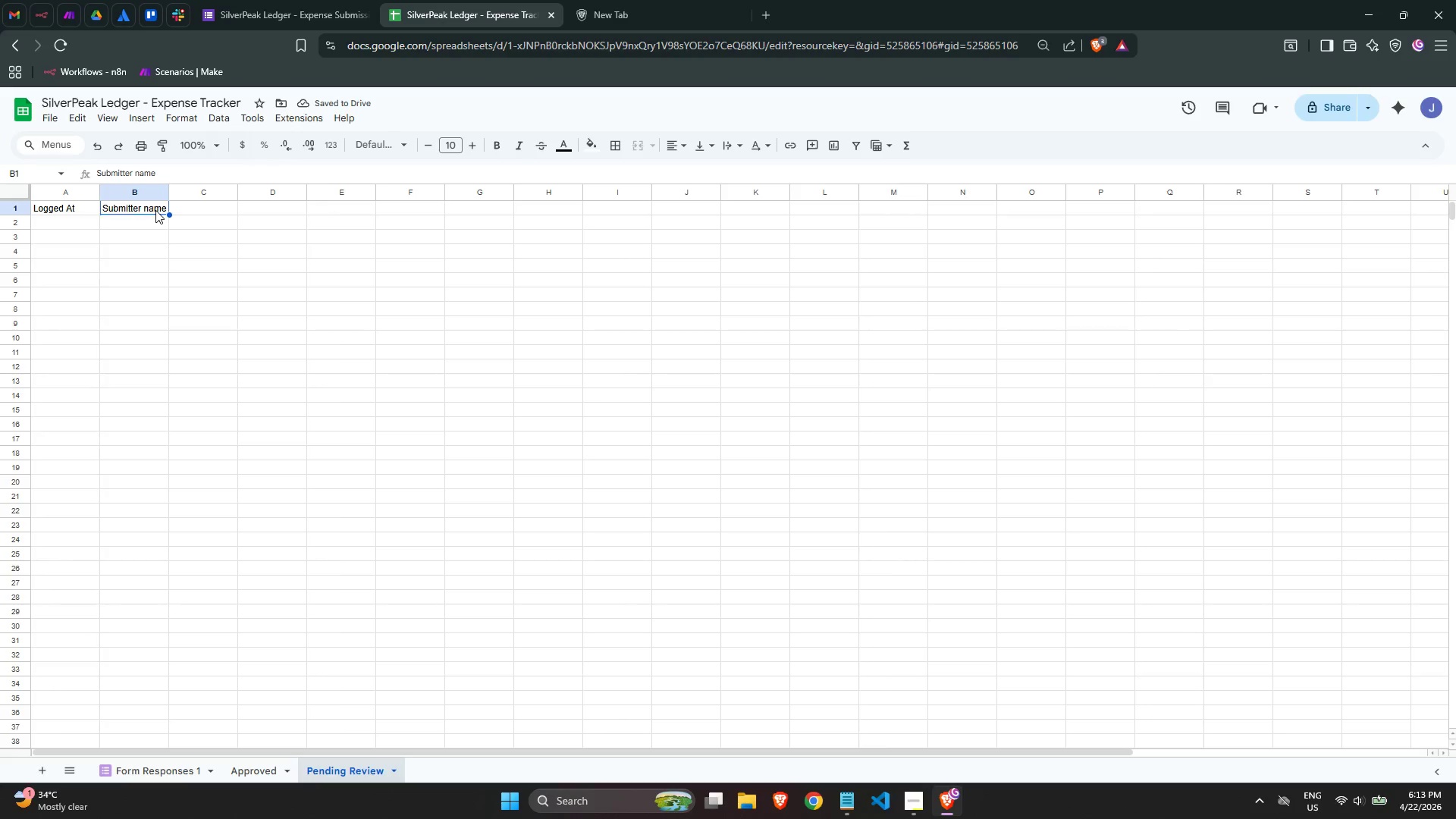 
triple_click([155, 210])
 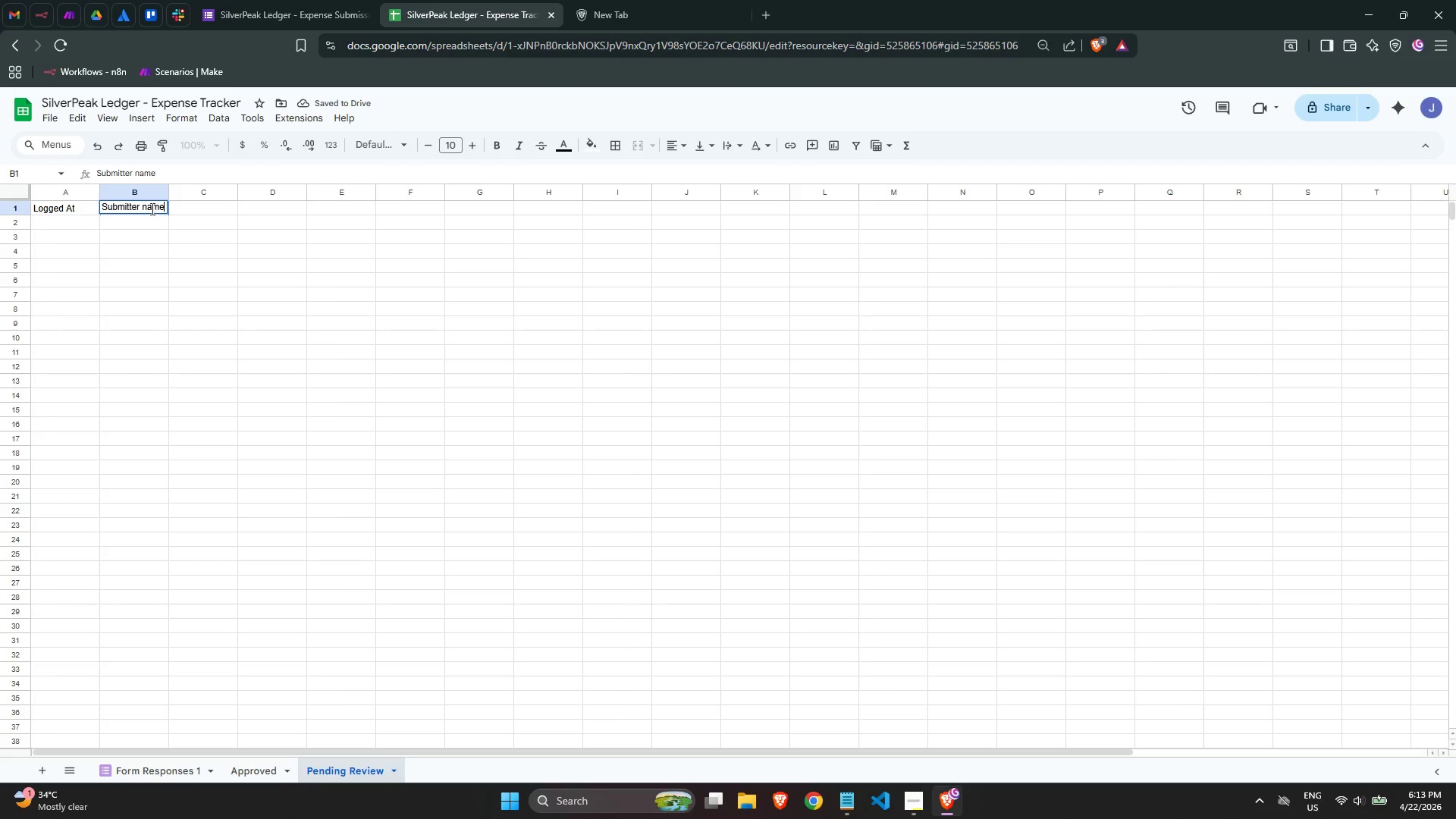 
left_click([148, 206])
 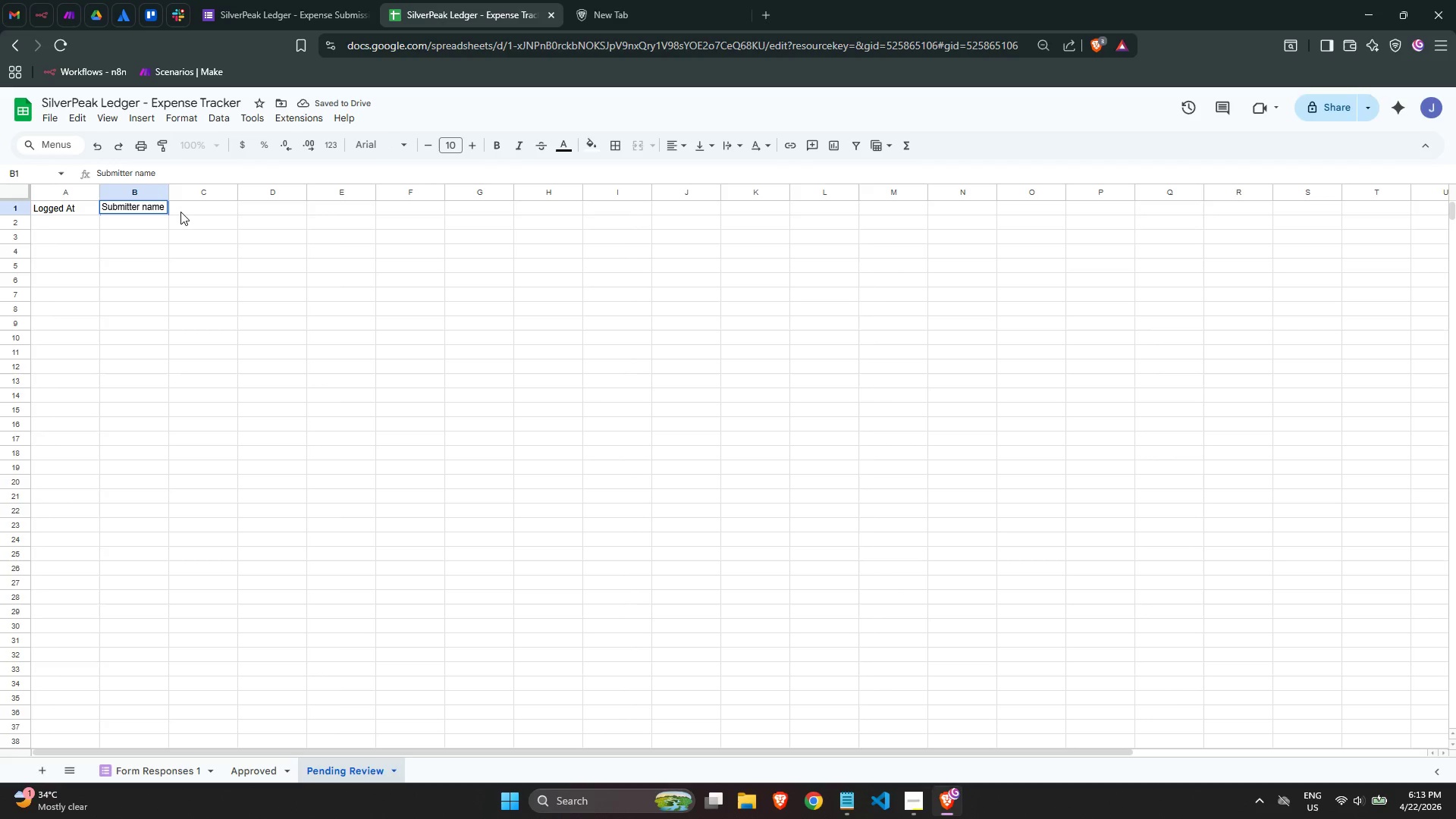 
key(Backspace)
type(N)
key(Tab)
type(Submitter Email)
key(Tab)
type(Ao)
key(Backspace)
type(mount)
key(Tab)
type(Category)
key(Tab)
type(Description)
key(Tab)
type(Receipt Link)
key(Tab)
type(Submission Date)
key(Tab)
type(Status)
key(Tab)
type(Review)
key(Tab)
 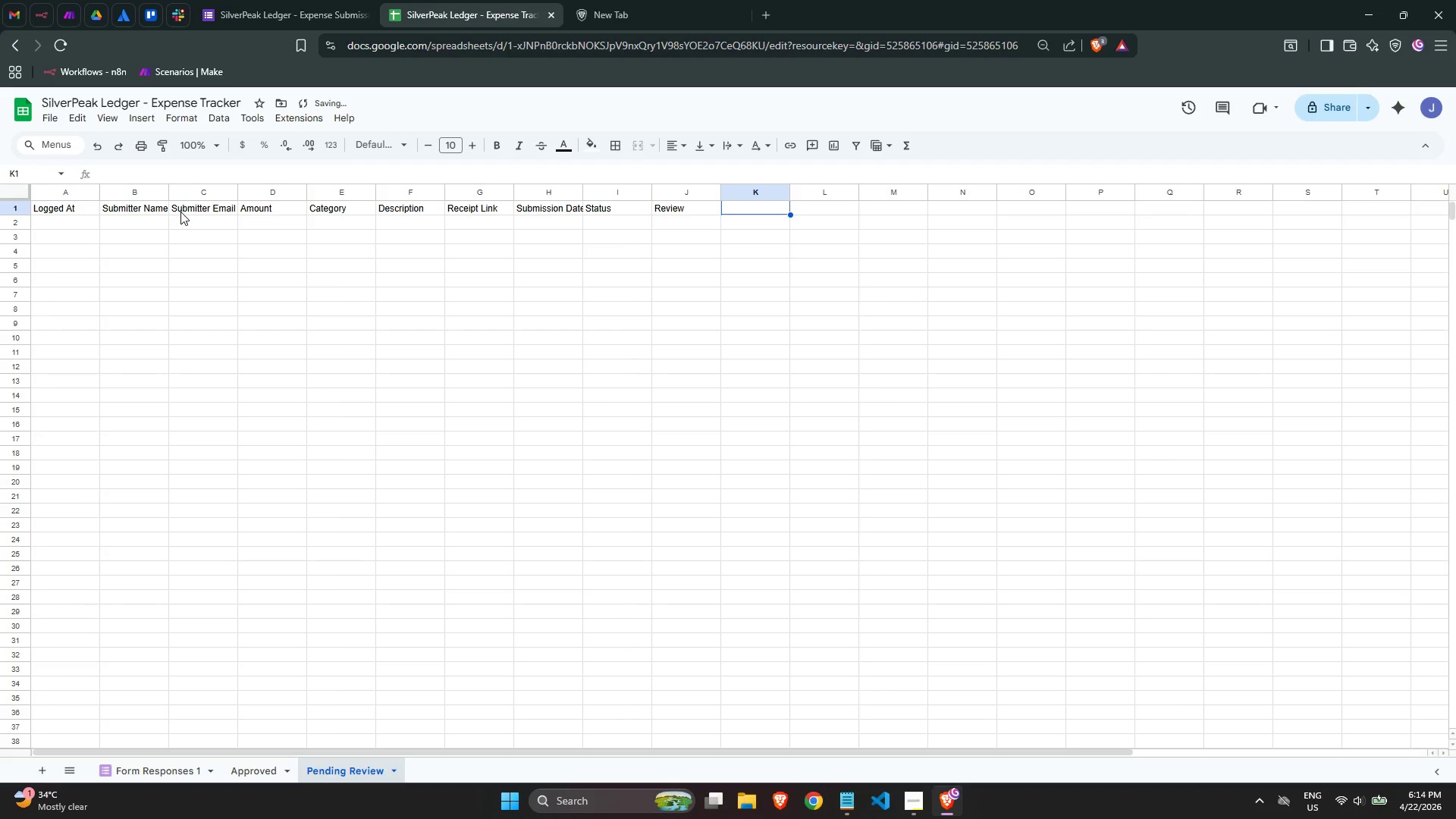 
 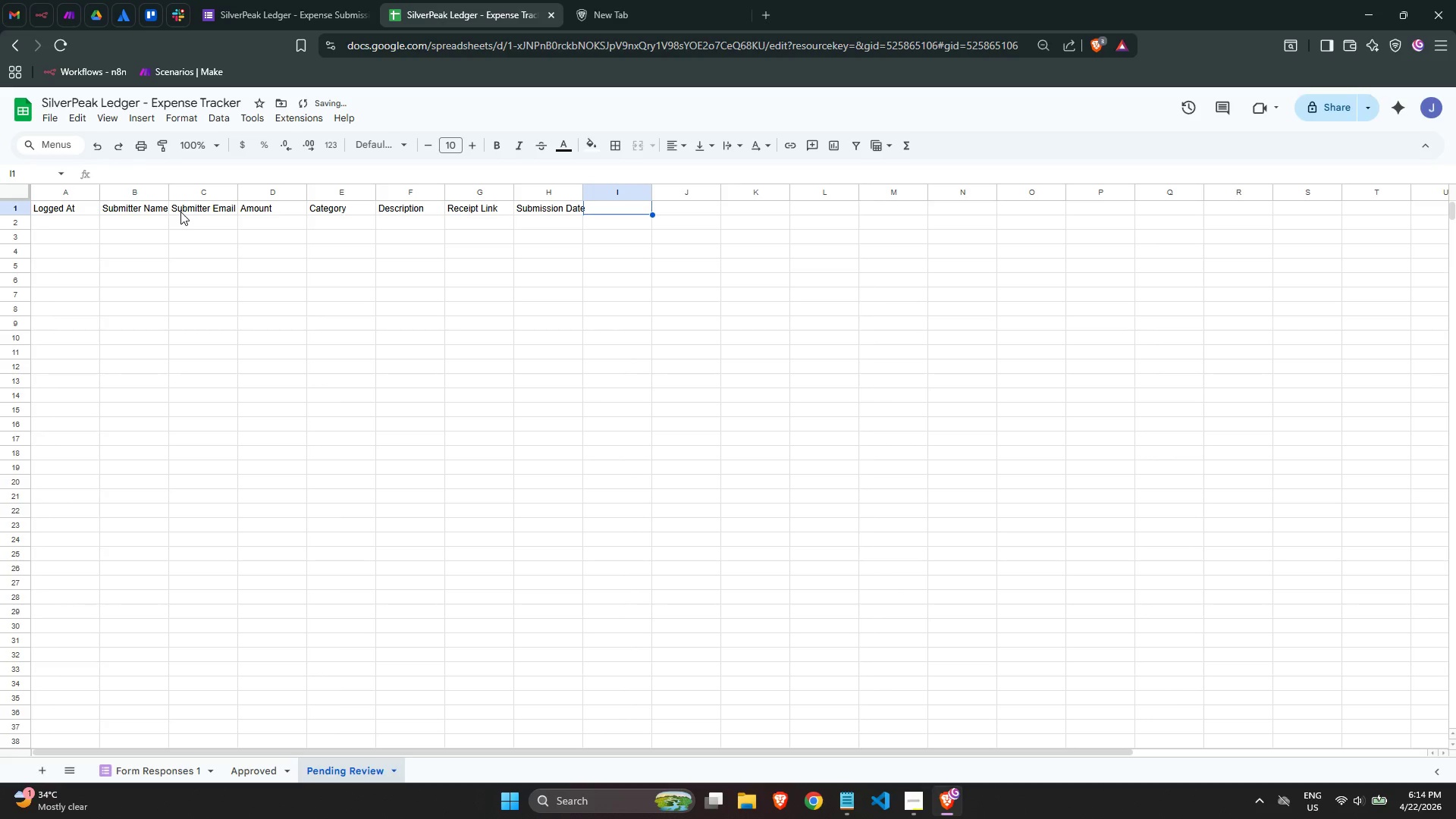 
hold_key(key=ShiftLeft, duration=0.77)
 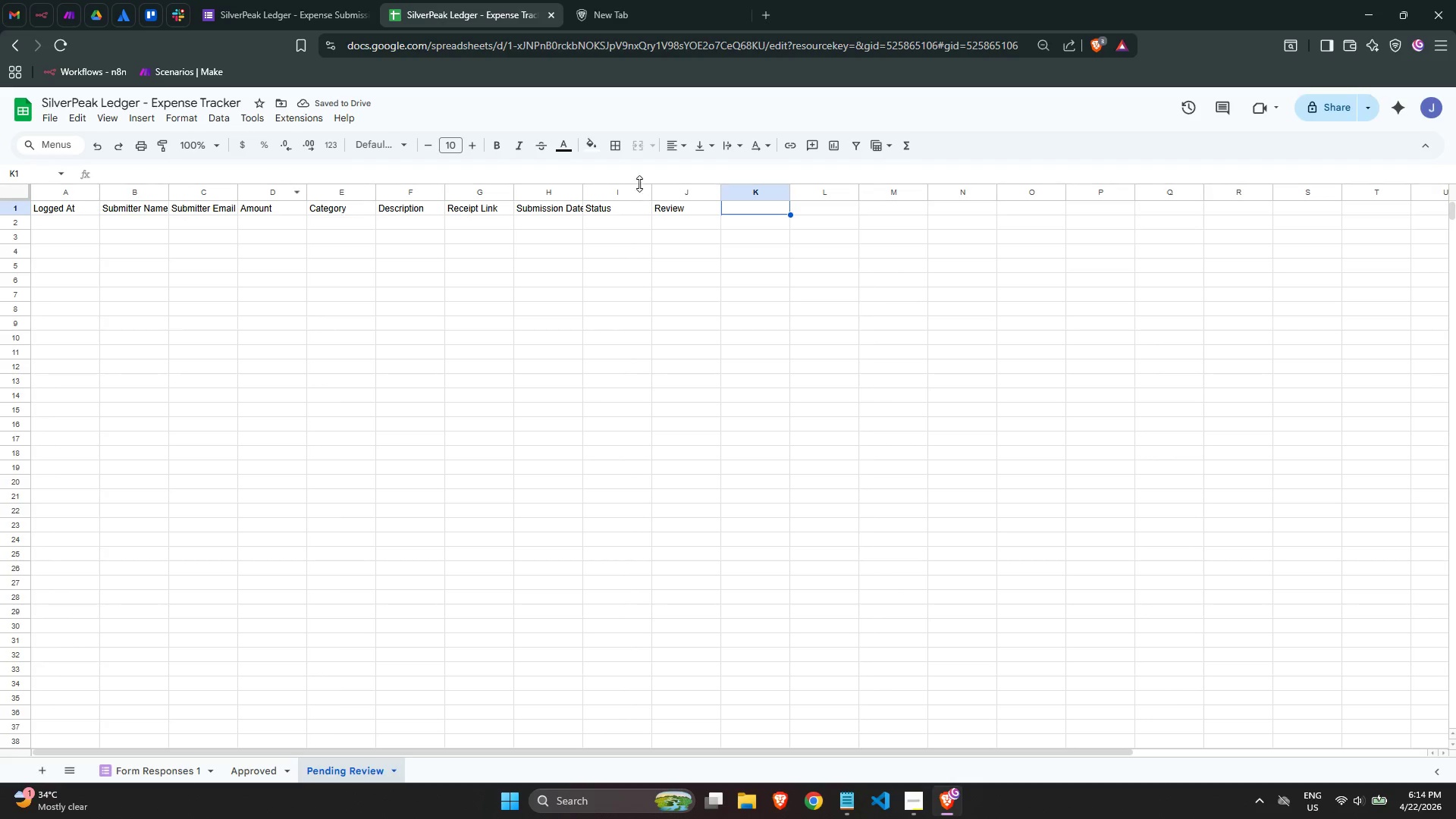 
double_click([689, 213])
 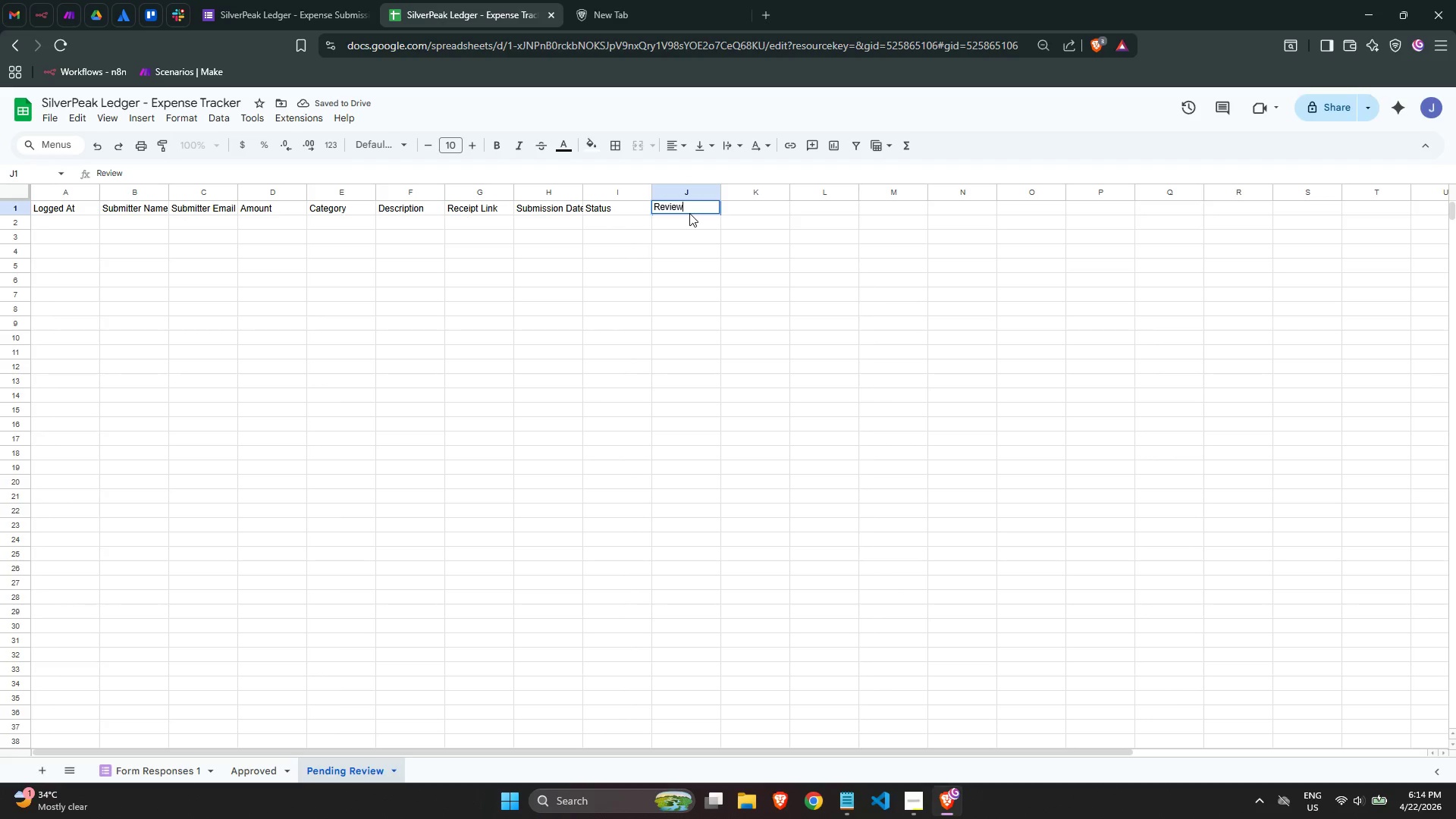 
type( Reason)
key(Tab)
type(Slack Notified At)
key(Tab)
 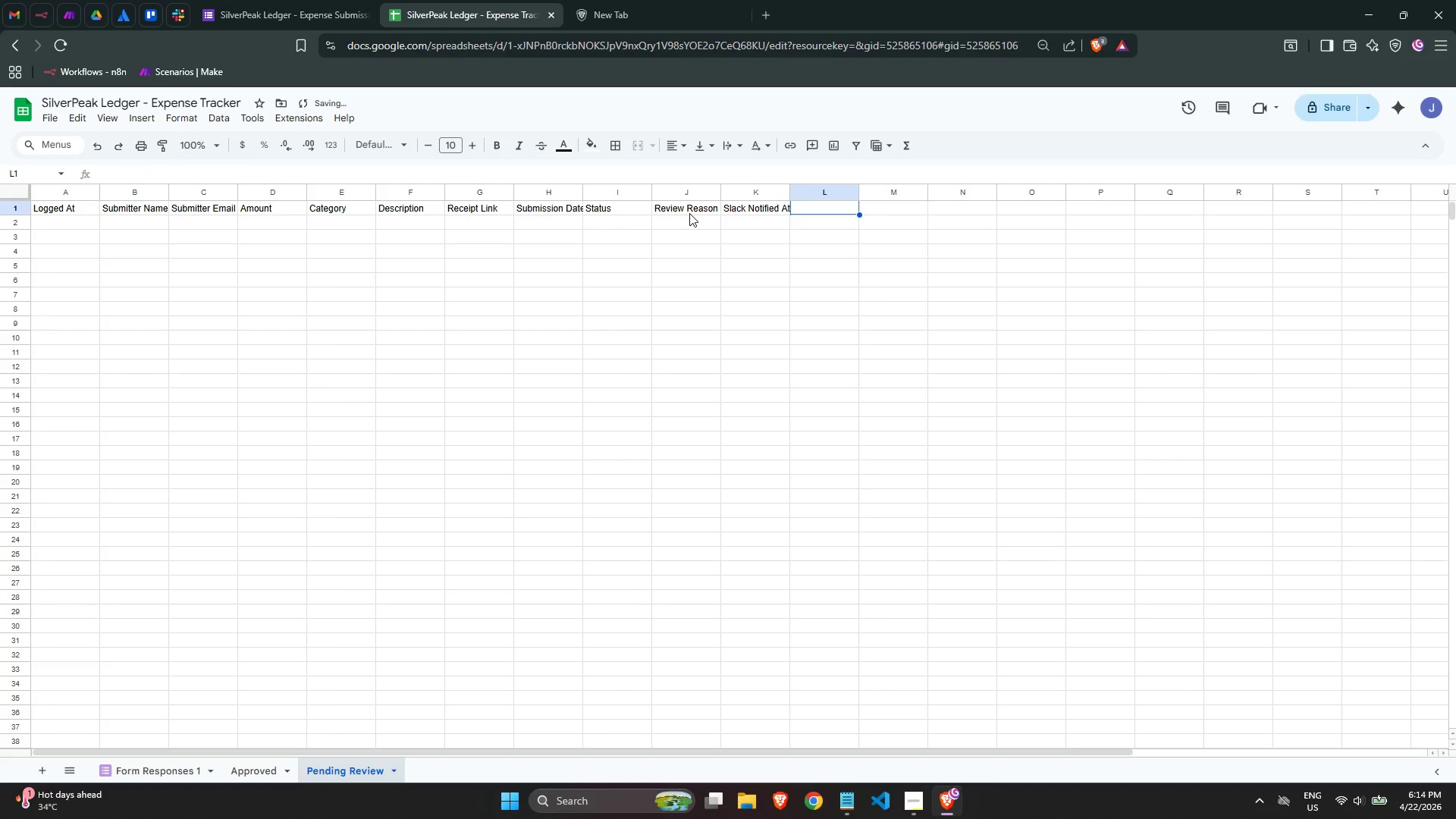 
key(Shift+M)
 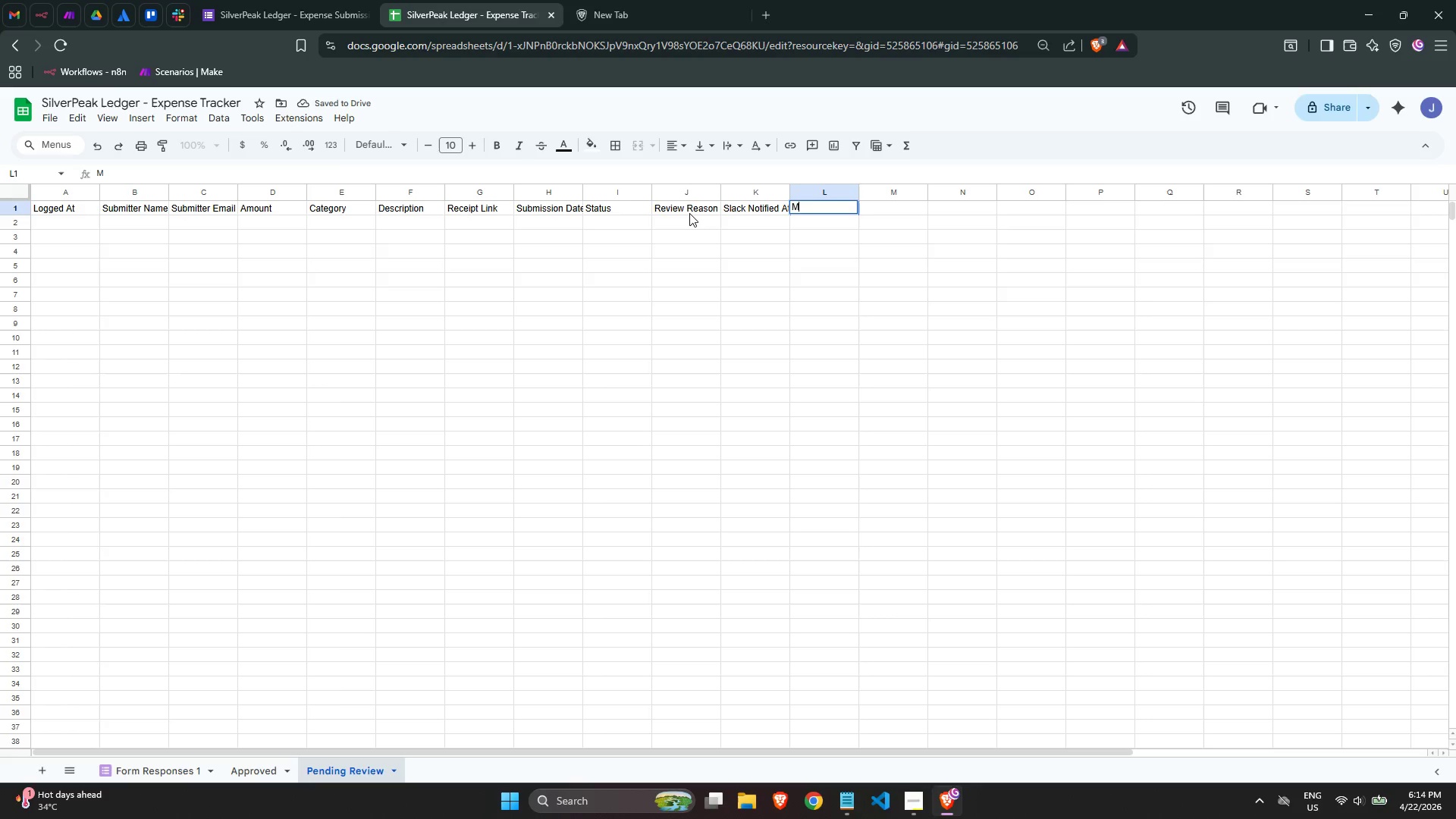 
key(Backspace)
 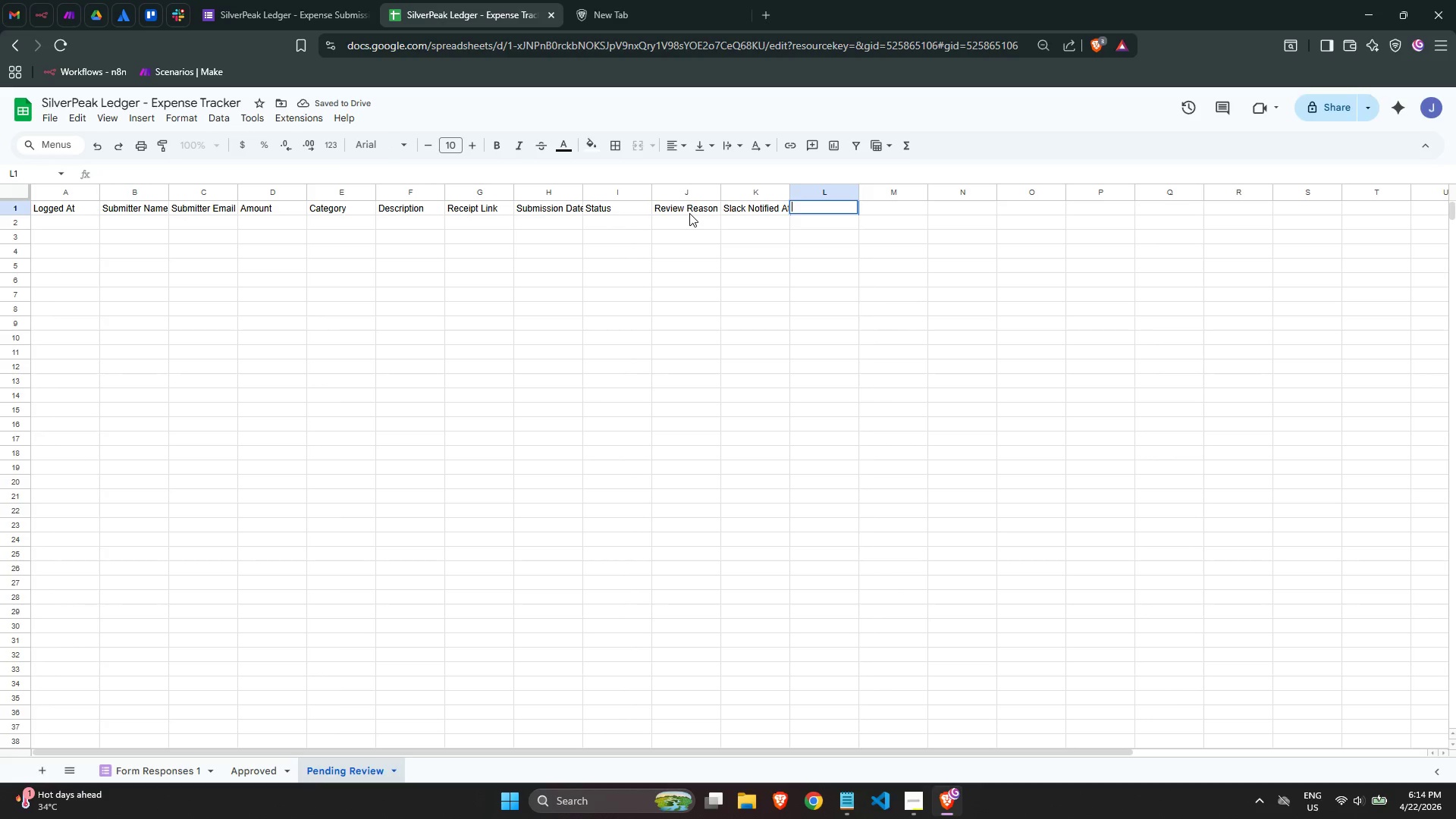 
key(Tab)
 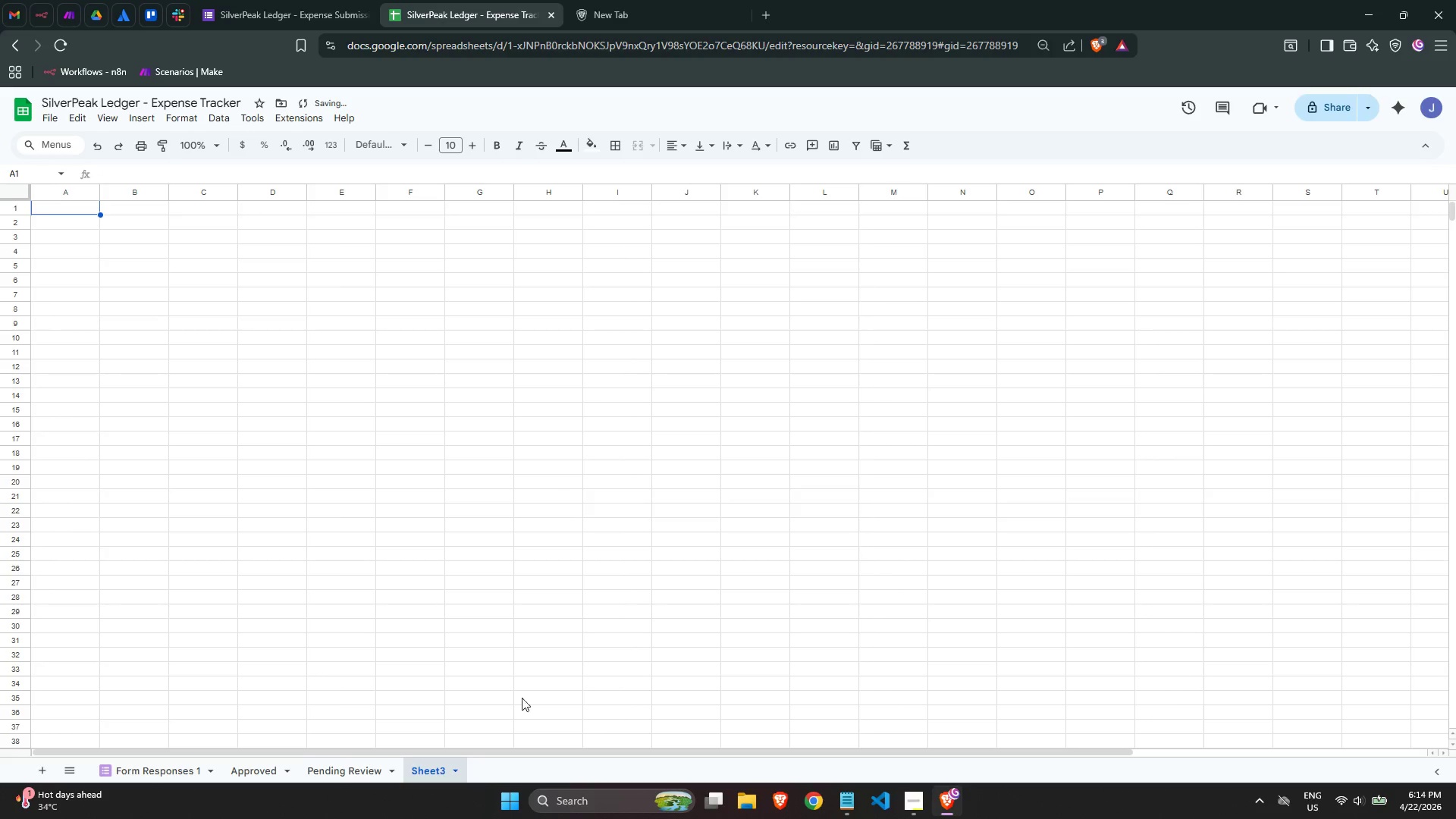 
double_click([438, 780])
 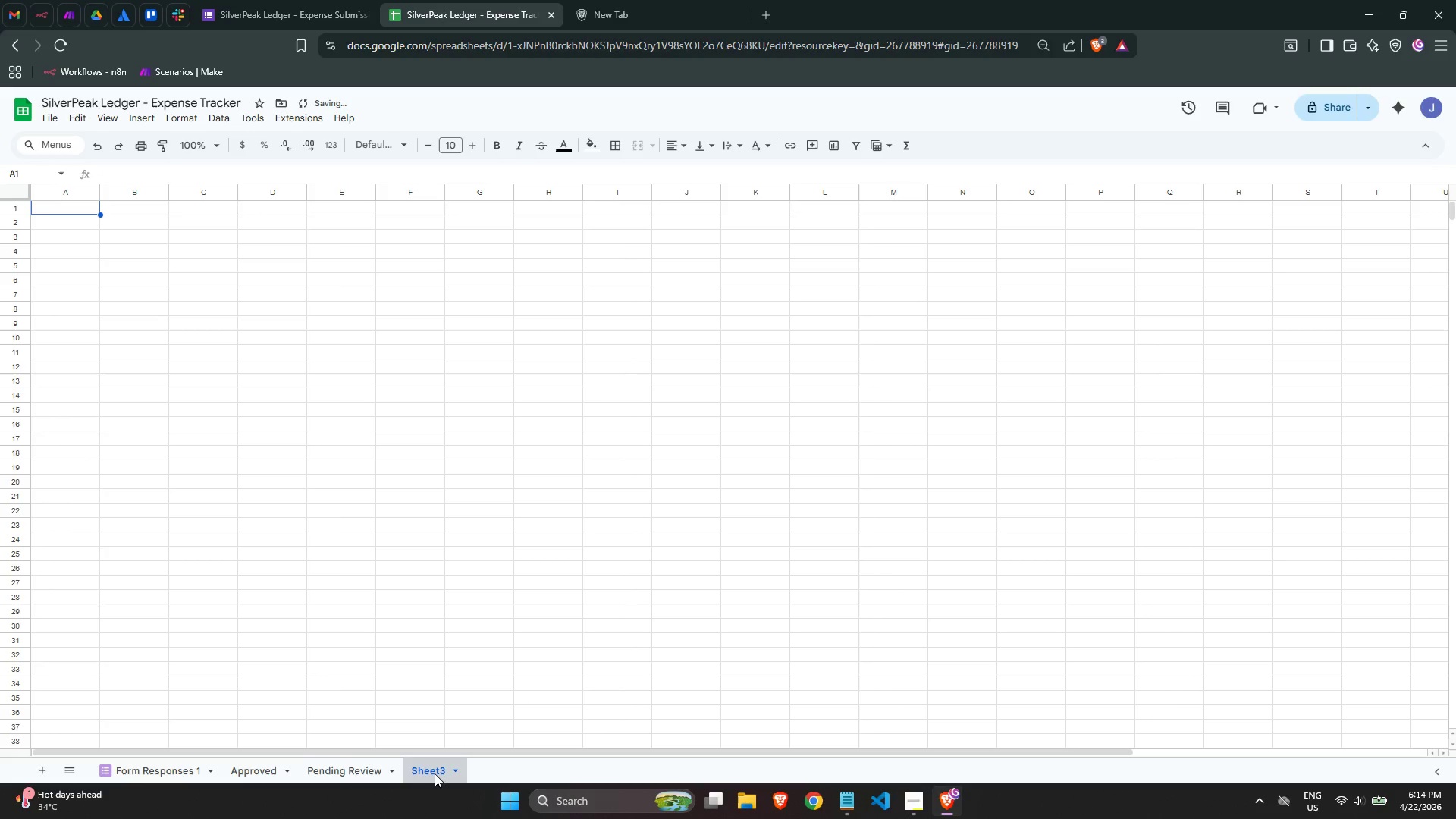 
double_click([435, 774])
 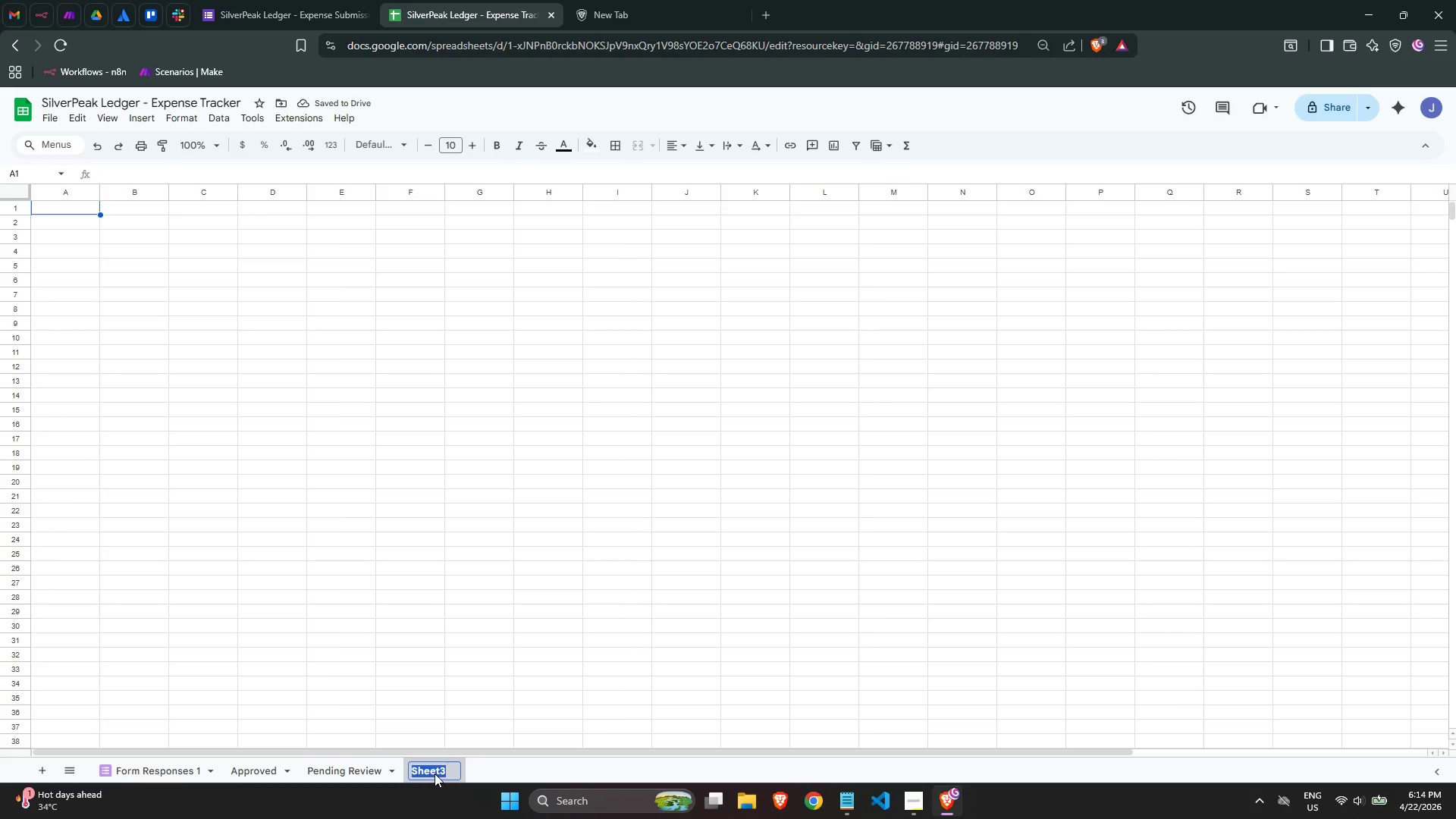 
type(Master)
 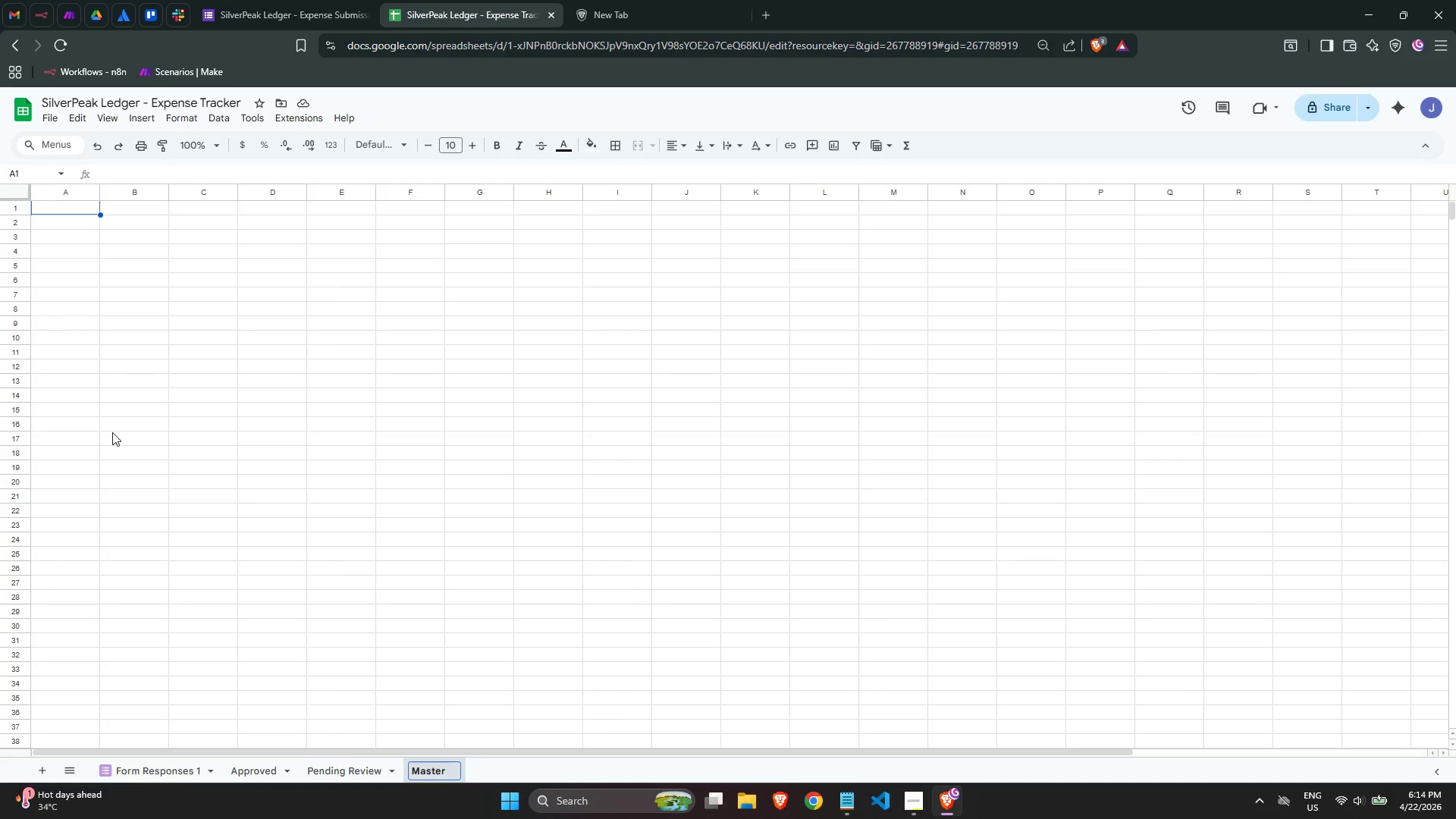 
type( Ledger)
 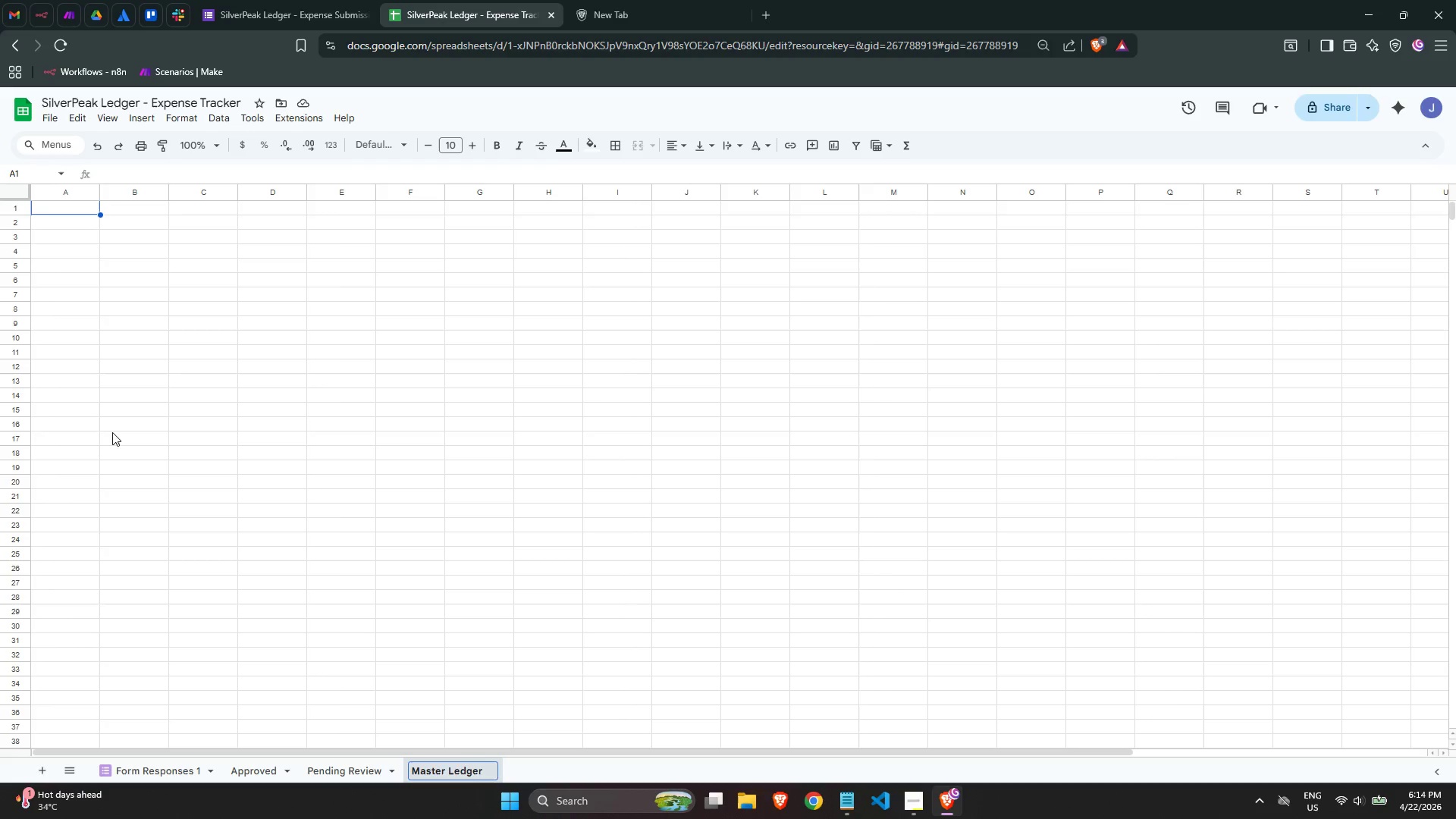 
wait(7.09)
 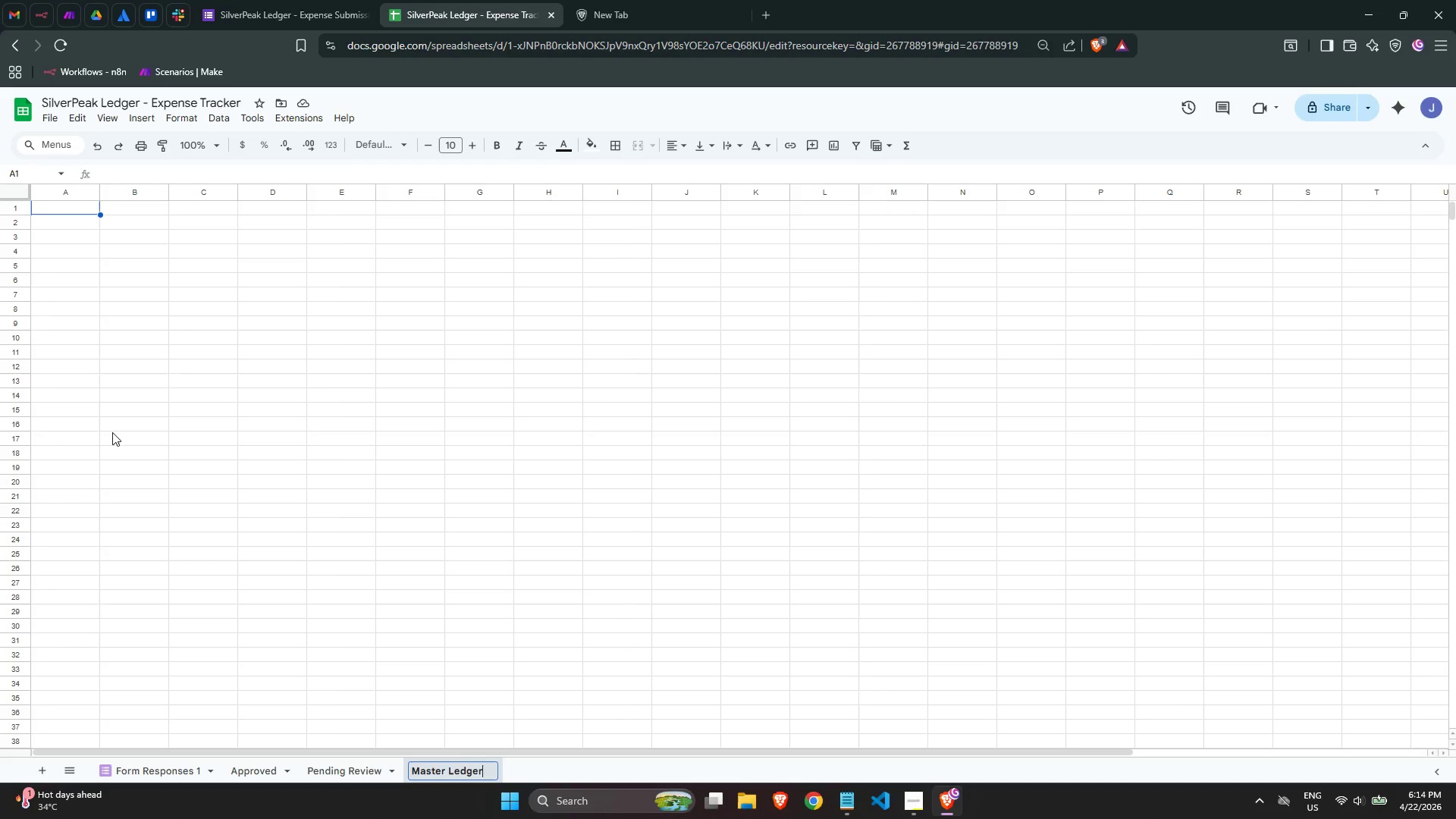 
key(Enter)
 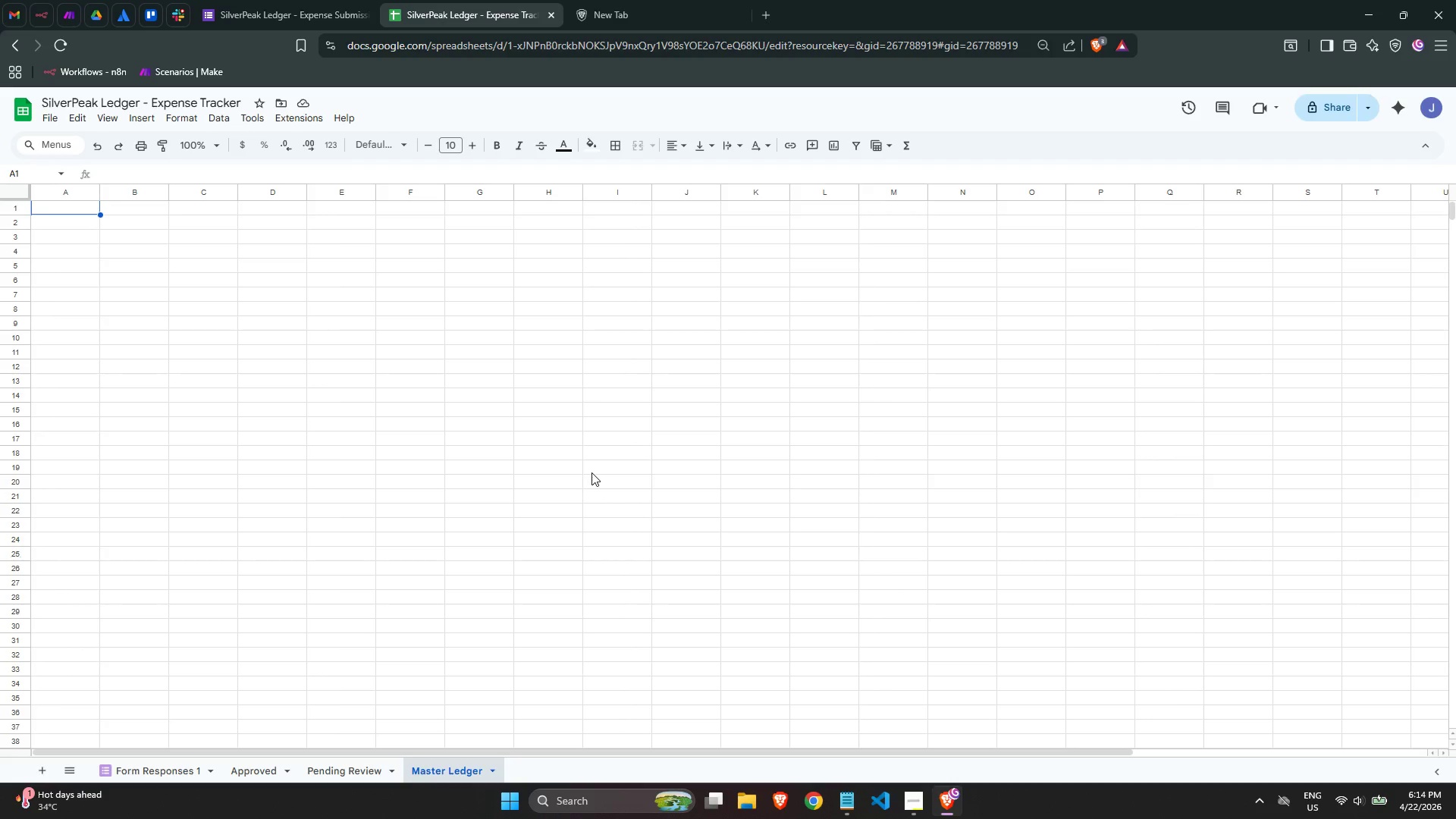 
wait(11.25)
 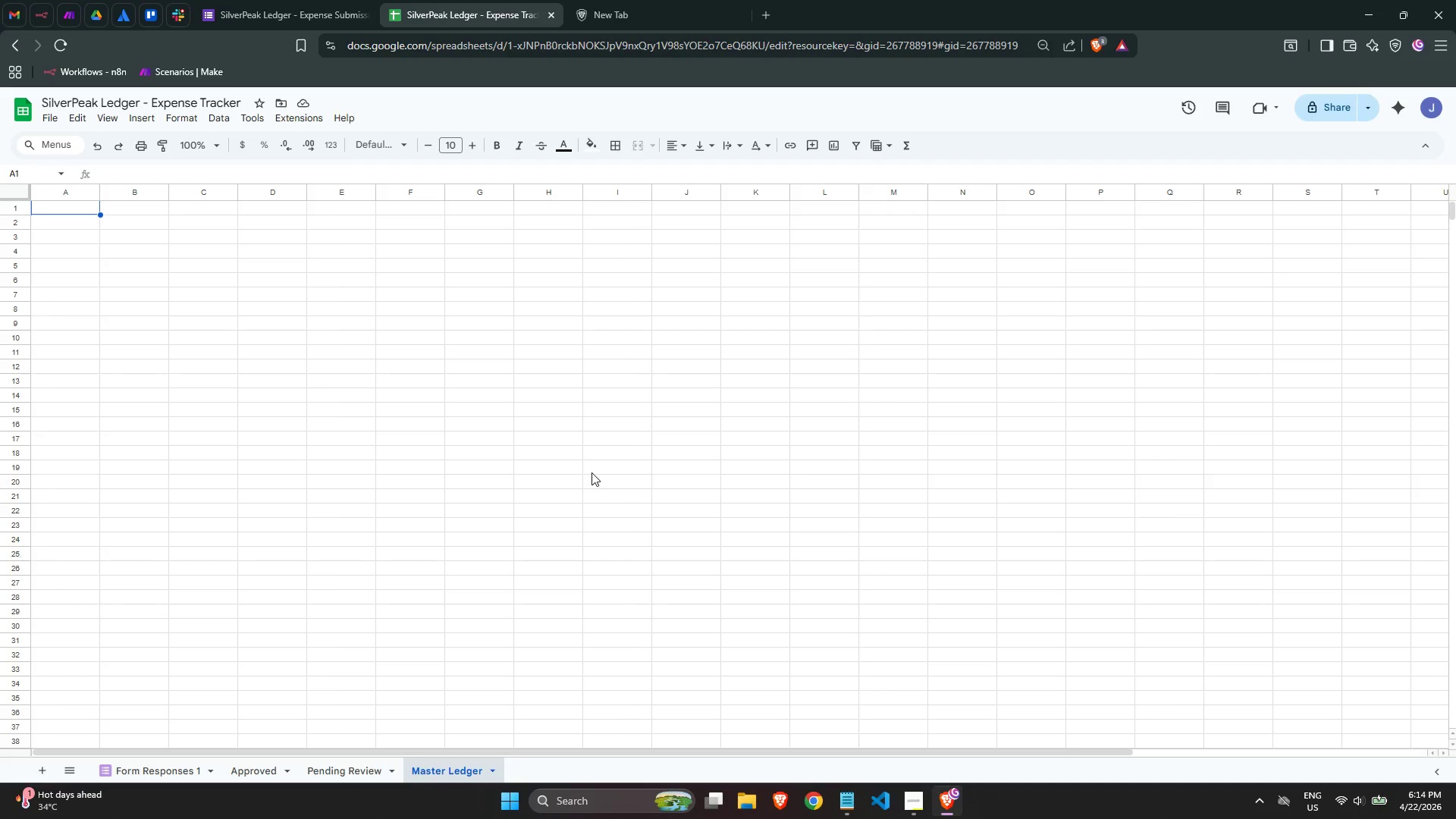 
type(Logged At)
key(Tab)
type(Submitter Name)
key(Tab)
type(Submitter Email)
key(Tab)
type(Amoo)
key(Backspace)
type(unt )
key(Backspace)
key(Tab)
type(Category )
key(Backspace)
key(Tab)
type(Description)
 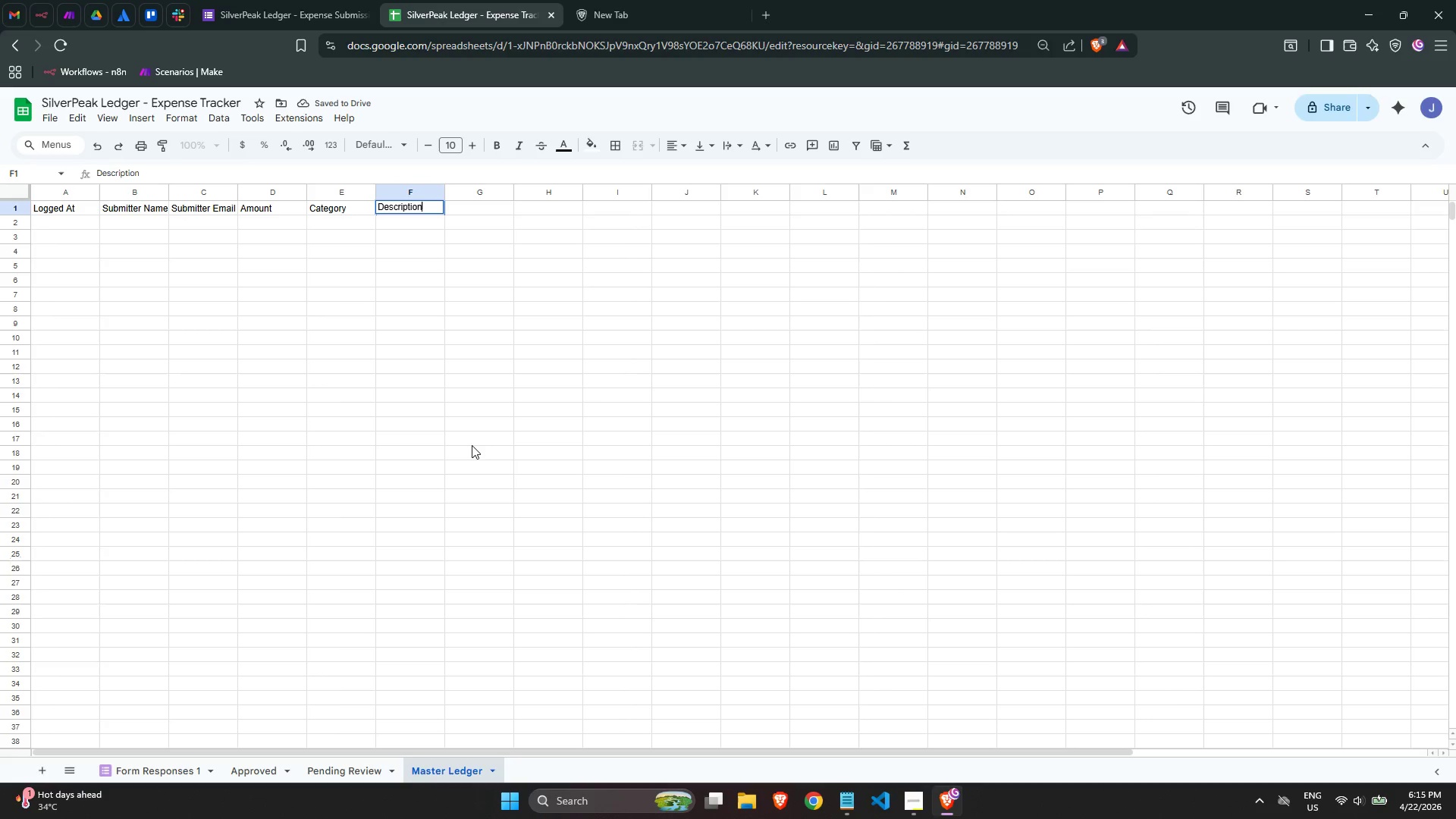 
key(Tab)
type(Receipt Link)
key(Tab)
type(Submission Date)
key(Tab)
type(Final Status)
key(Tab)
type(Review )
 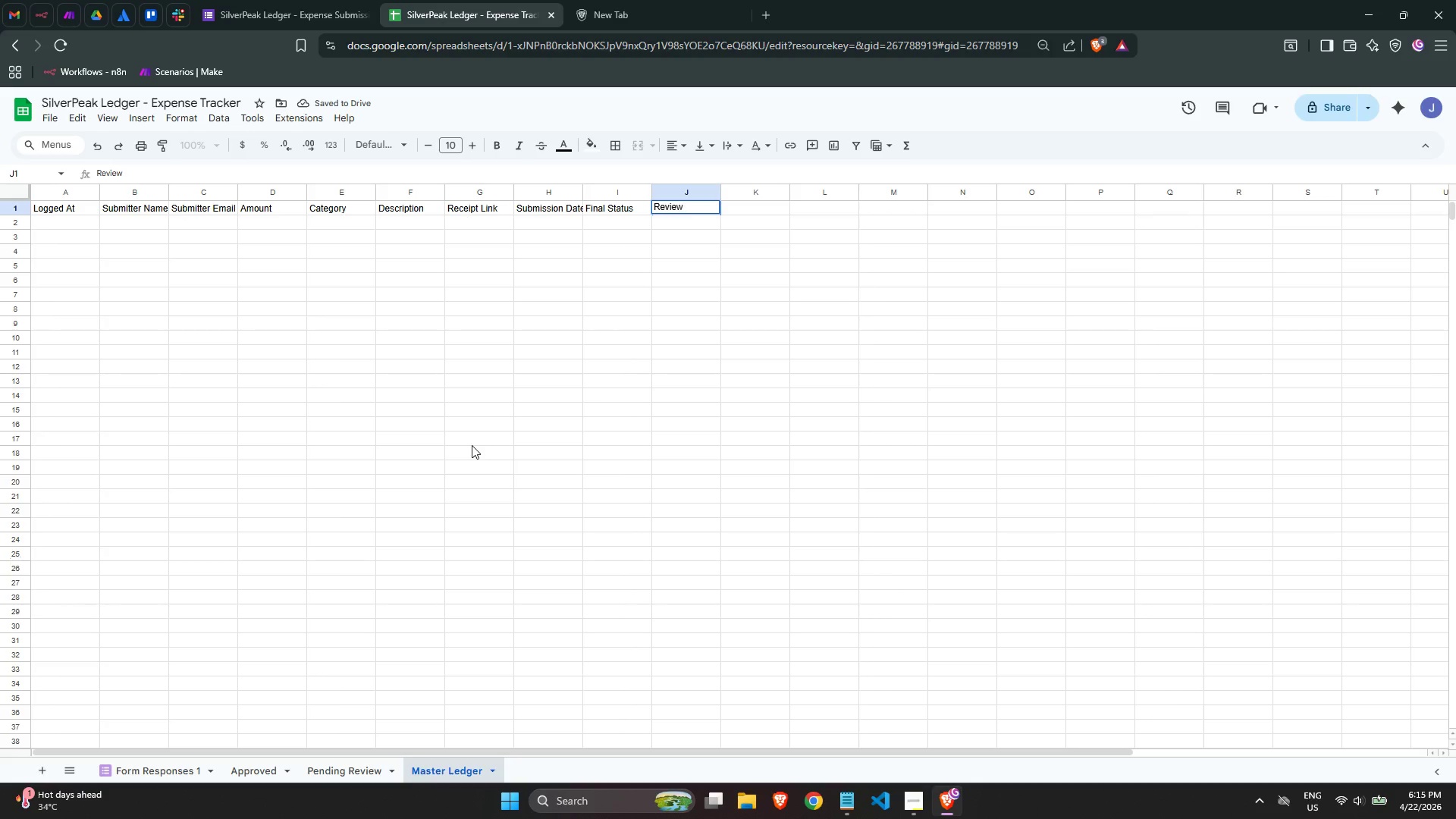 
type(Required)
key(Tab)
 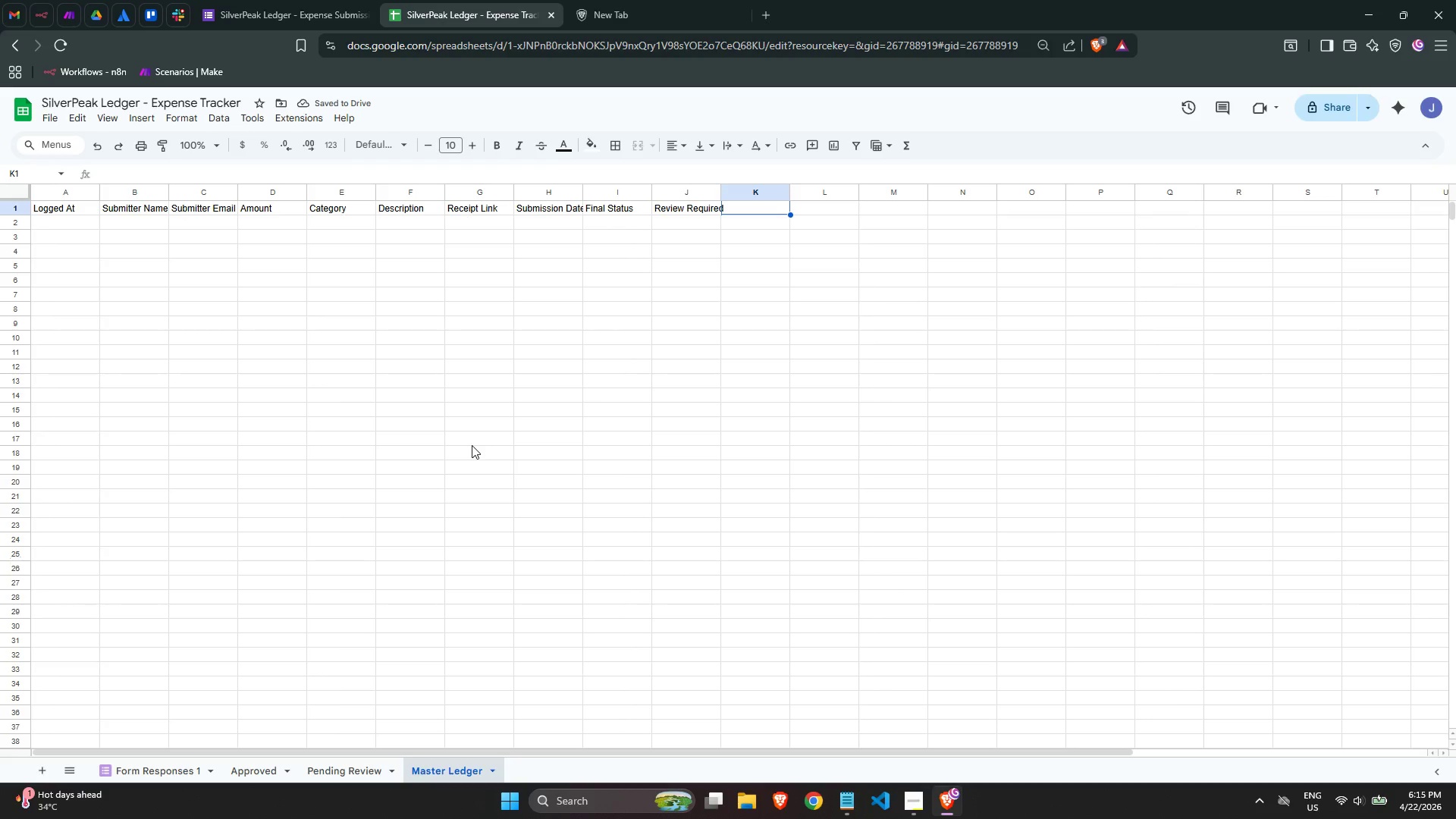 
type(Review Reason)
key(Tab)
type(Amount Tier)
key(Tab)
 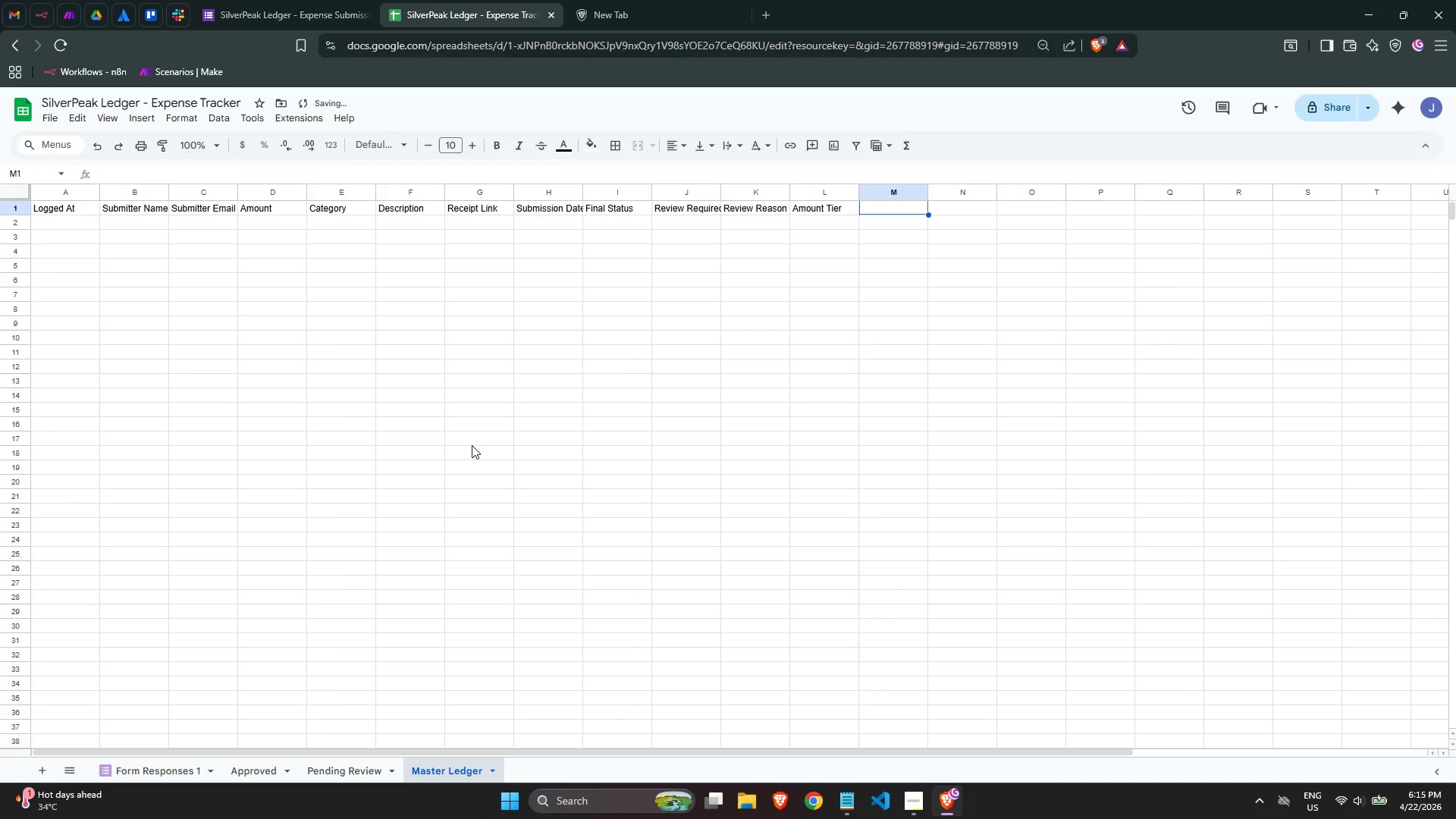 
left_click([40, 764])
 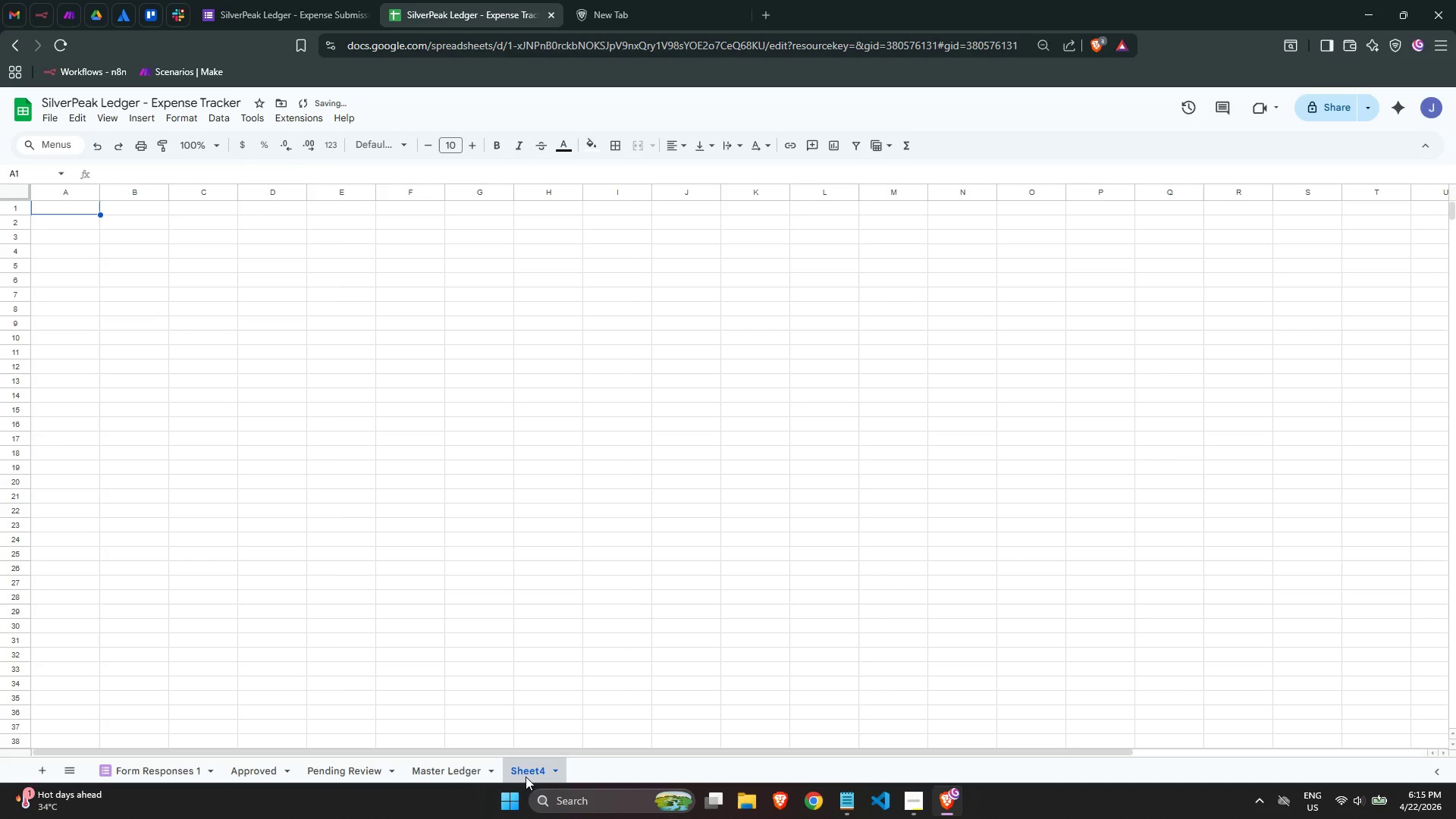 
double_click([526, 777])
 